 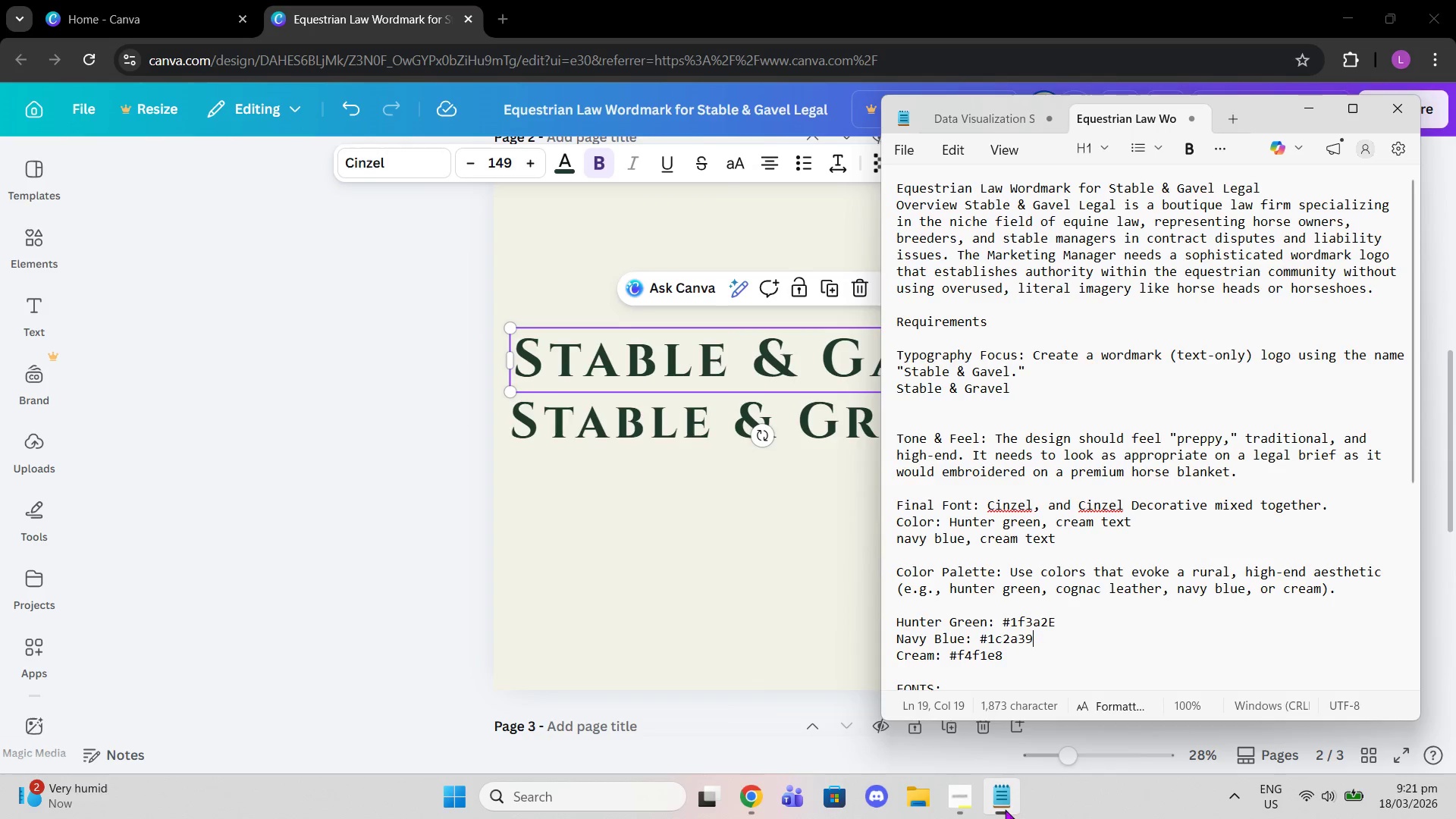 
scroll: coordinate [1305, 458], scroll_direction: up, amount: 2.0
 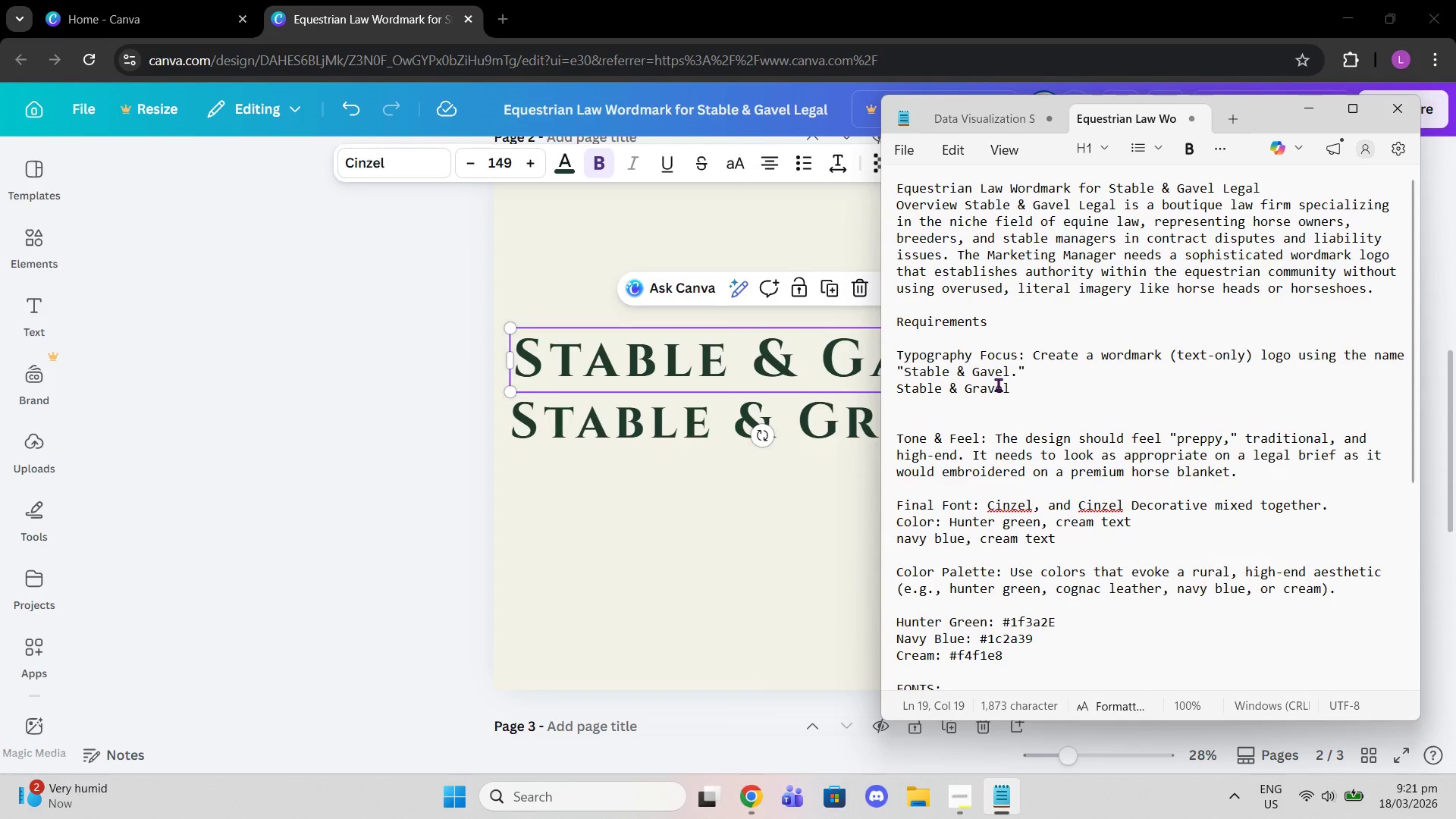 
left_click([974, 391])
 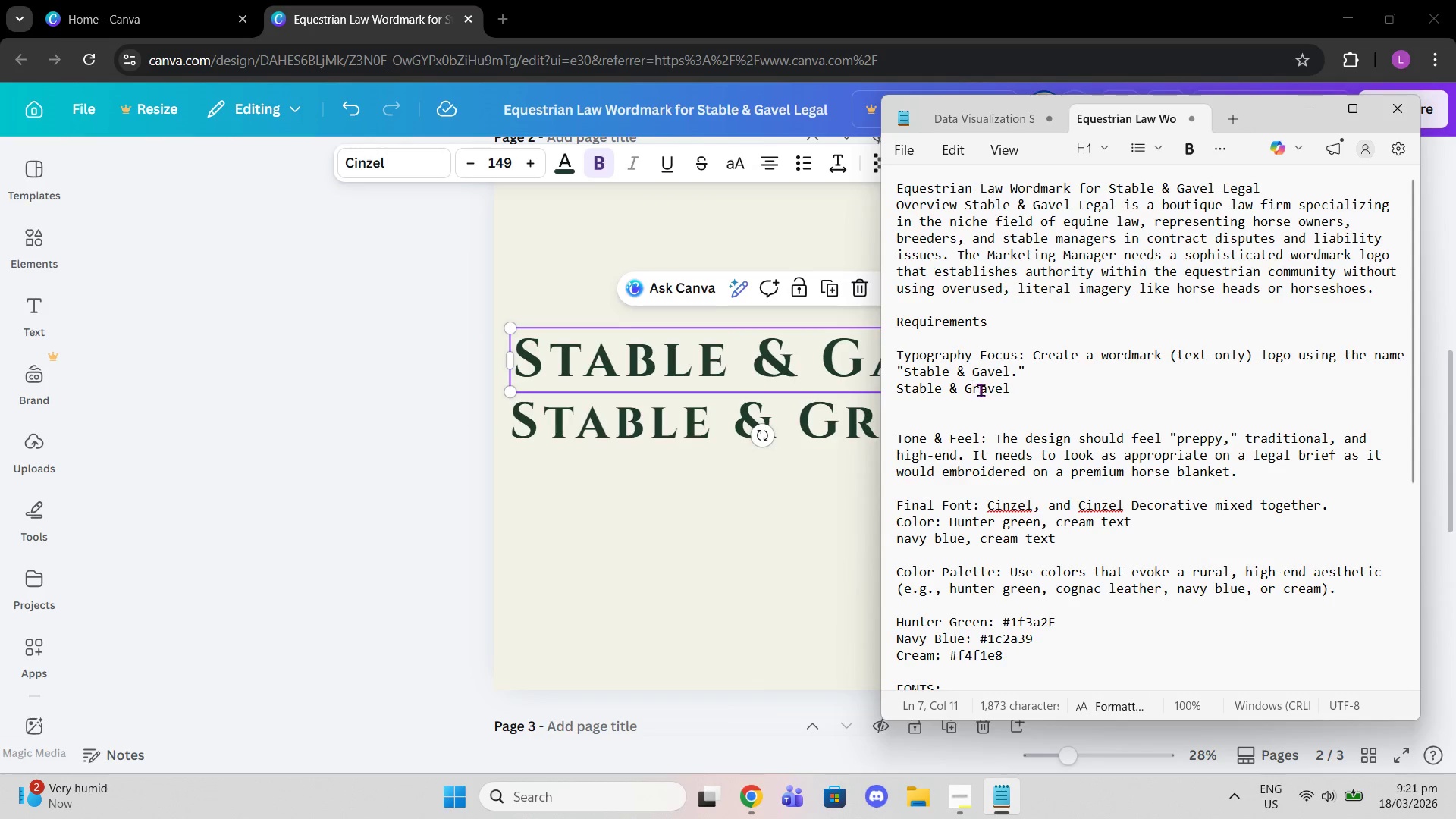 
left_click([981, 390])
 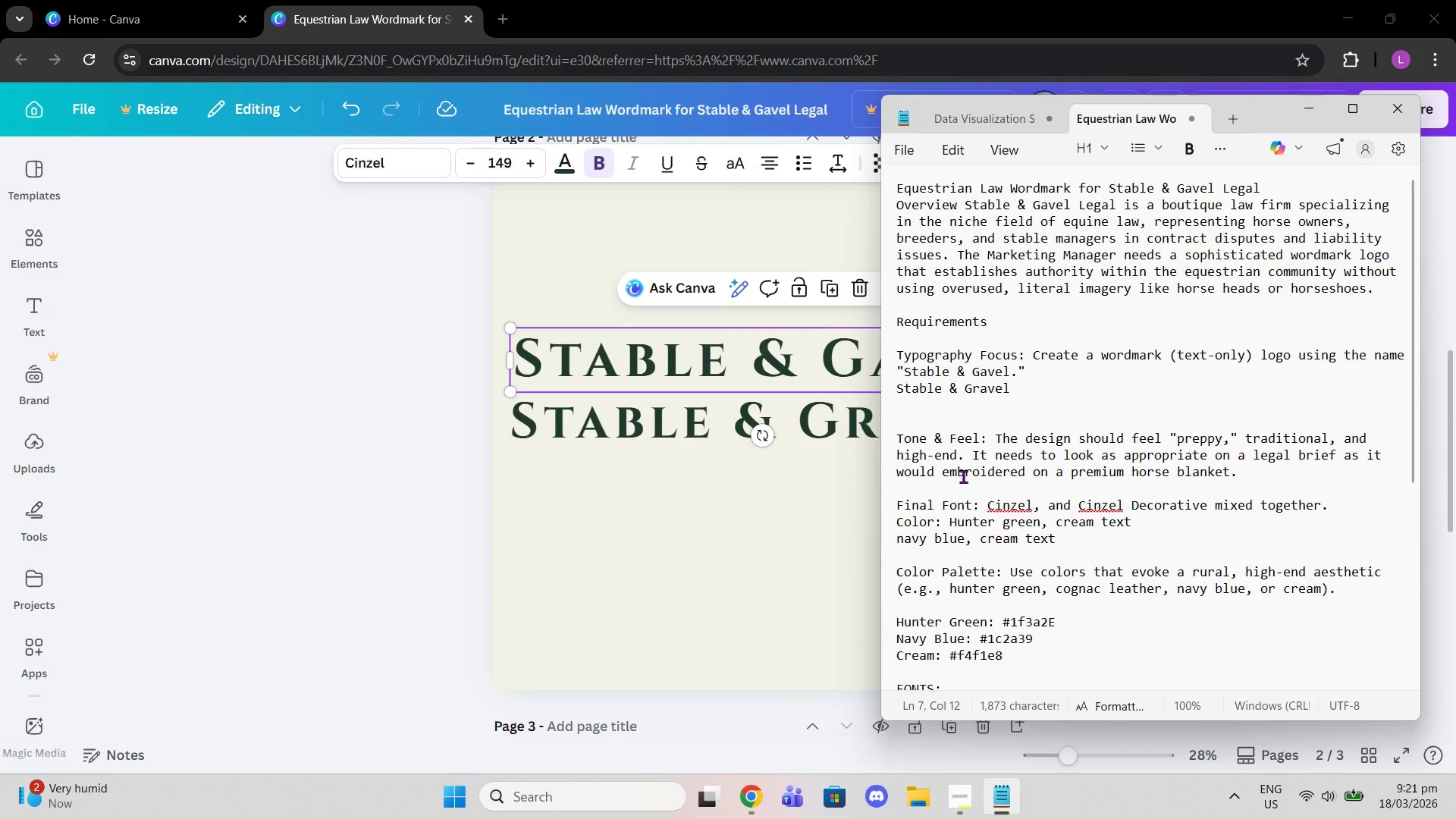 
key(Backspace)
 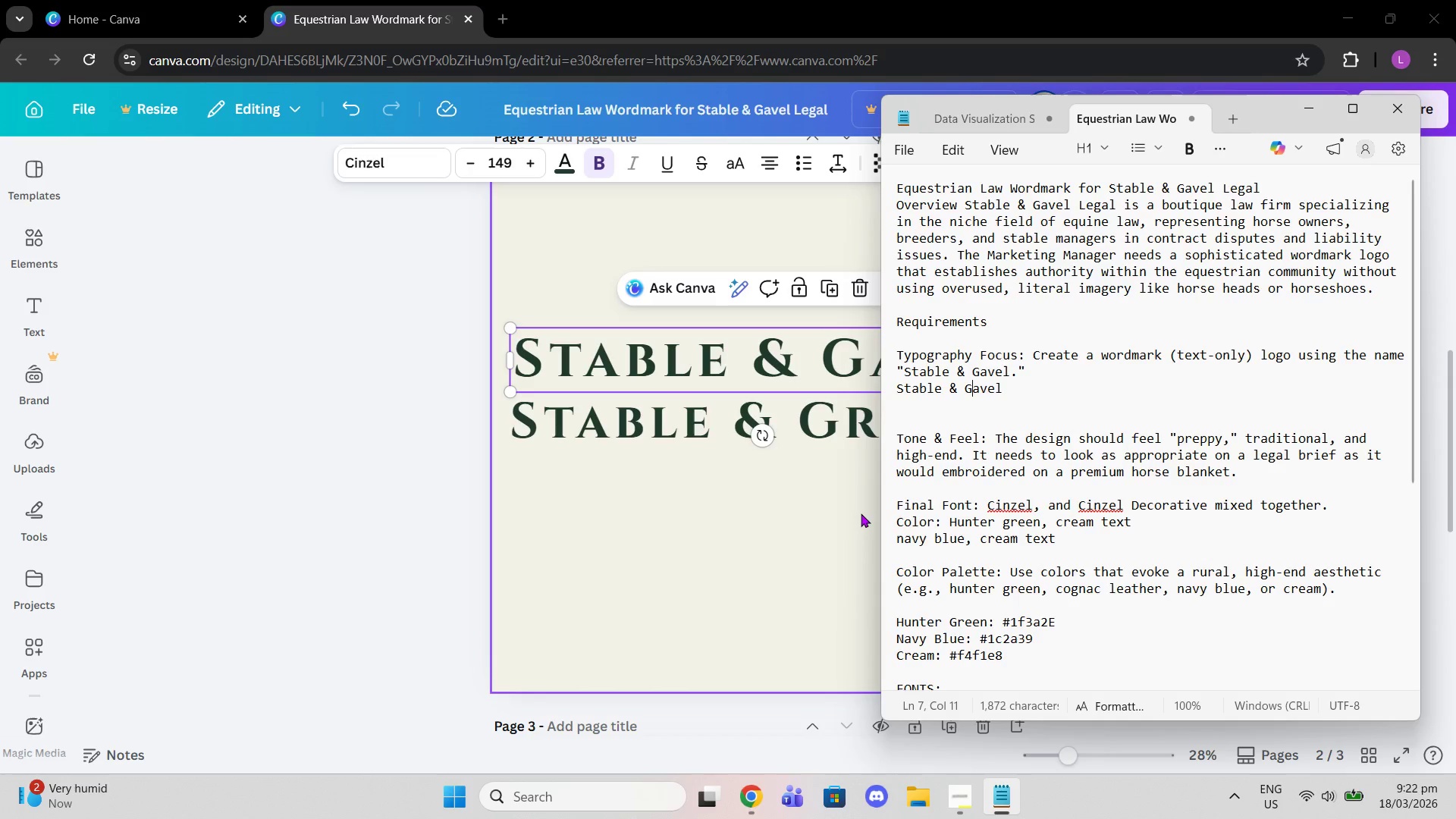 
wait(19.5)
 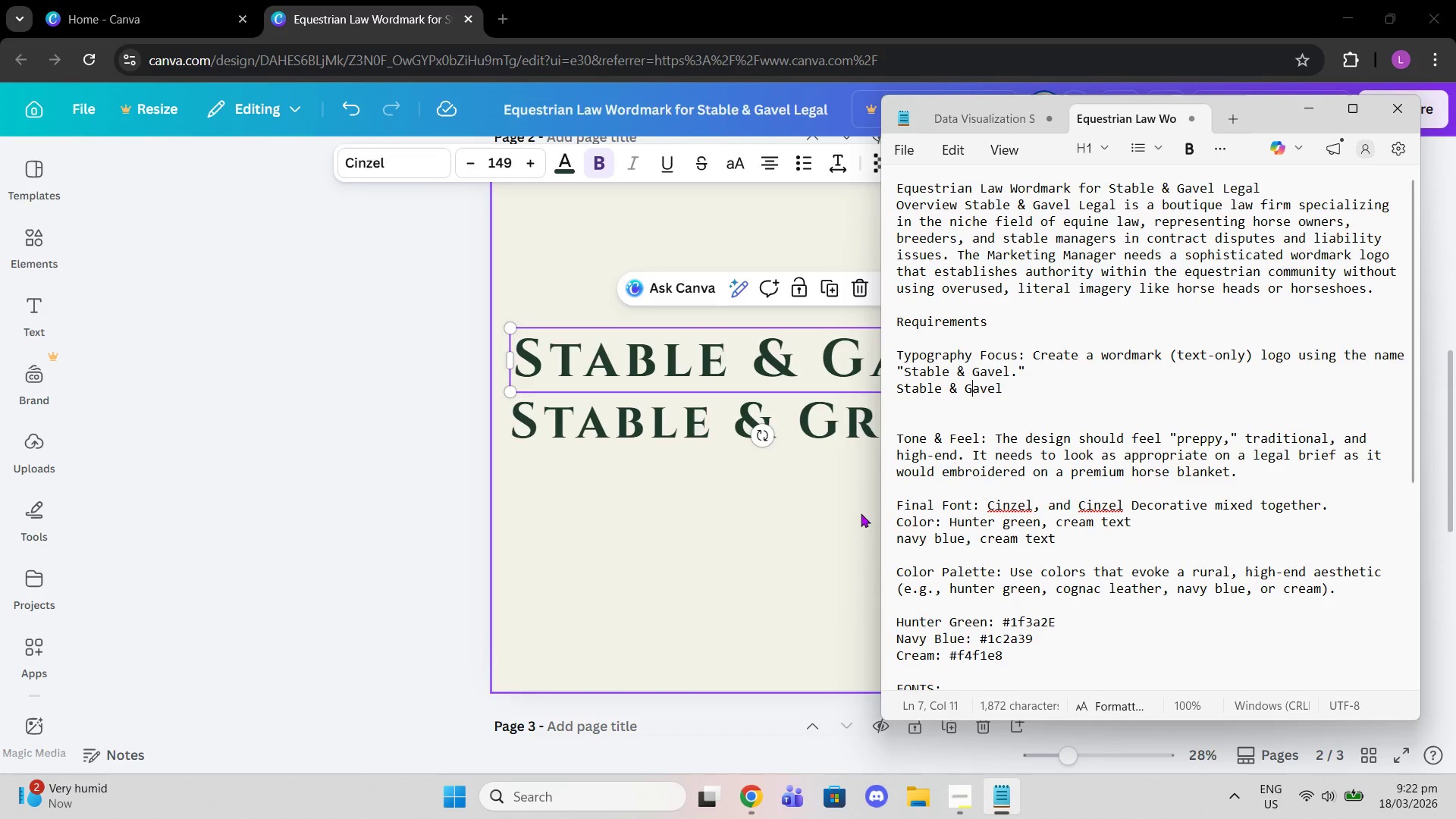 
left_click([353, 471])
 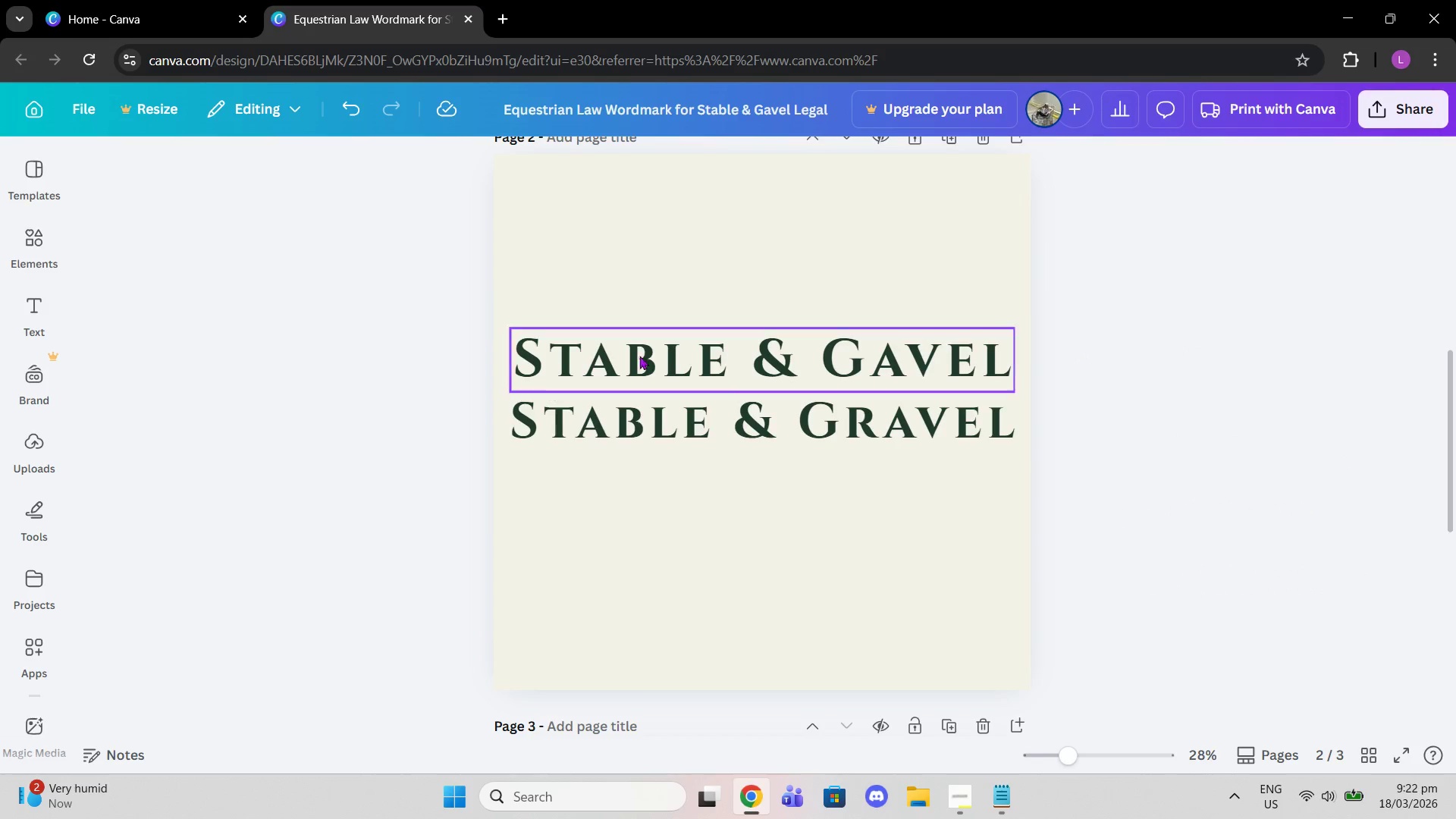 
left_click([668, 340])
 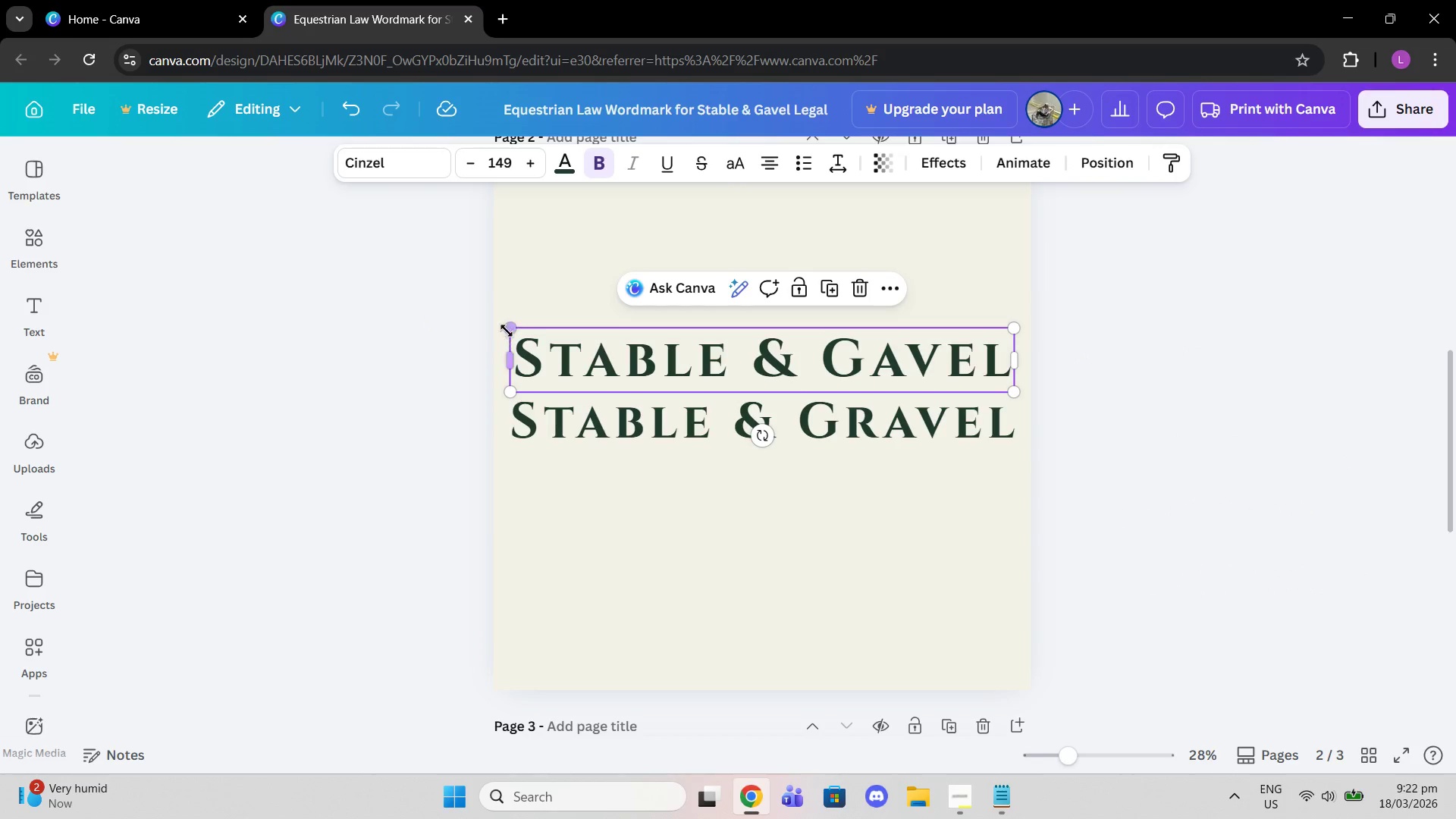 
left_click_drag(start_coordinate=[507, 331], to_coordinate=[491, 318])
 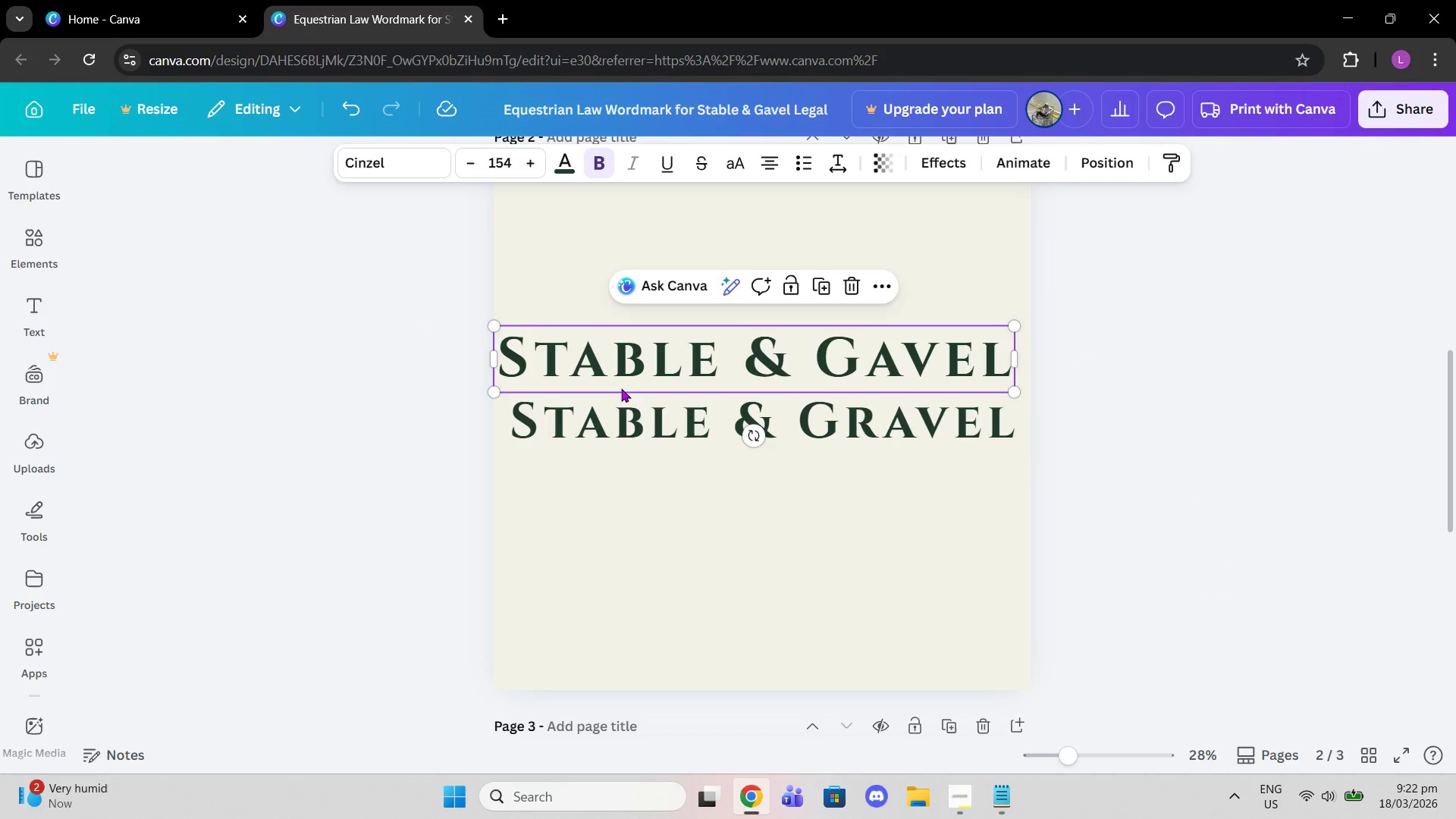 
left_click_drag(start_coordinate=[621, 388], to_coordinate=[627, 385])
 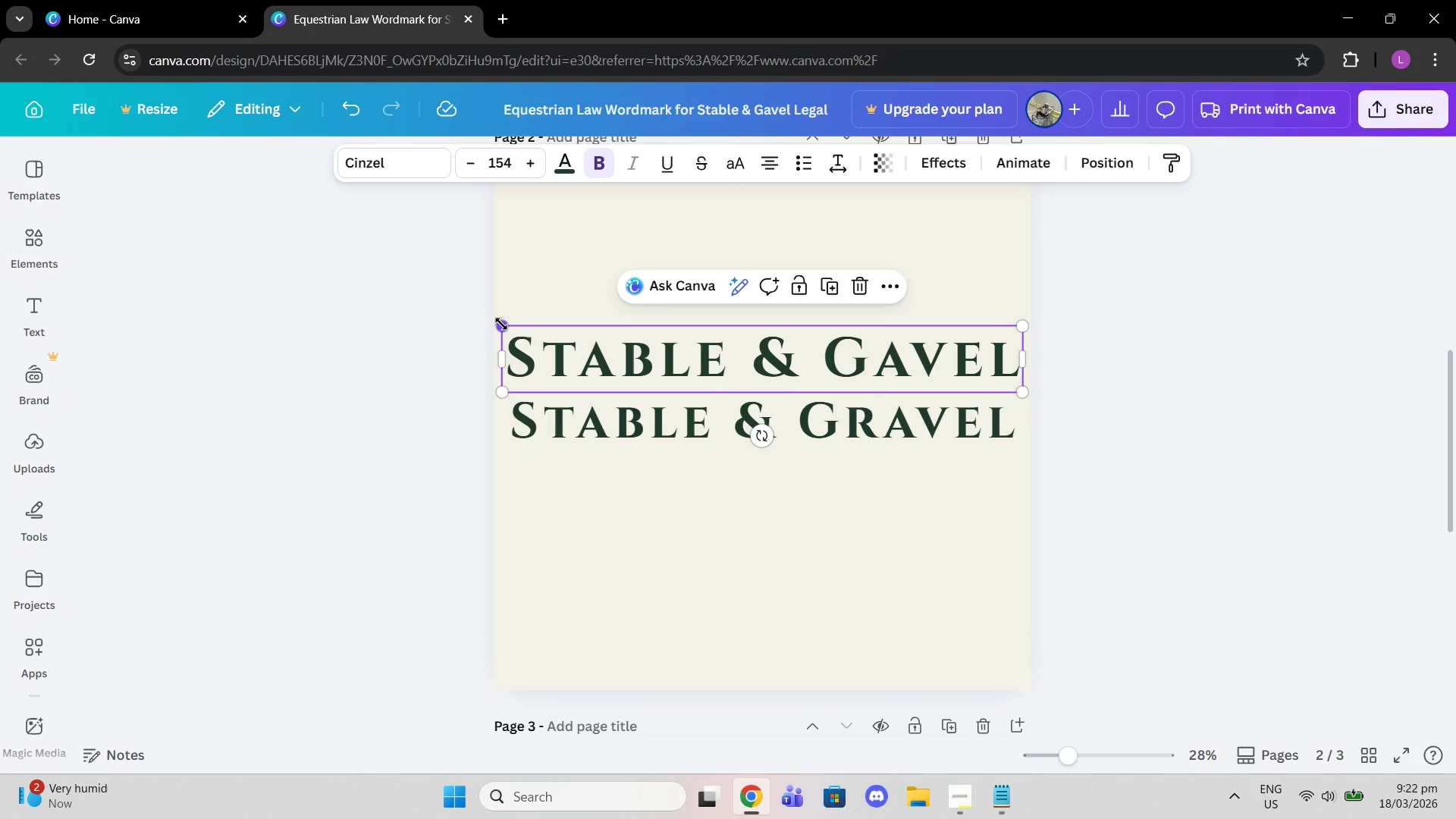 
left_click_drag(start_coordinate=[501, 324], to_coordinate=[491, 321])
 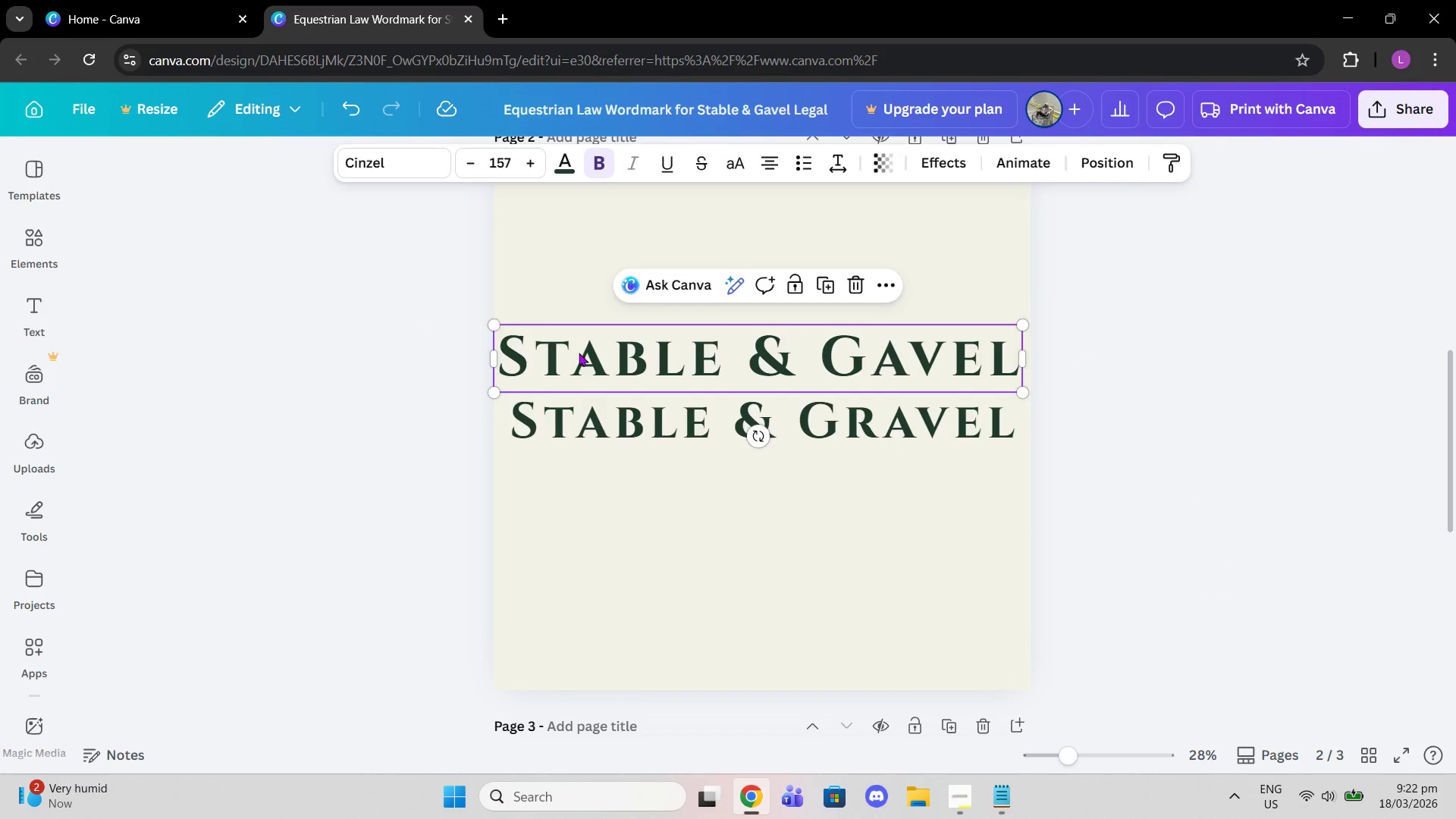 
left_click_drag(start_coordinate=[579, 353], to_coordinate=[584, 353])
 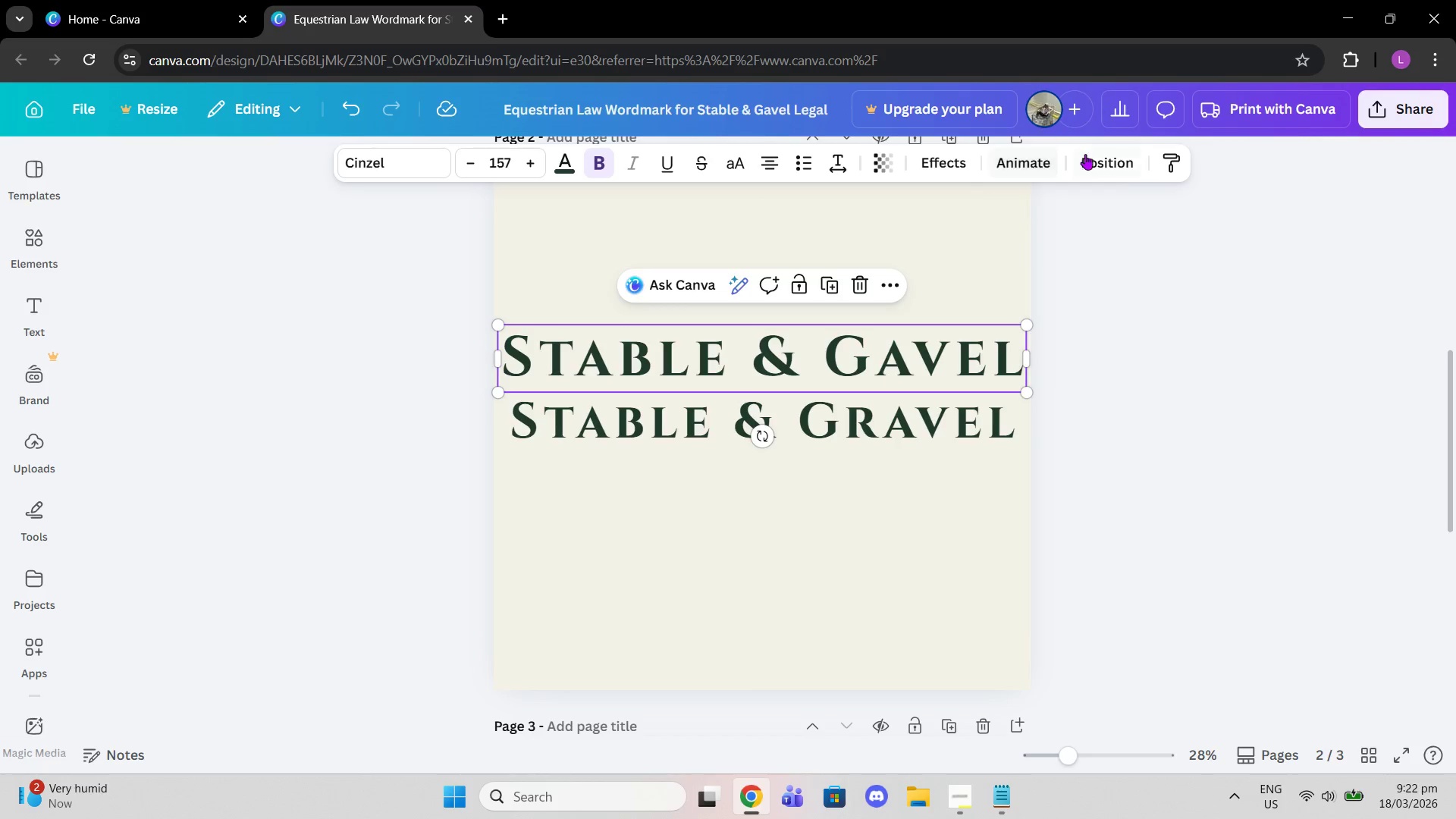 
left_click([1096, 154])
 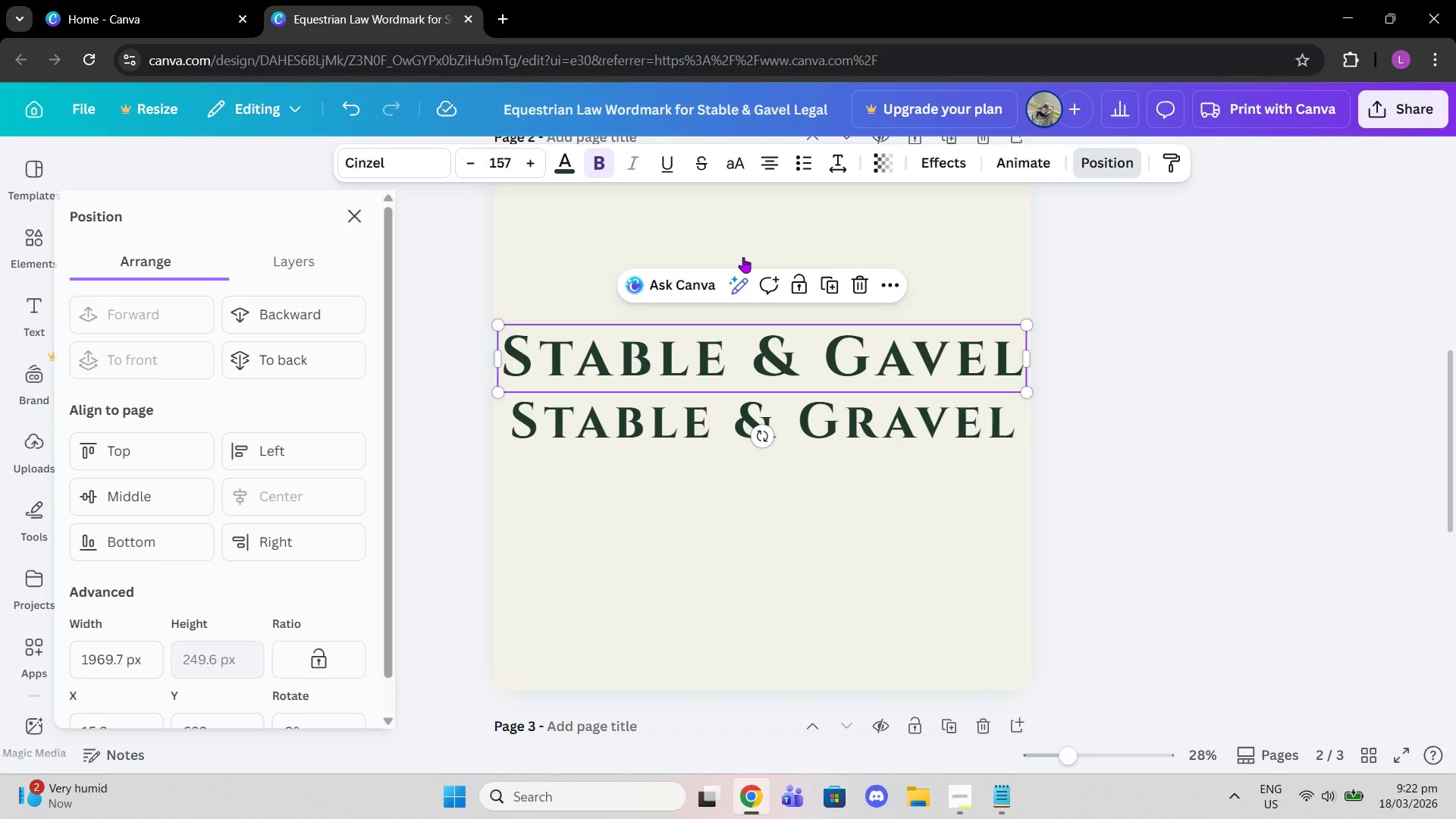 
left_click([198, 489])
 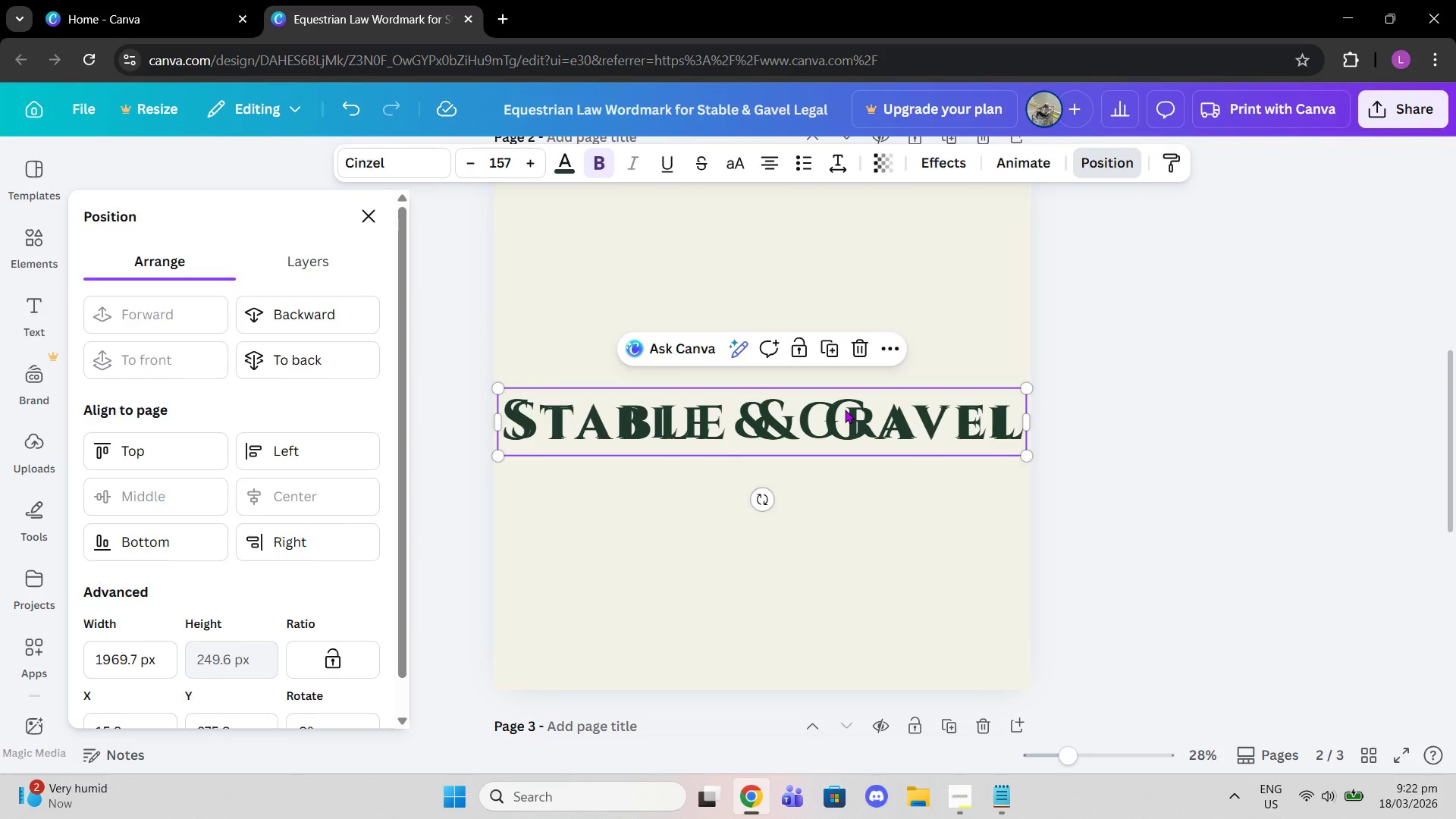 
left_click_drag(start_coordinate=[822, 423], to_coordinate=[822, 360])
 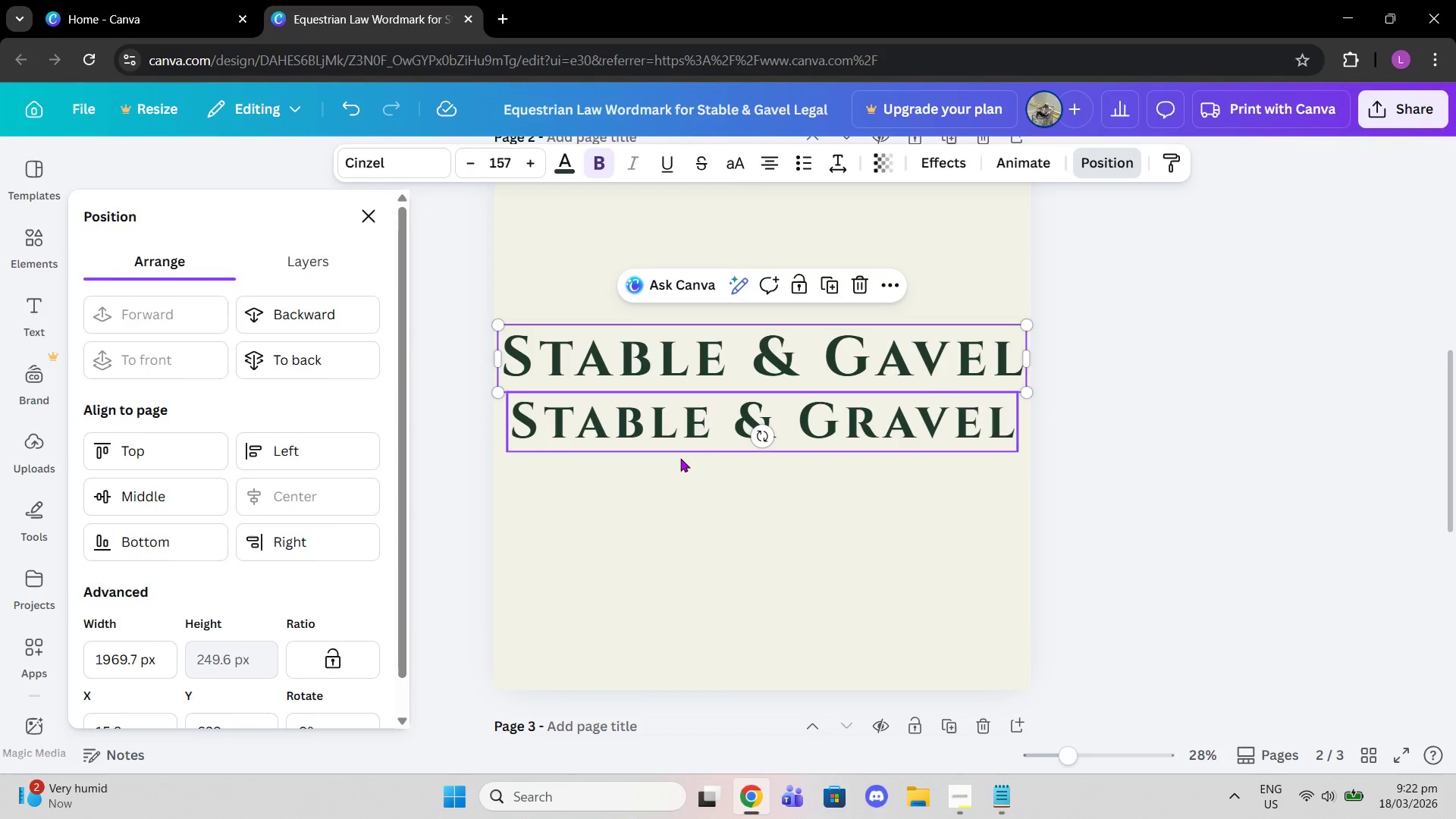 
left_click([708, 450])
 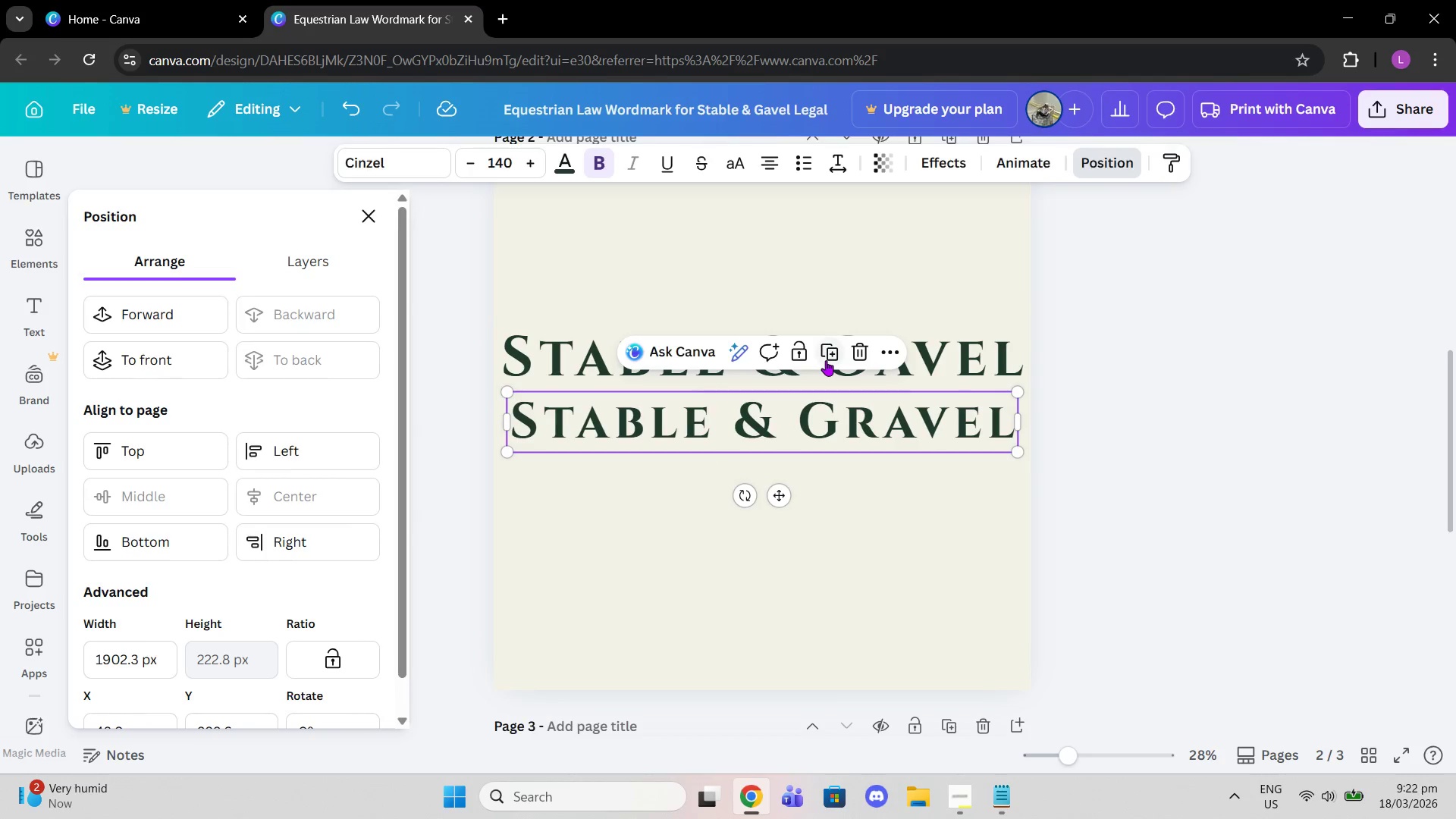 
double_click([750, 372])
 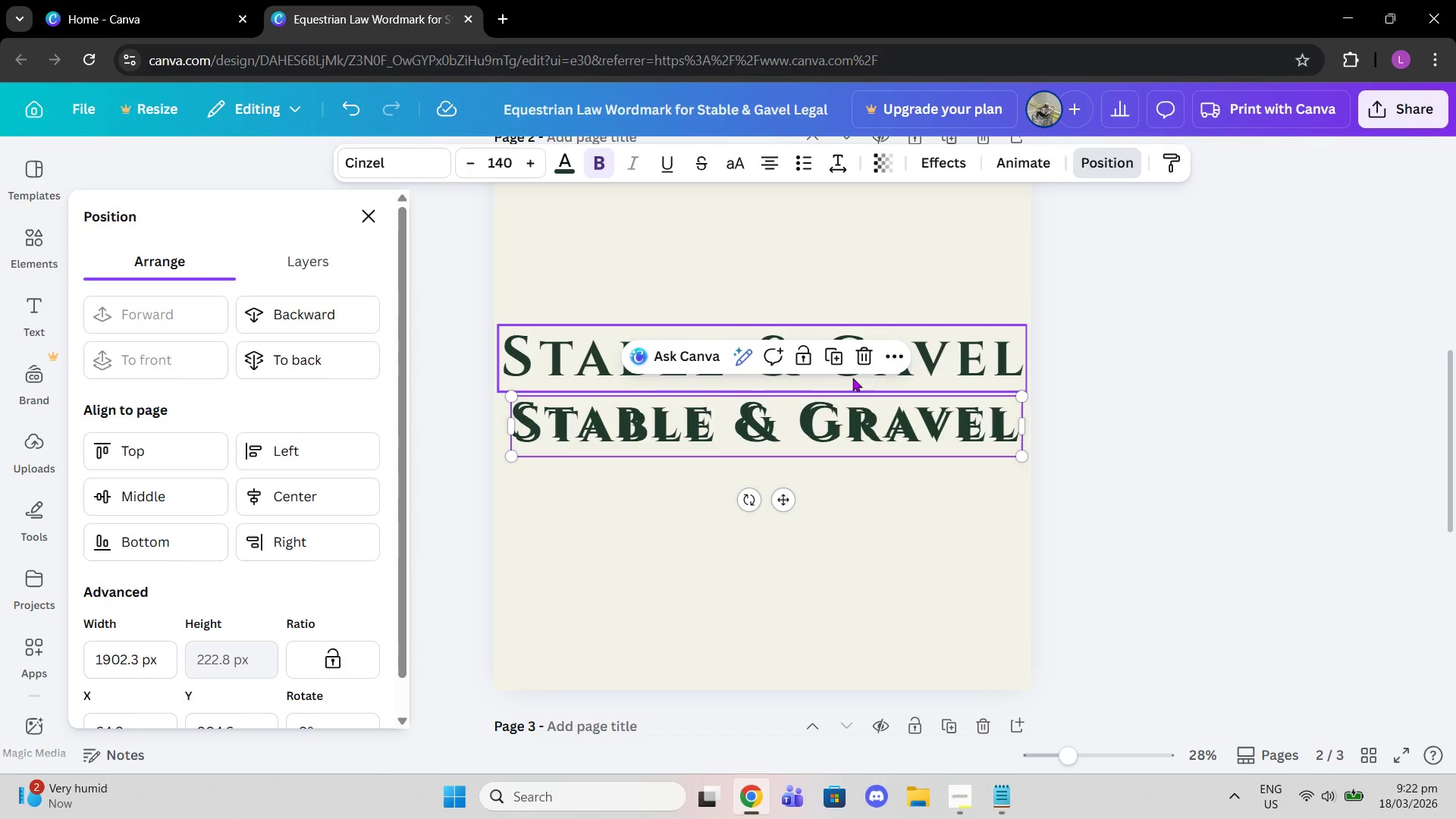 
left_click([852, 365])
 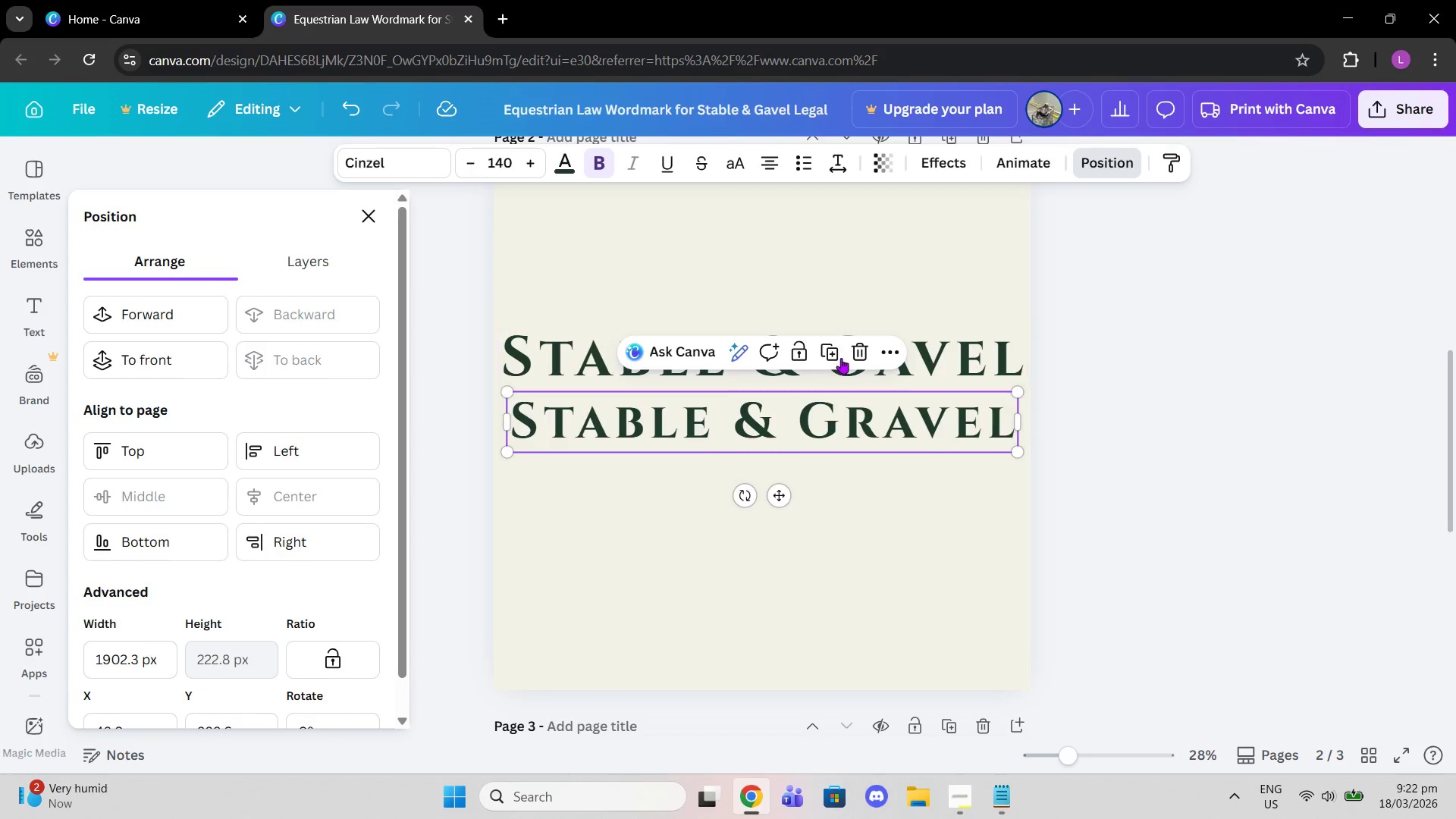 
left_click([856, 349])
 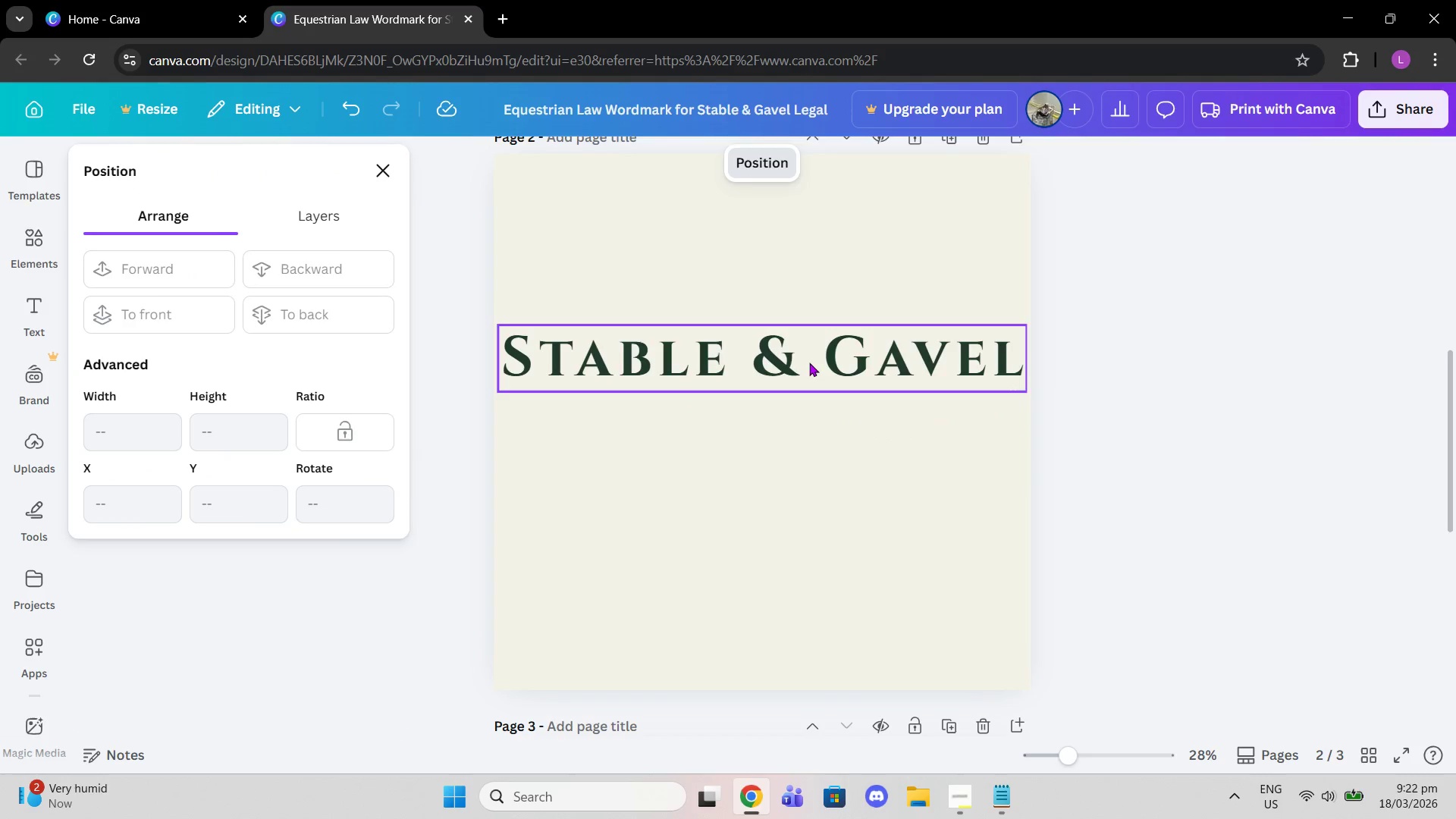 
left_click([809, 362])
 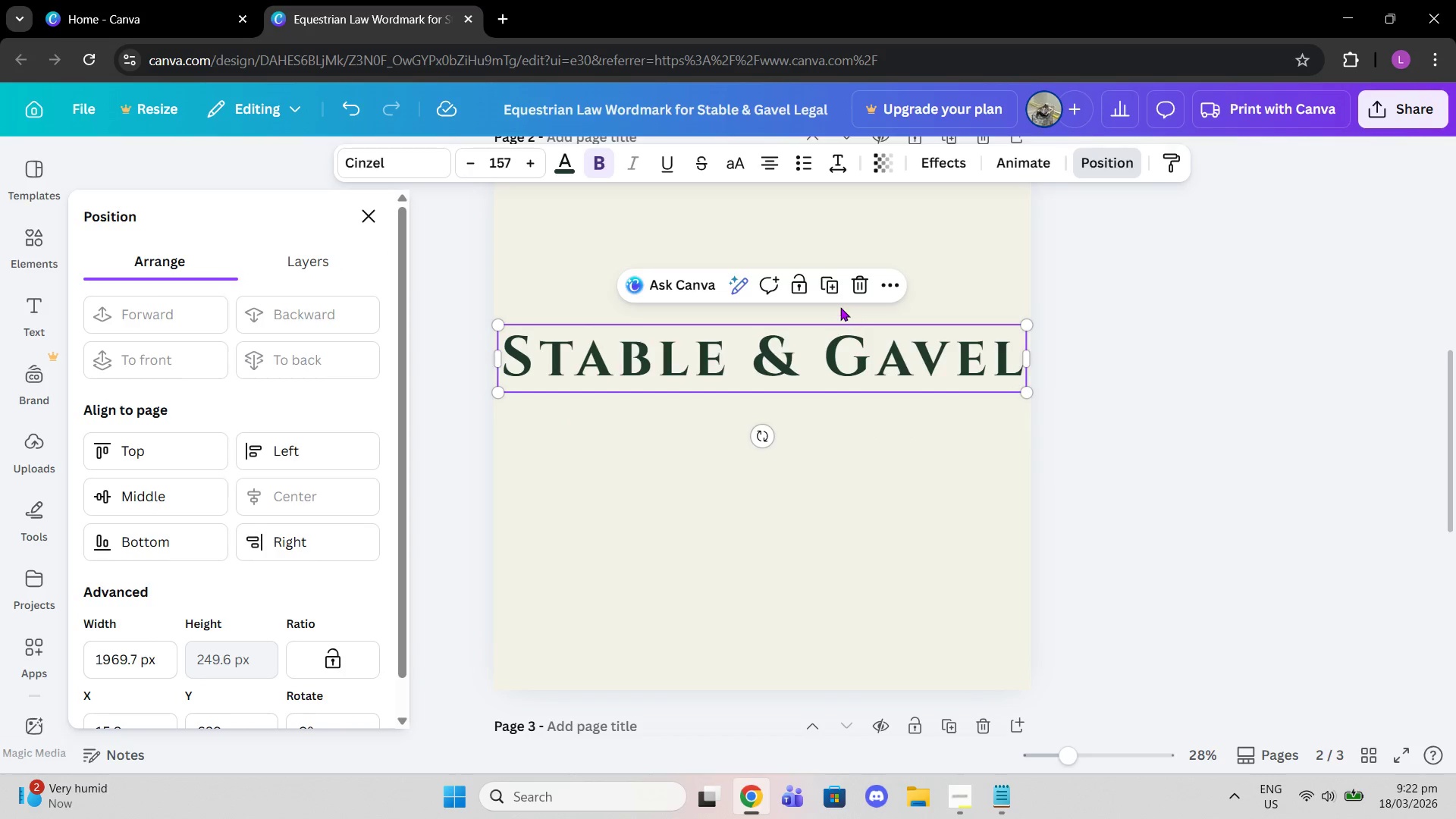 
left_click([831, 285])
 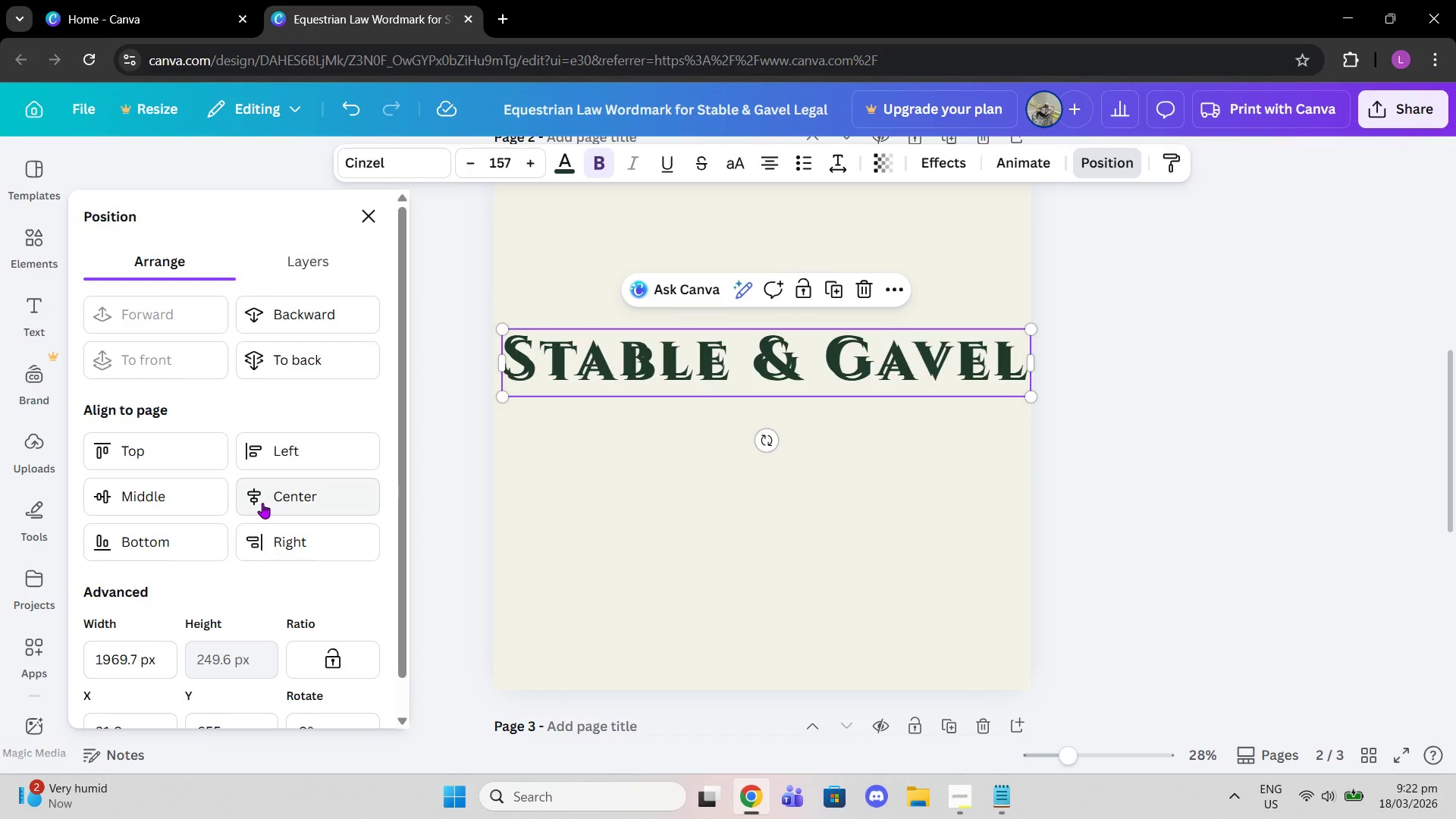 
double_click([192, 499])
 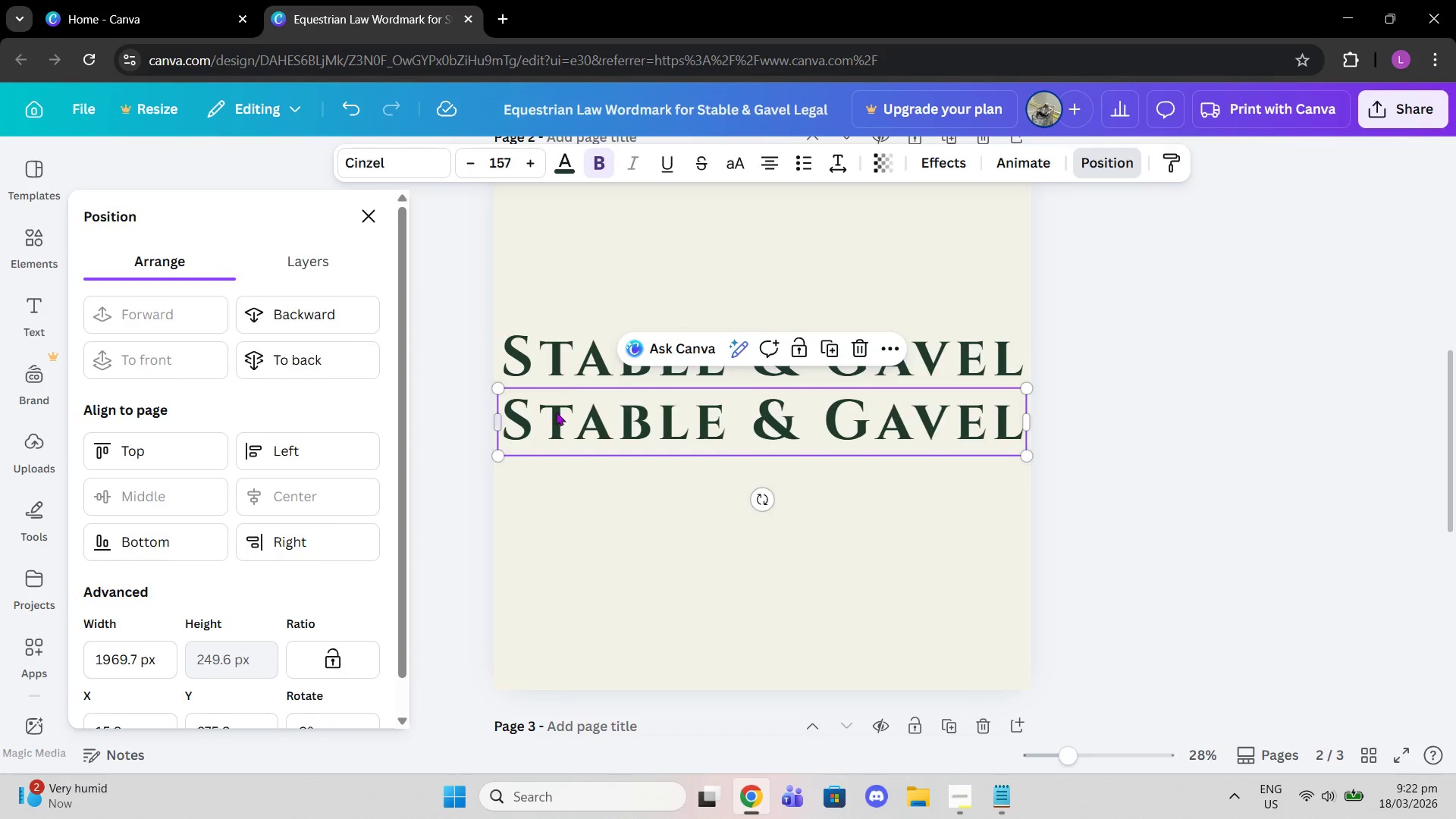 
left_click([566, 363])
 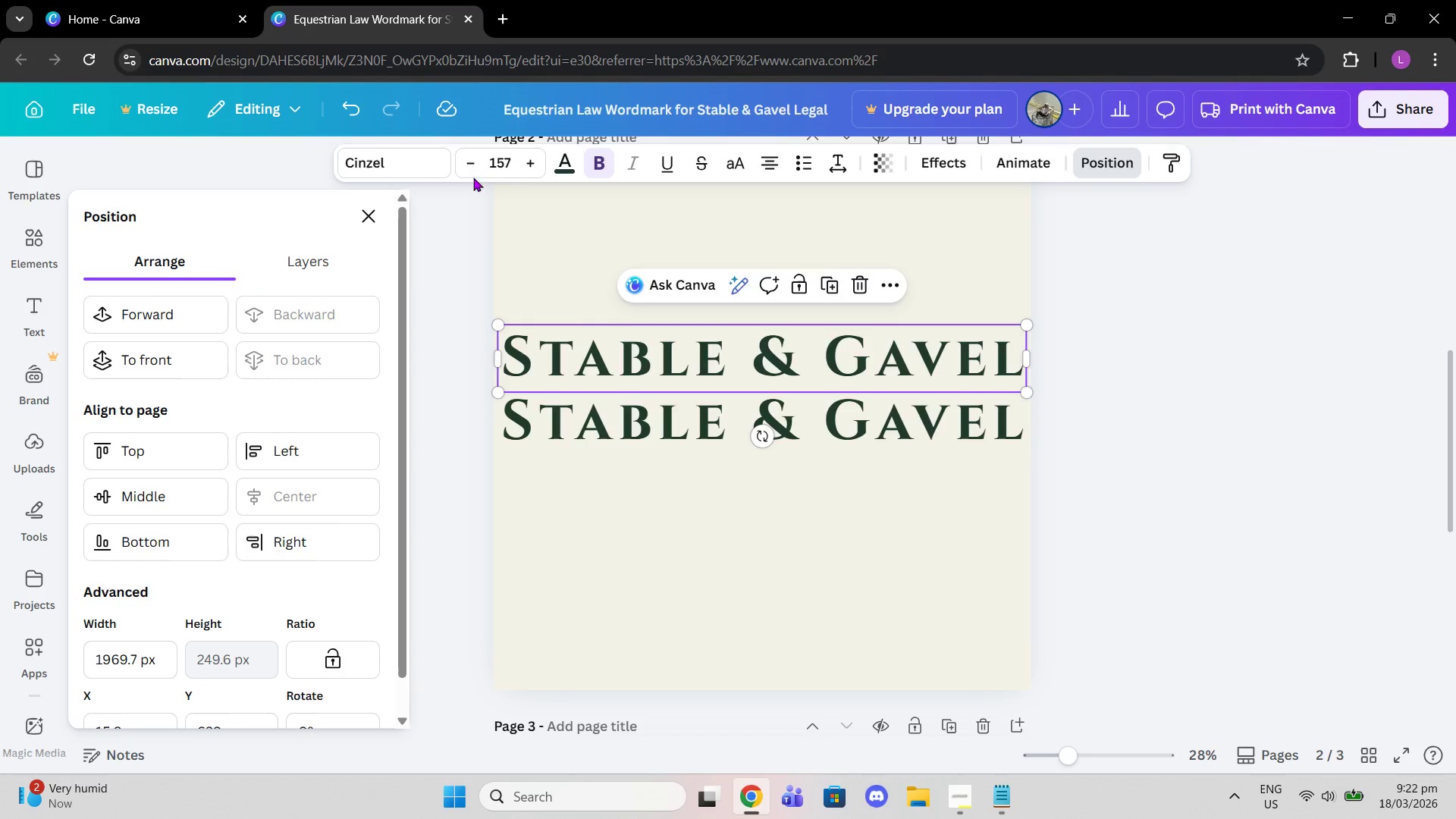 
left_click([411, 161])
 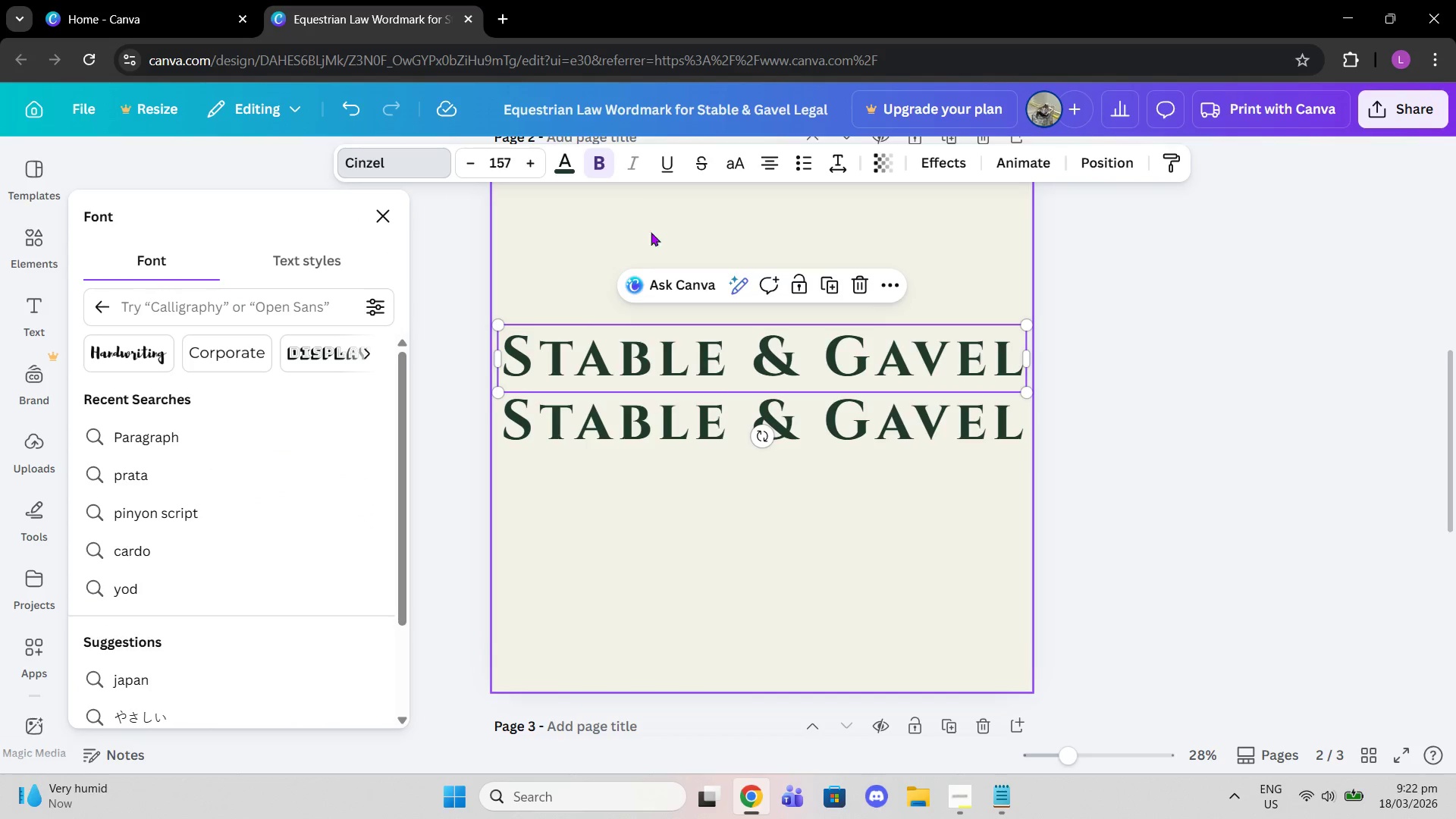 
left_click([836, 277])
 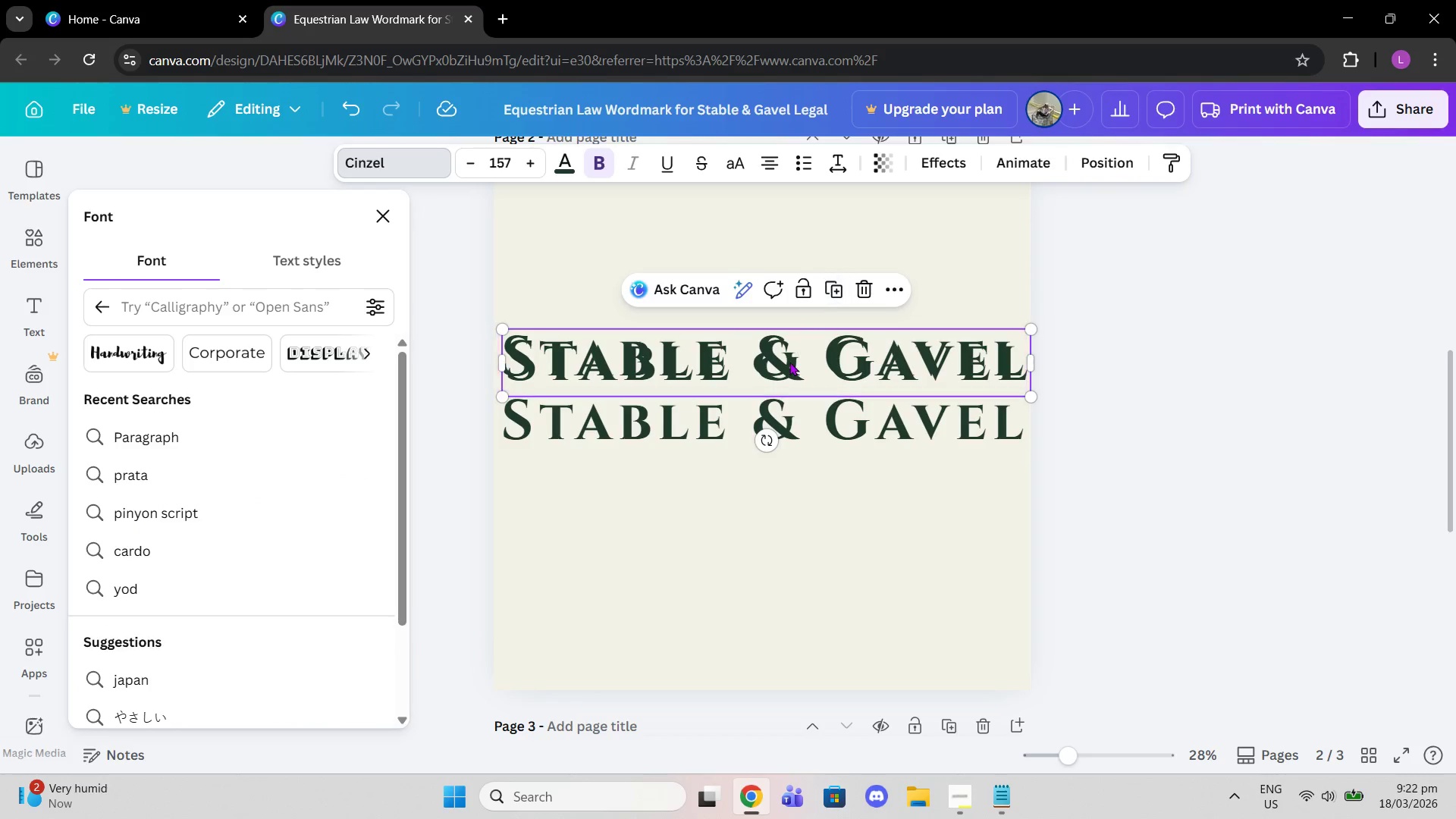 
left_click_drag(start_coordinate=[789, 362], to_coordinate=[784, 290])
 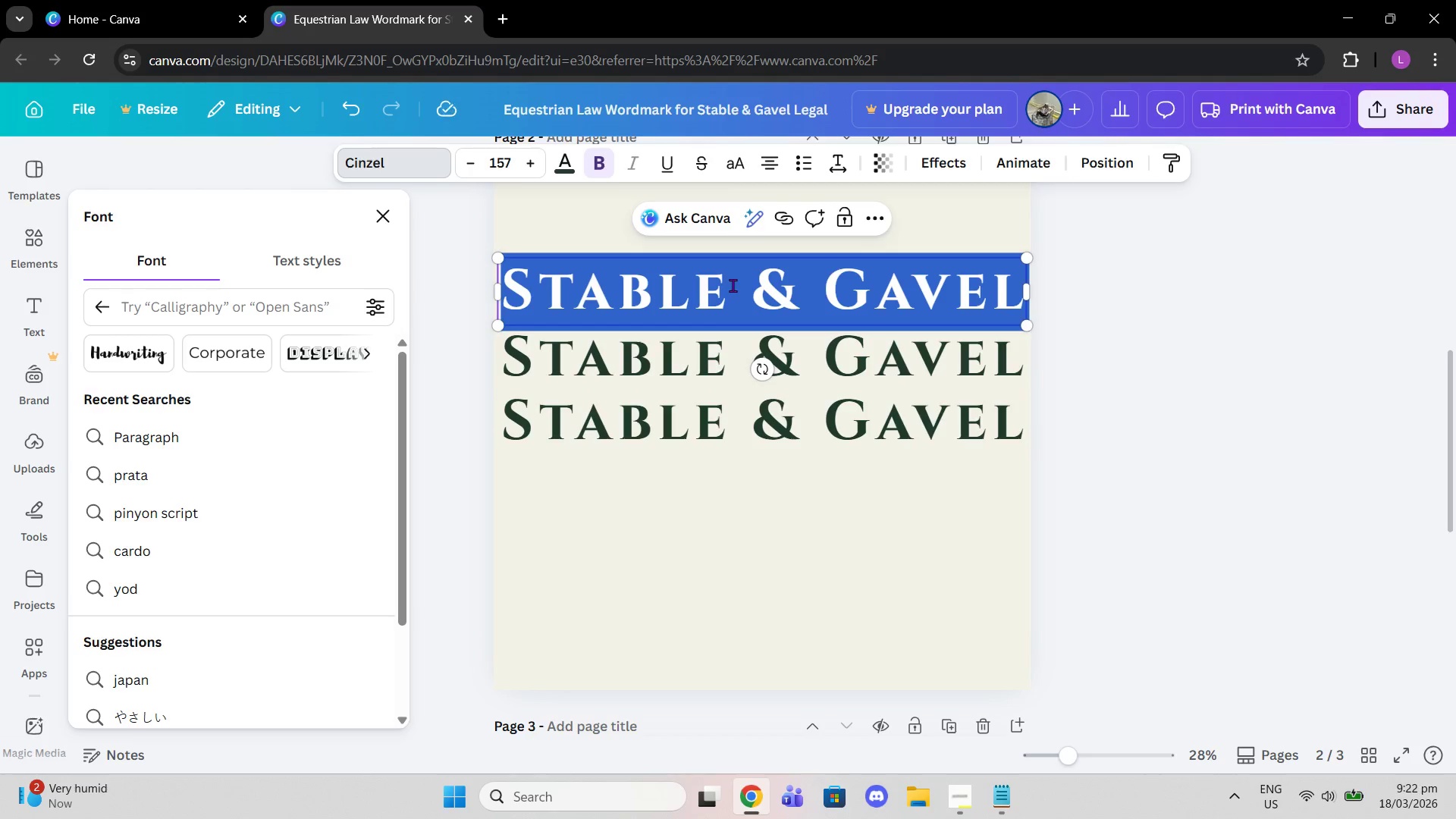 
double_click([736, 285])
 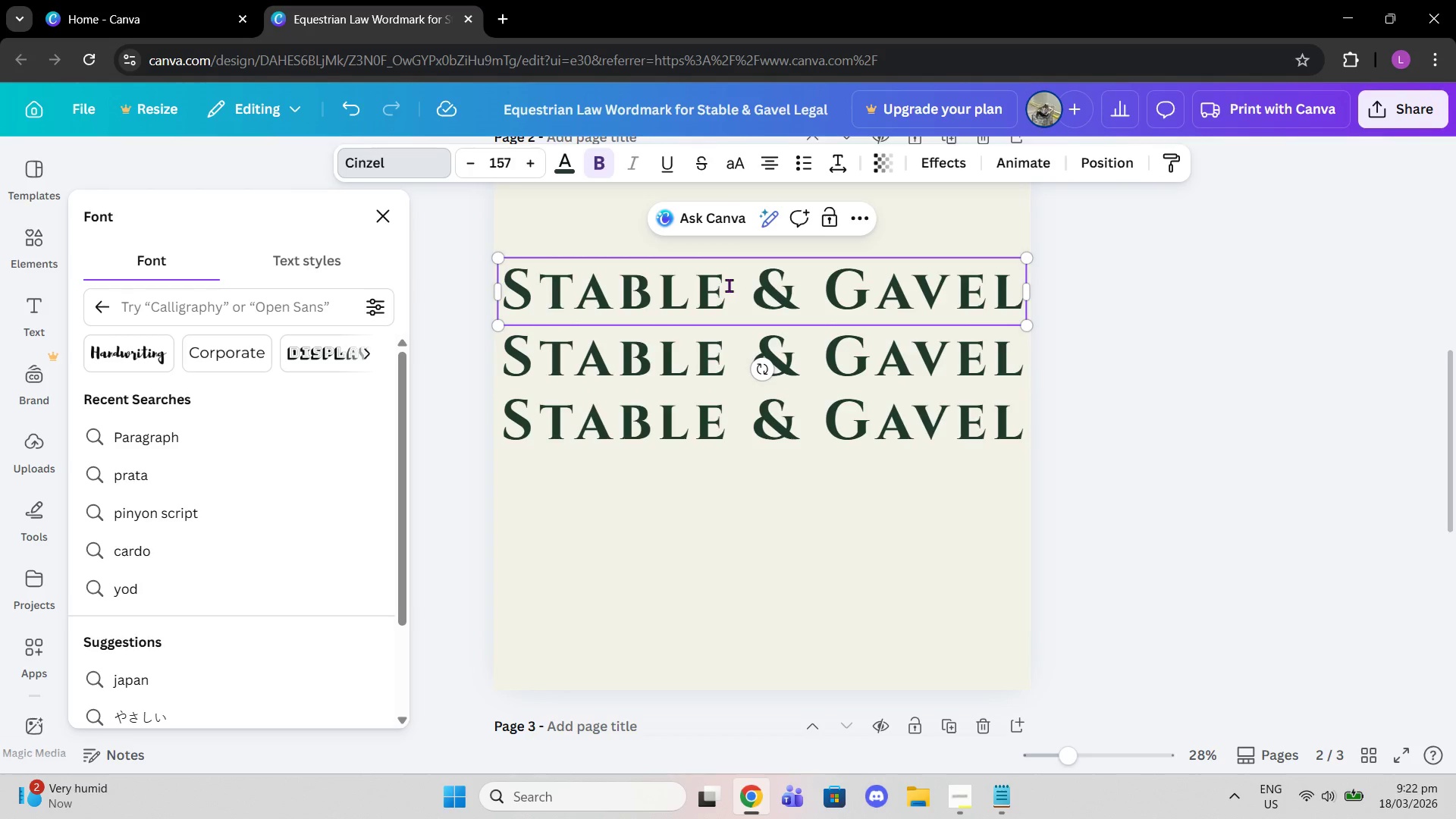 
left_click_drag(start_coordinate=[728, 285], to_coordinate=[1013, 288])
 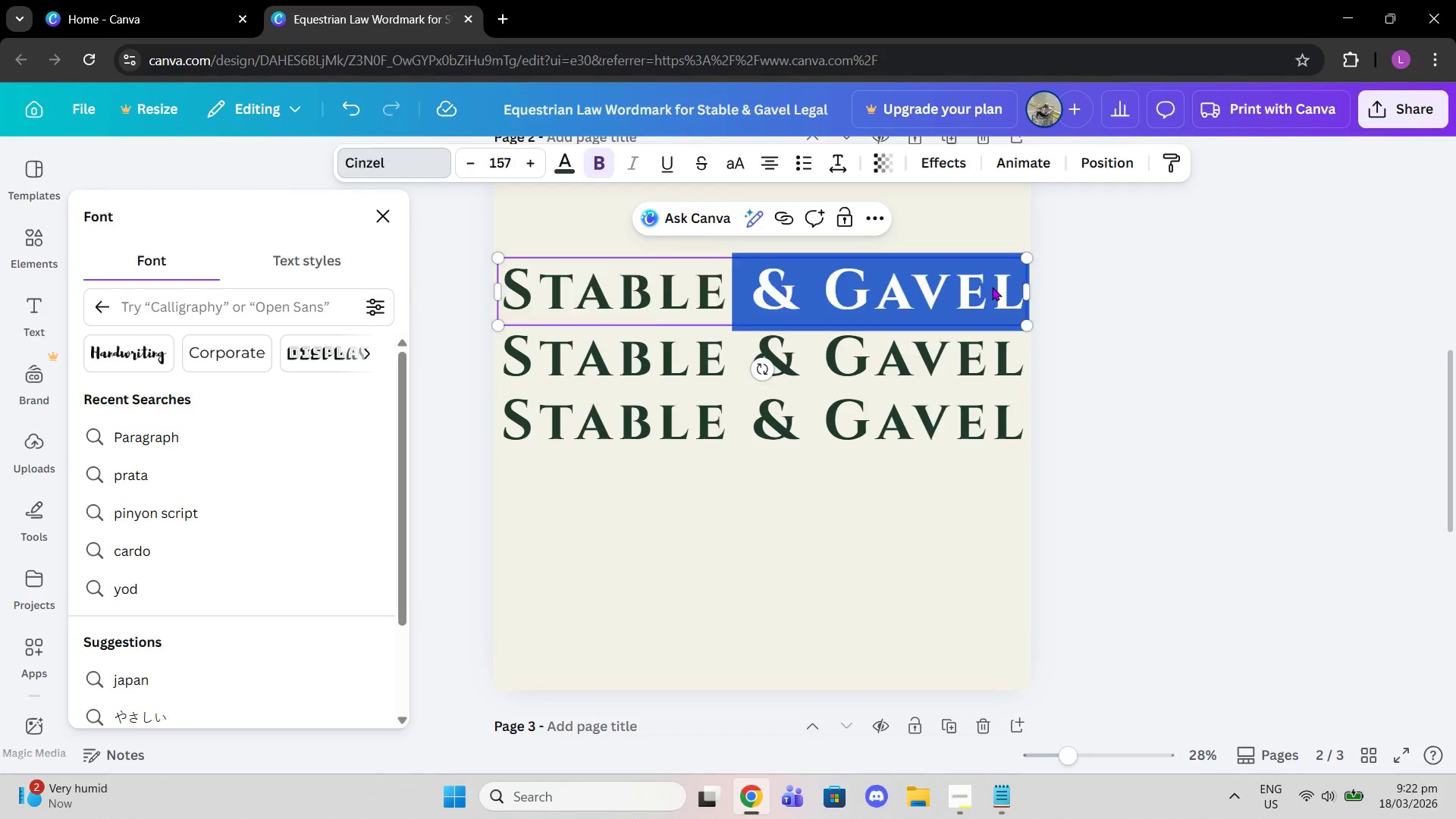 
key(Backspace)
 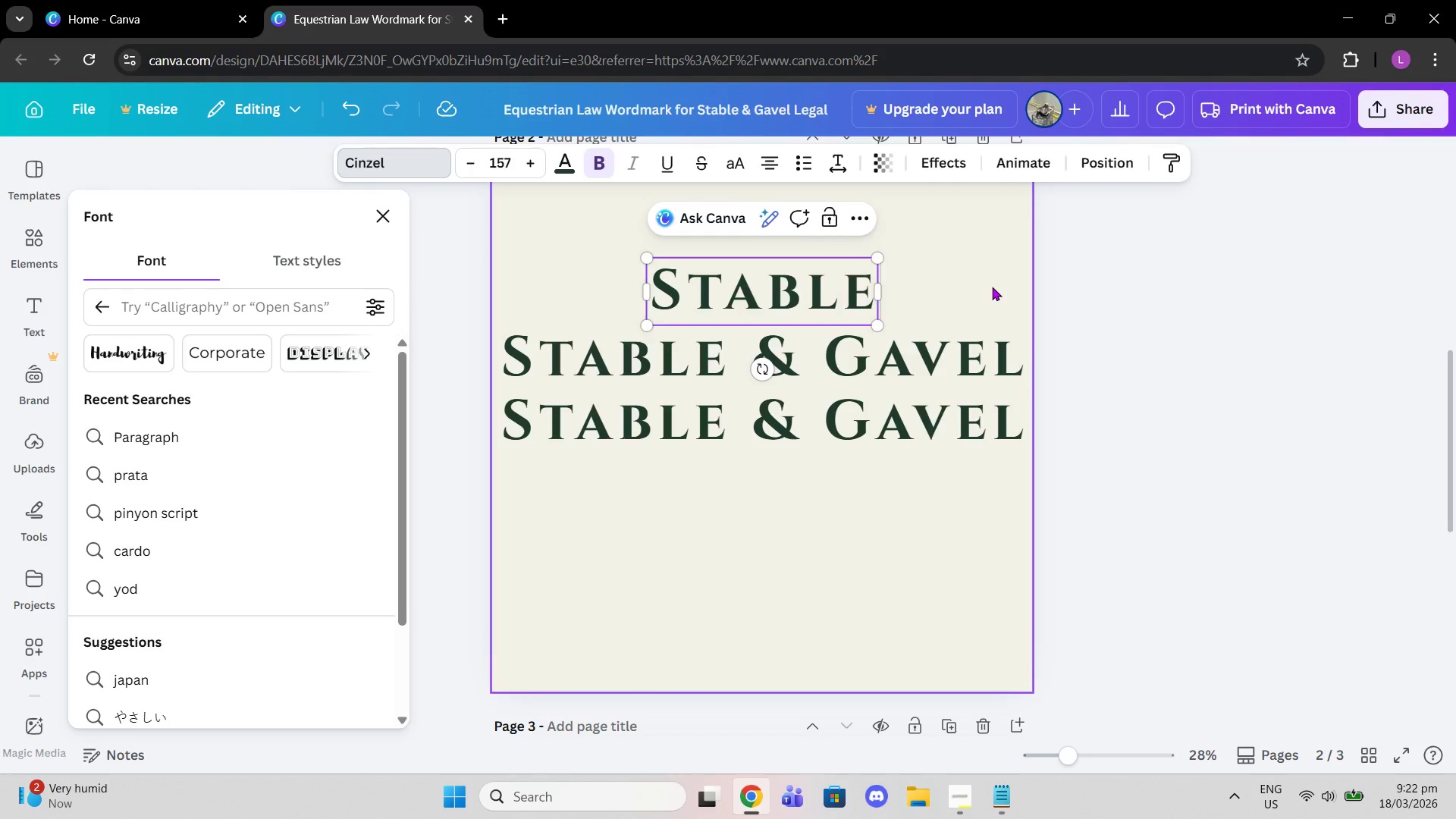 
key(Backspace)
 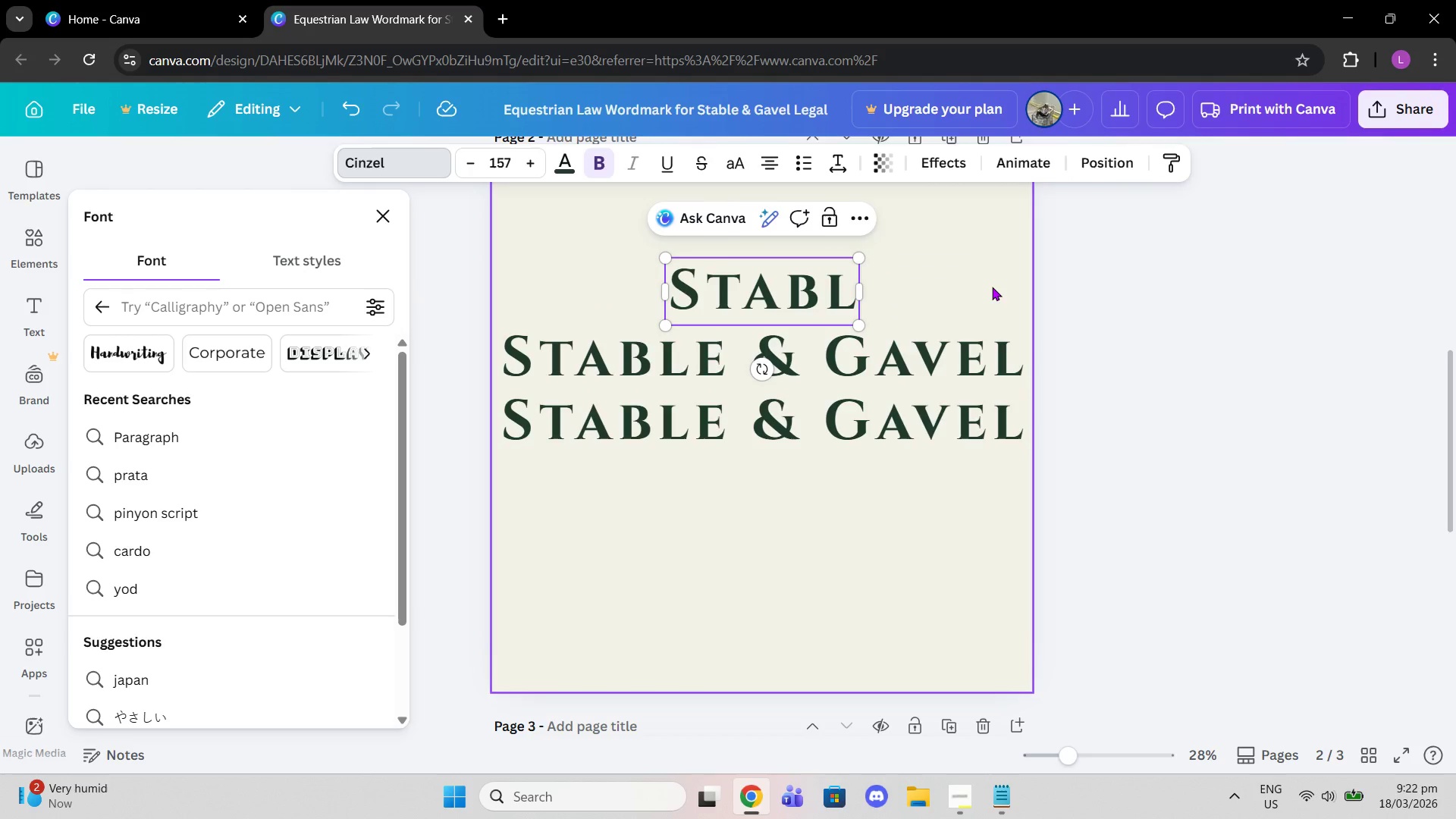 
key(Shift+ShiftLeft)
 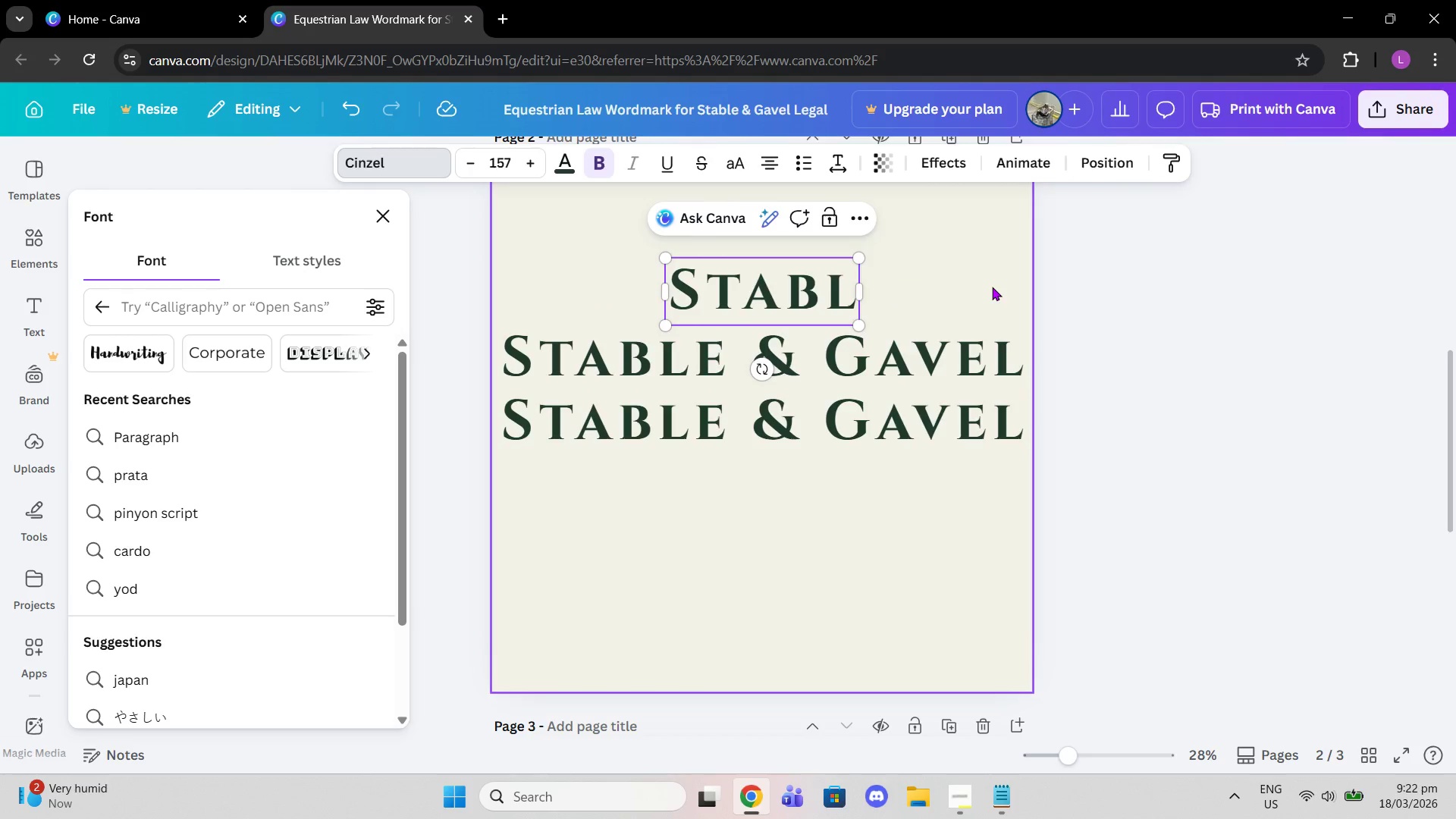 
key(Shift+E)
 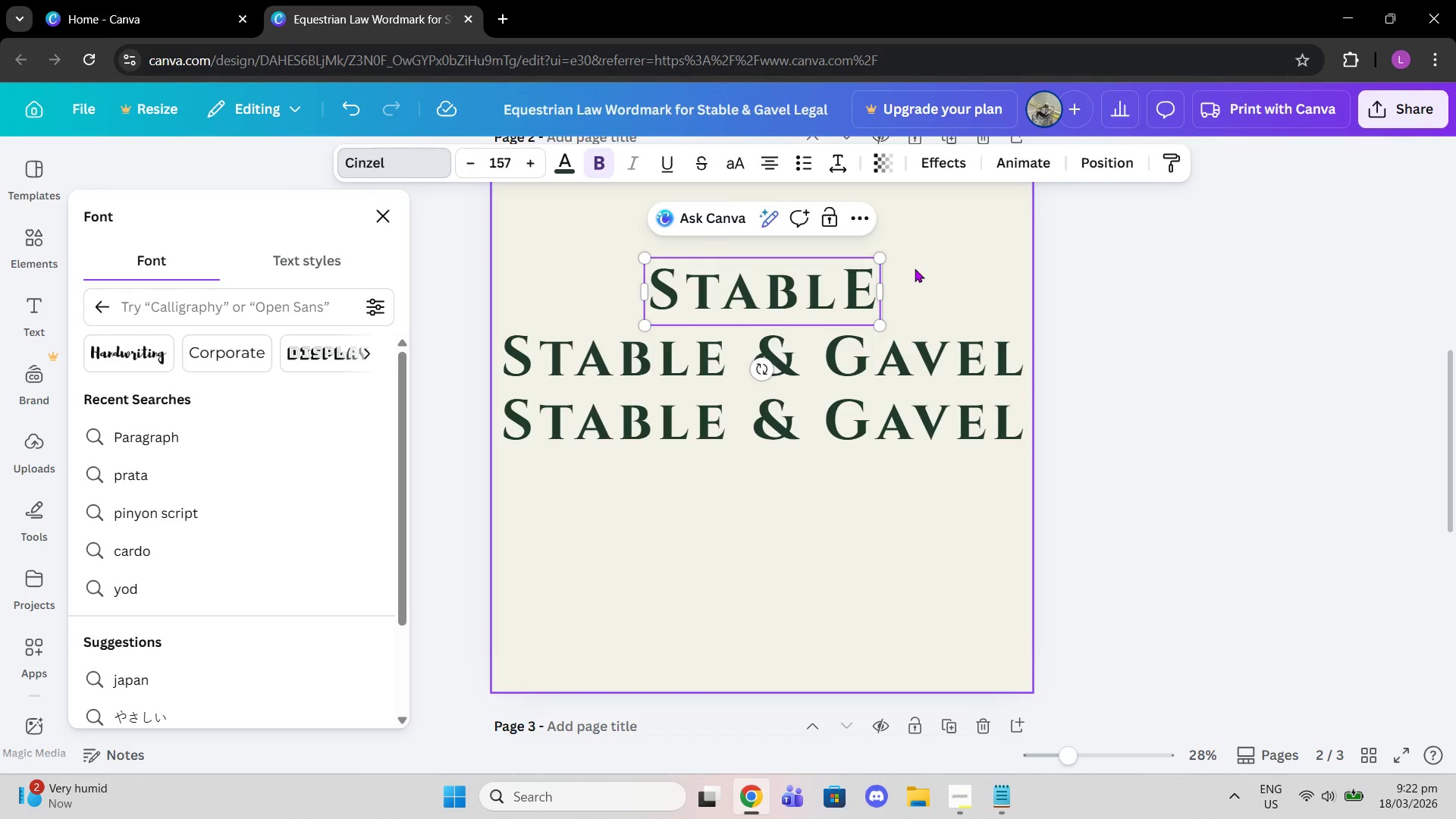 
key(Backspace)
 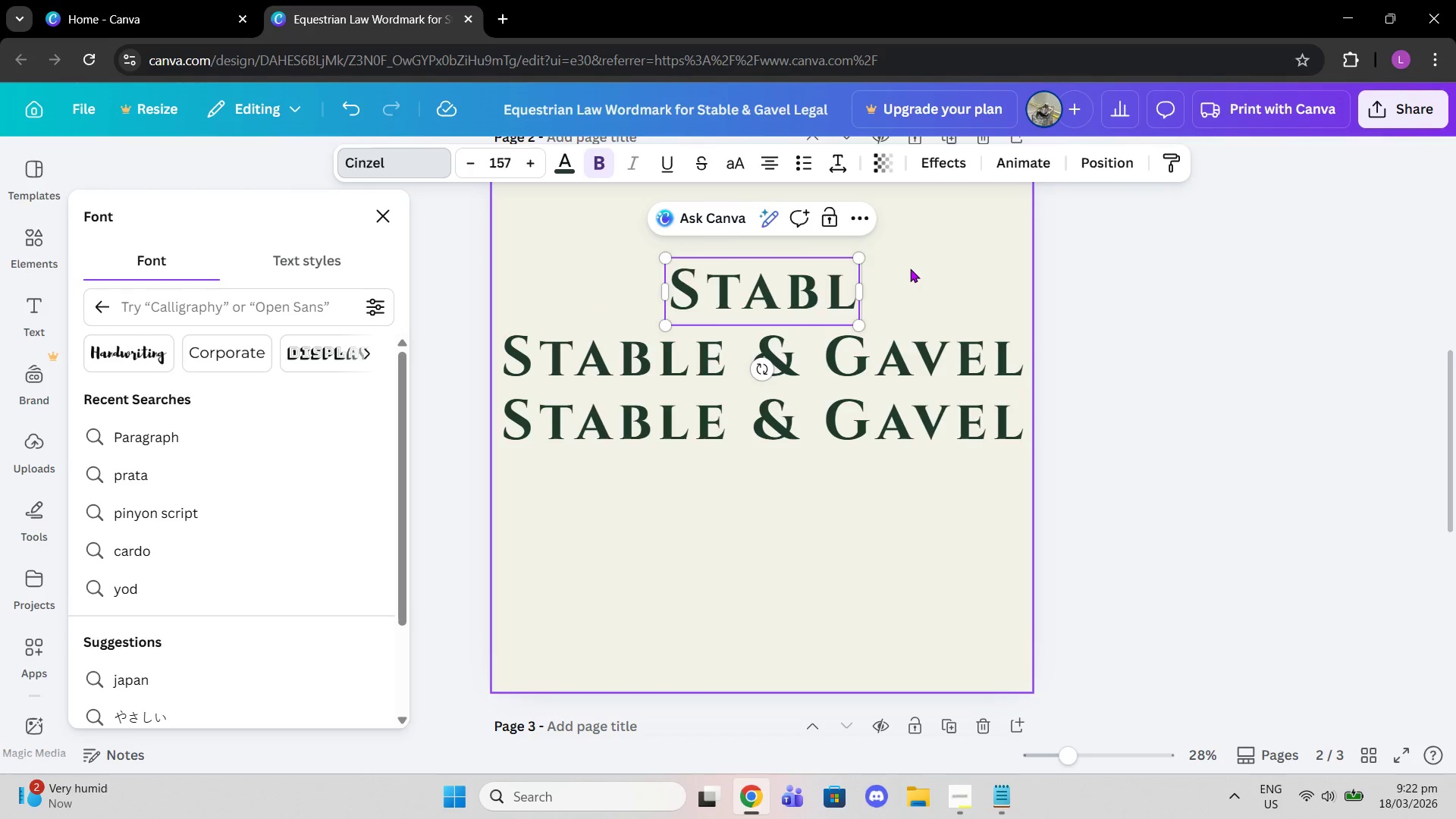 
key(E)
 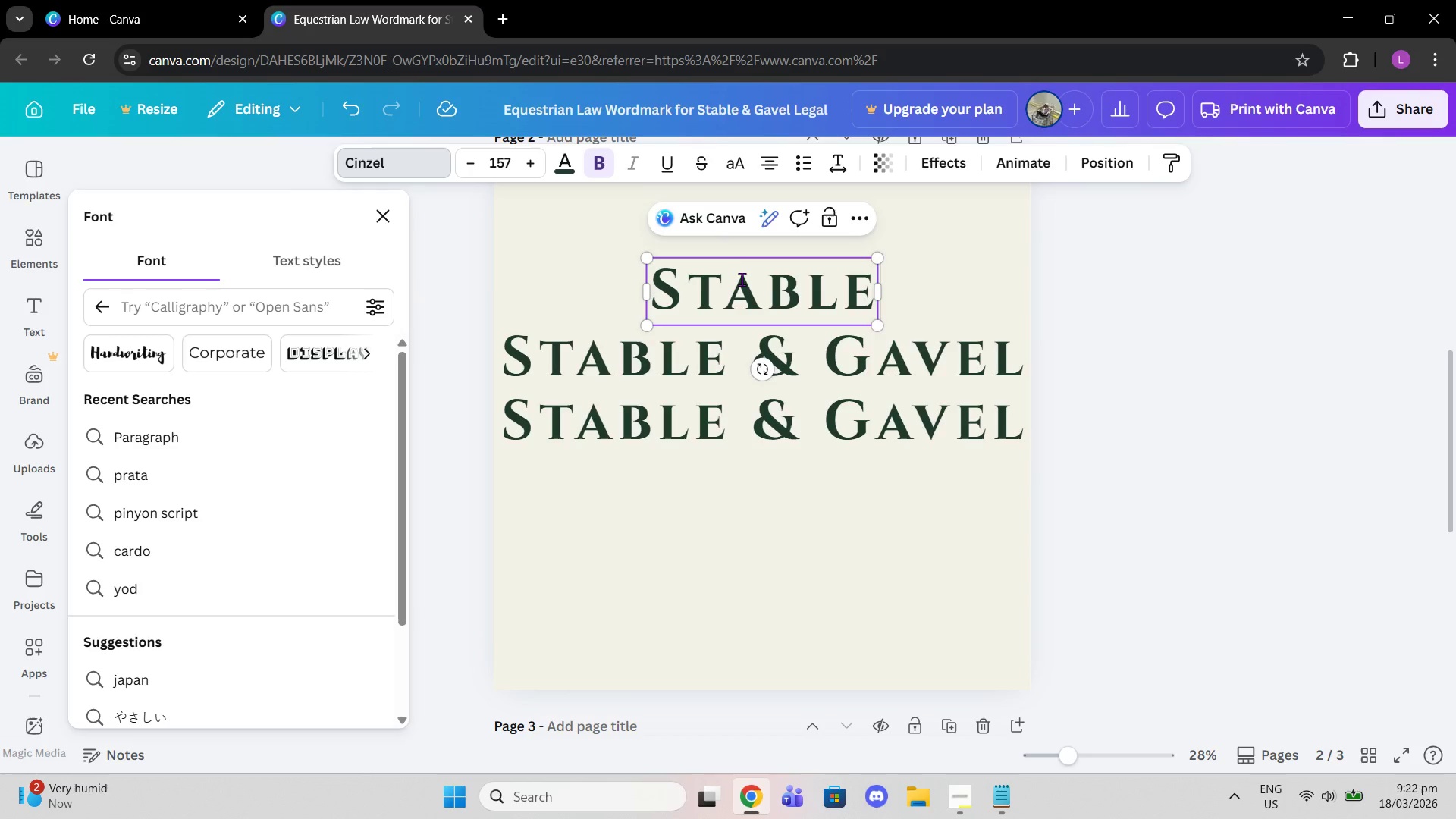 
left_click([964, 234])
 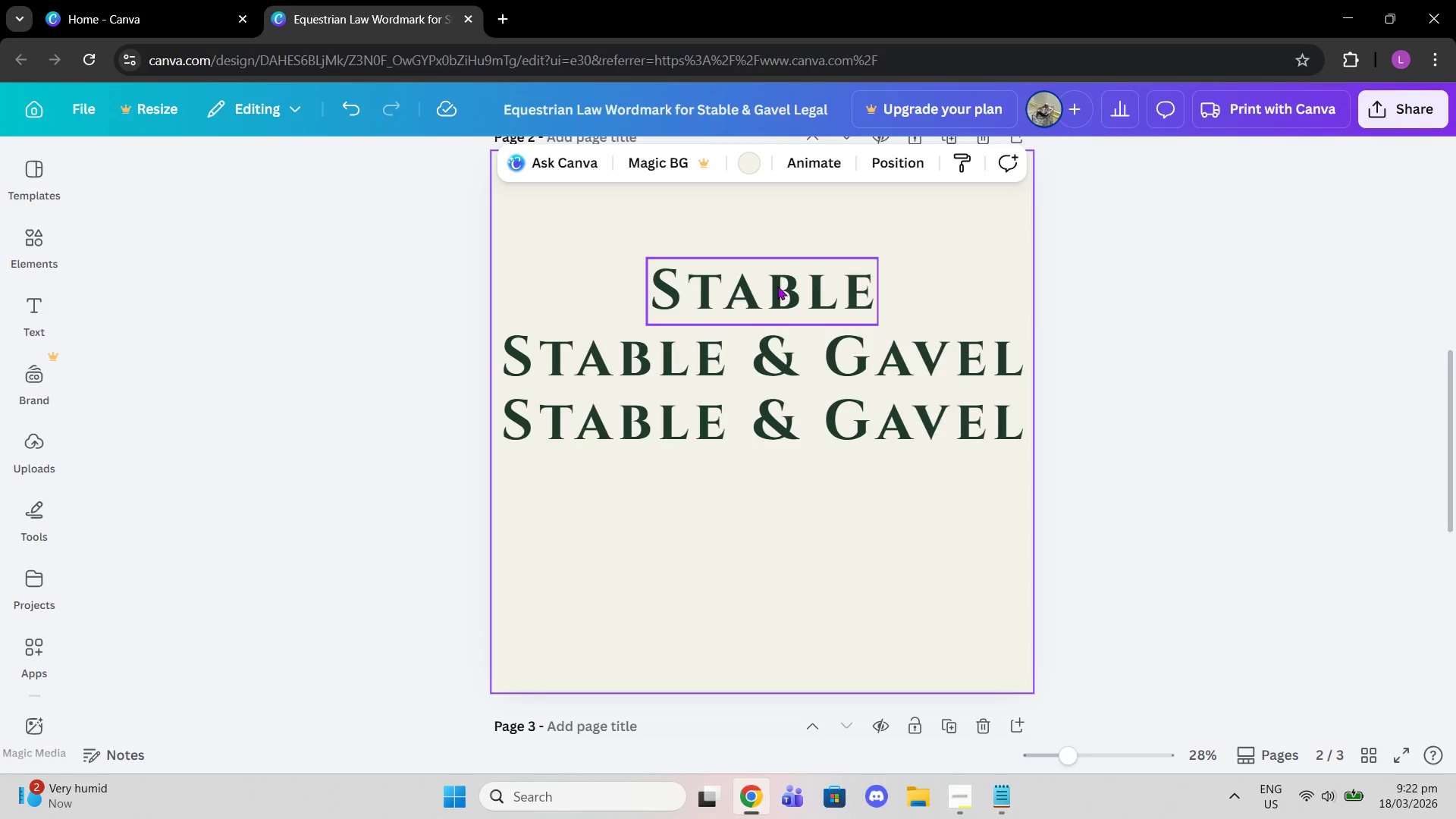 
left_click_drag(start_coordinate=[777, 286], to_coordinate=[633, 290])
 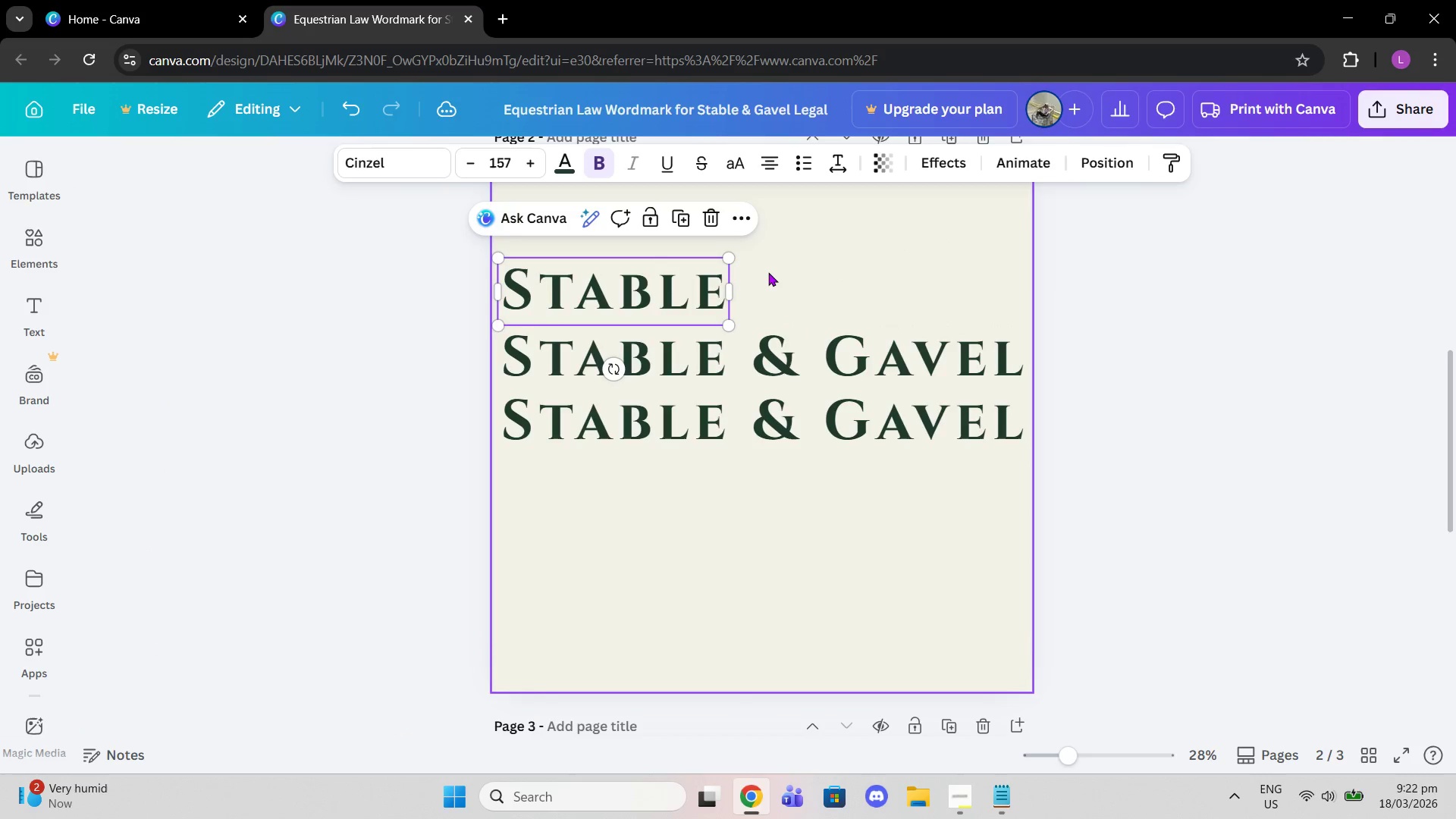 
left_click([768, 272])
 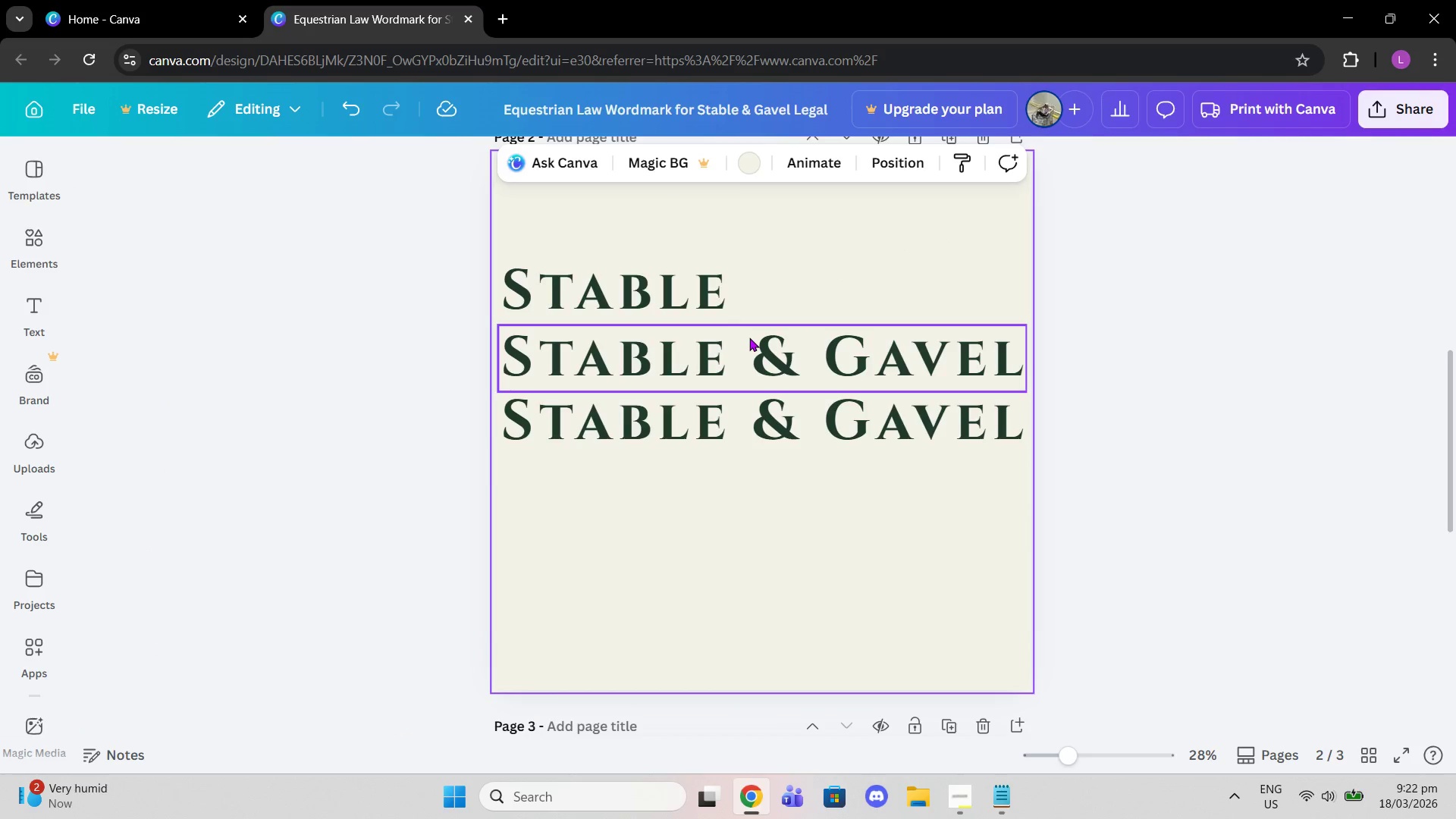 
left_click([749, 337])
 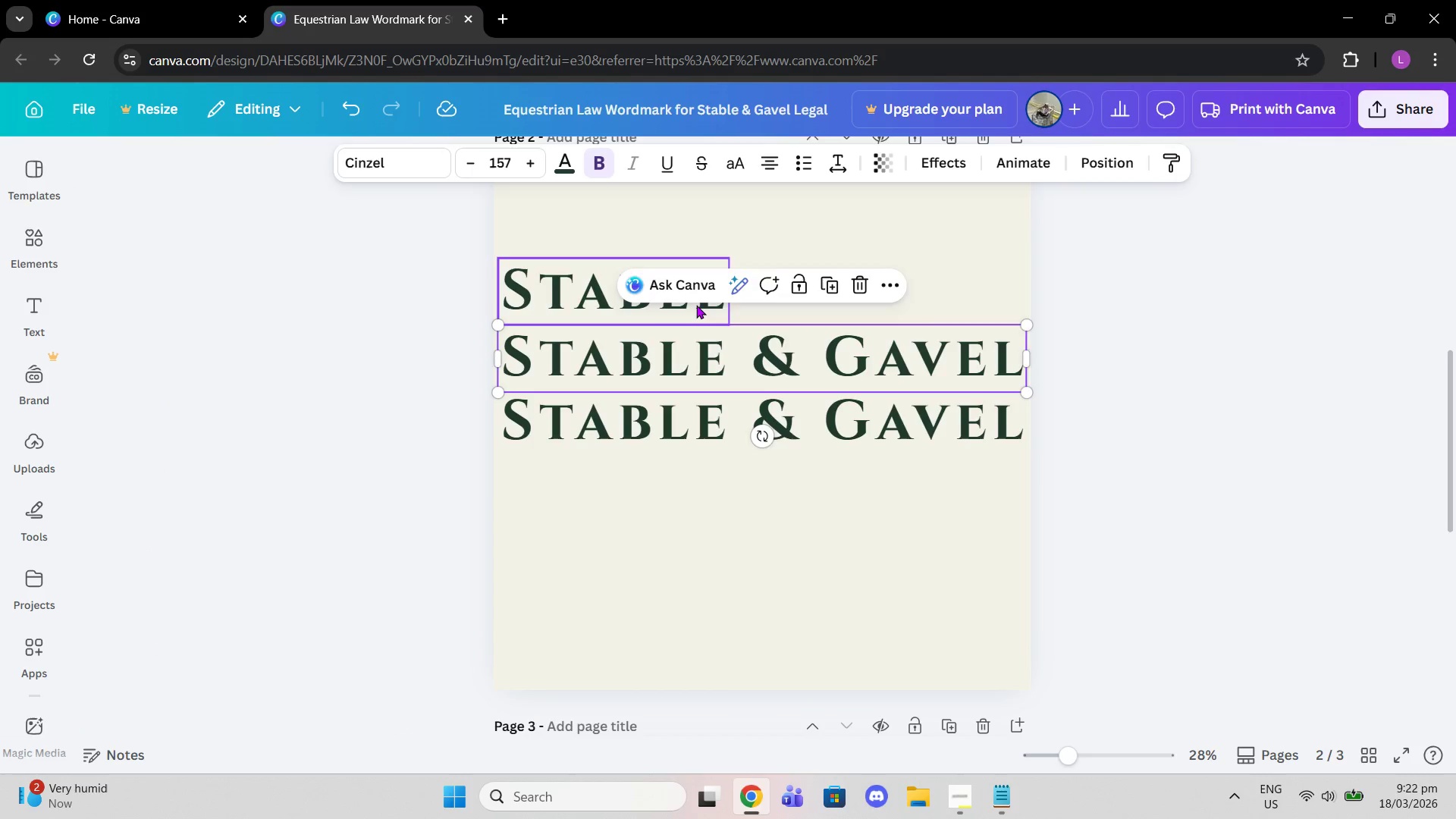 
left_click([696, 305])
 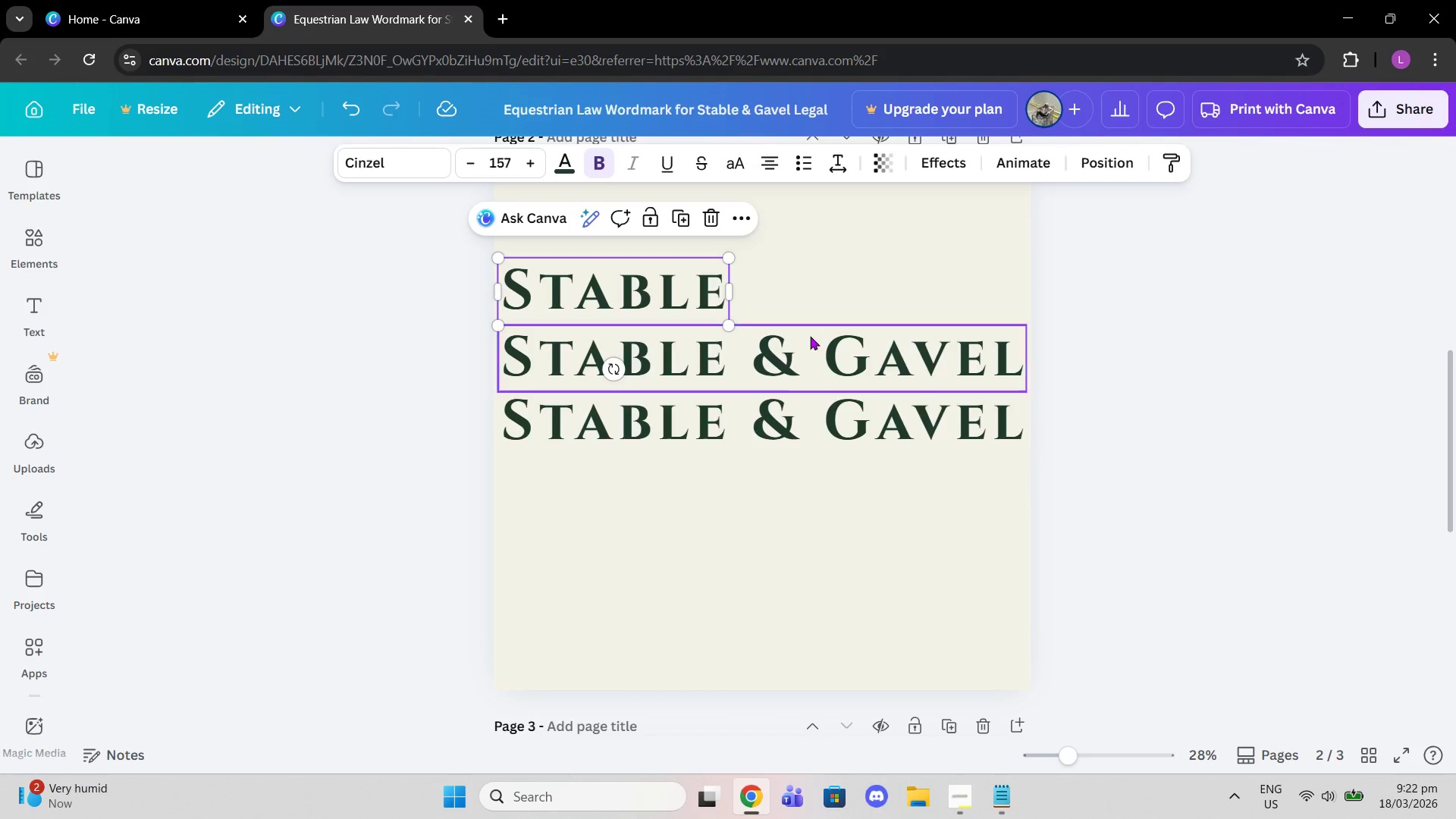 
left_click([812, 336])
 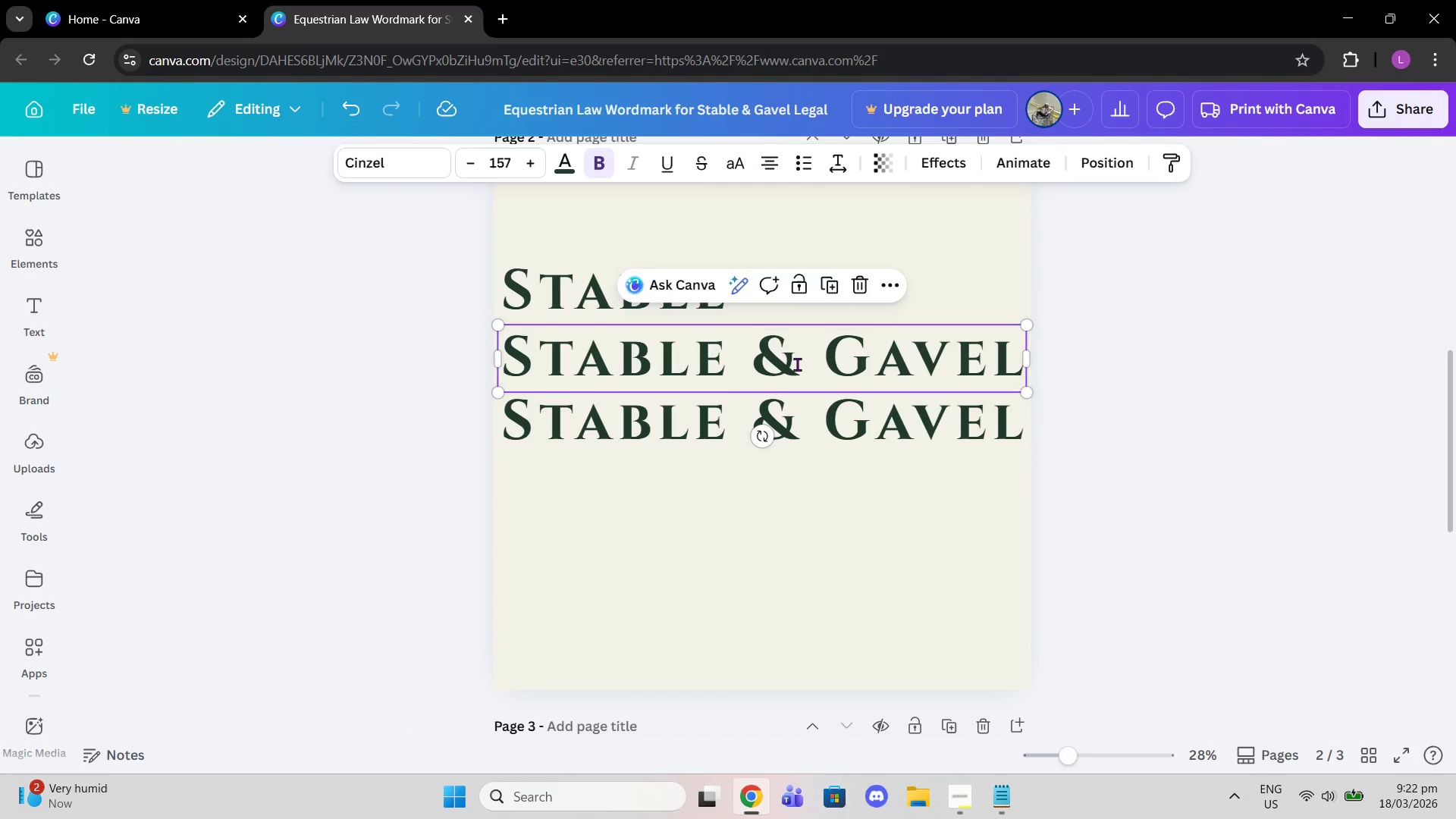 
double_click([822, 360])
 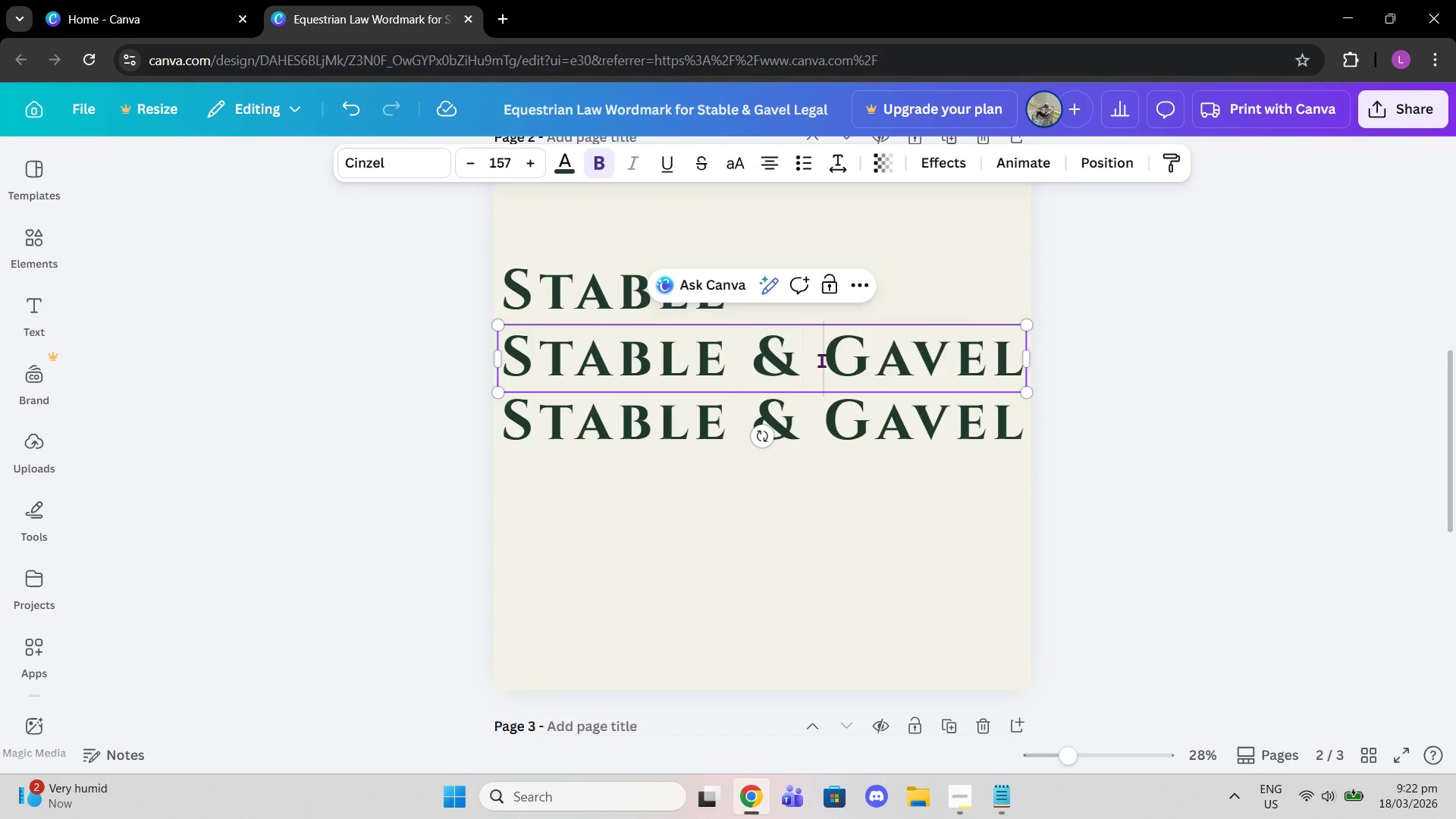 
left_click_drag(start_coordinate=[821, 360], to_coordinate=[563, 378])
 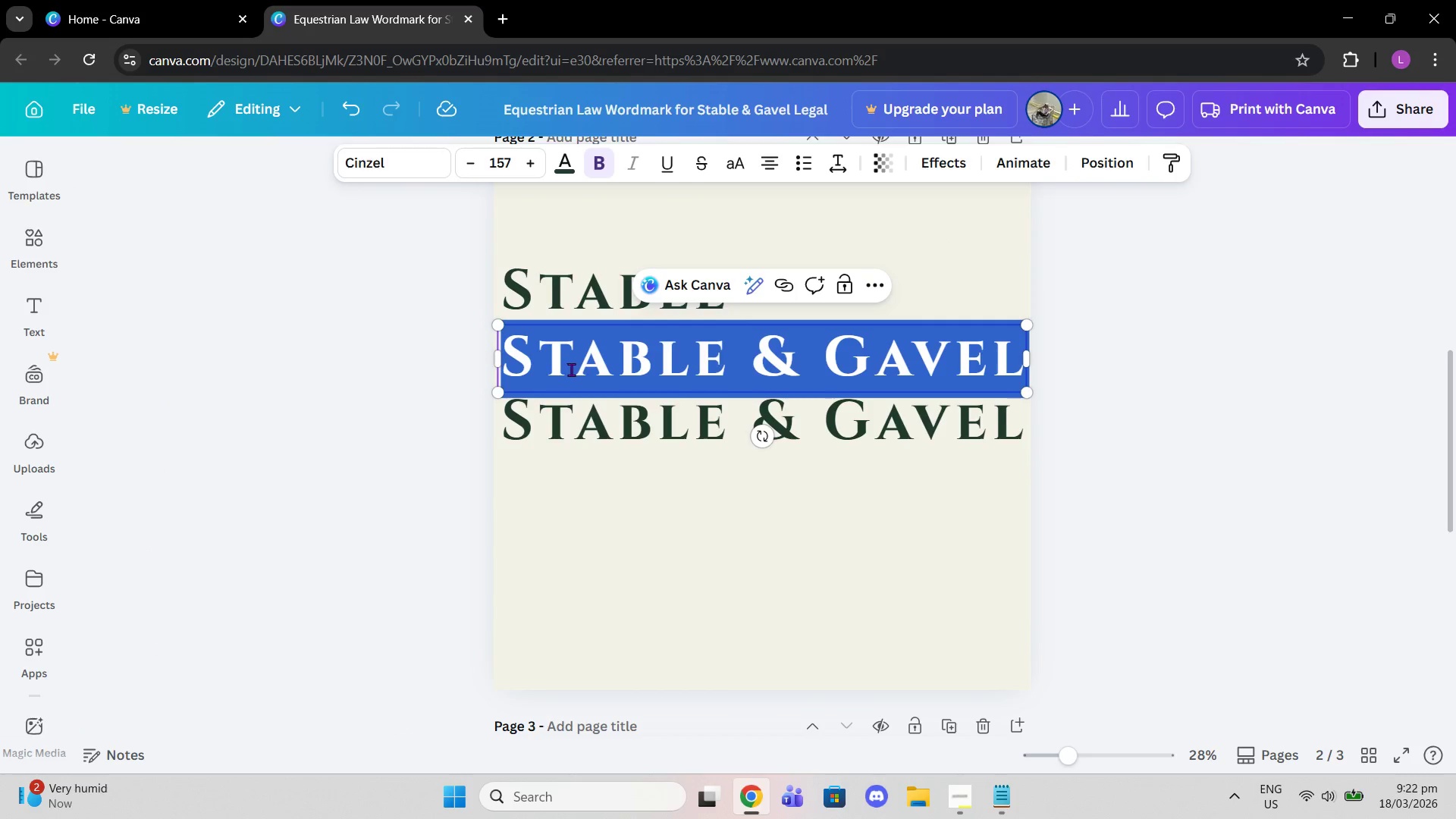 
left_click([571, 369])
 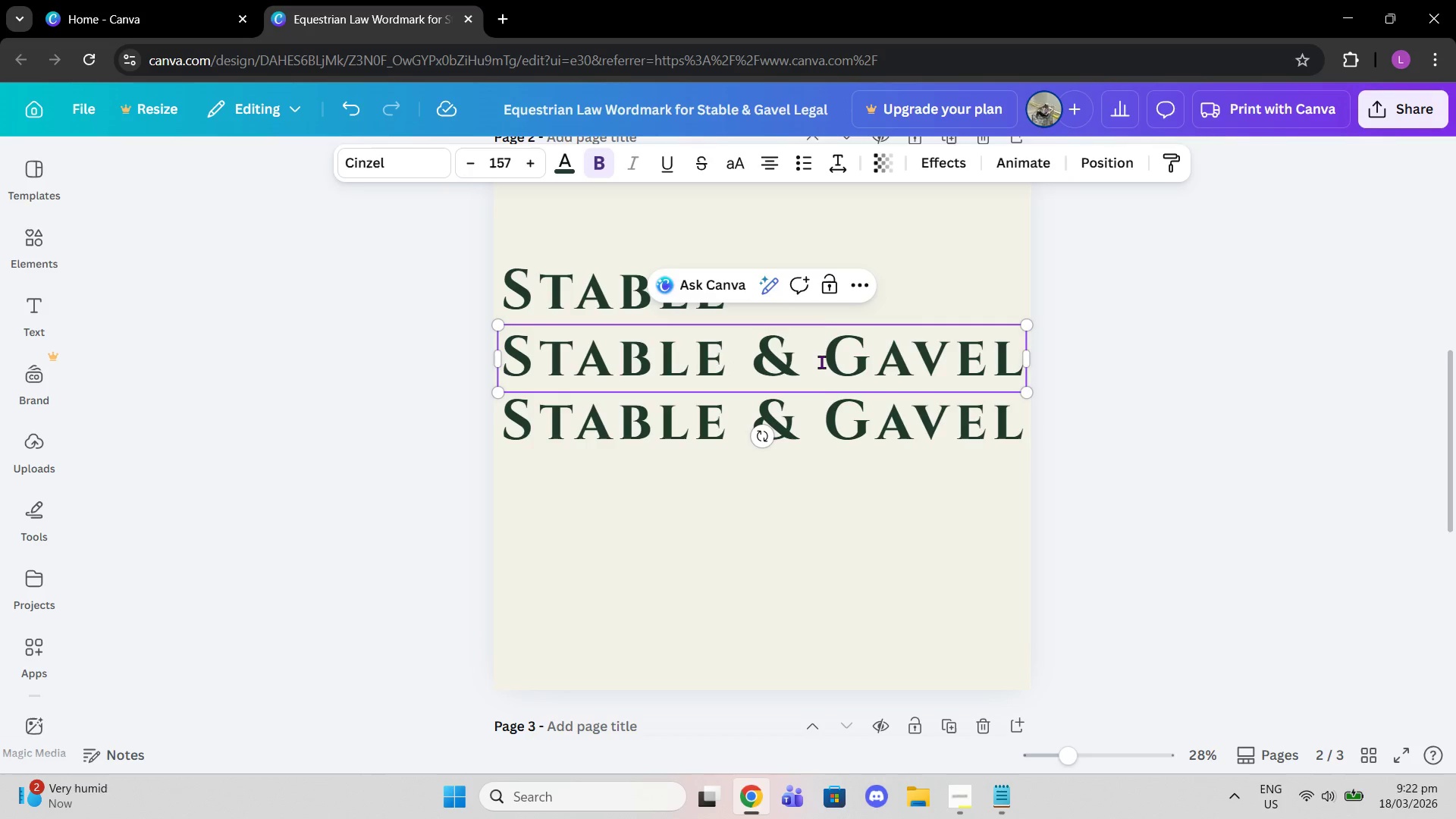 
left_click_drag(start_coordinate=[821, 362], to_coordinate=[518, 357])
 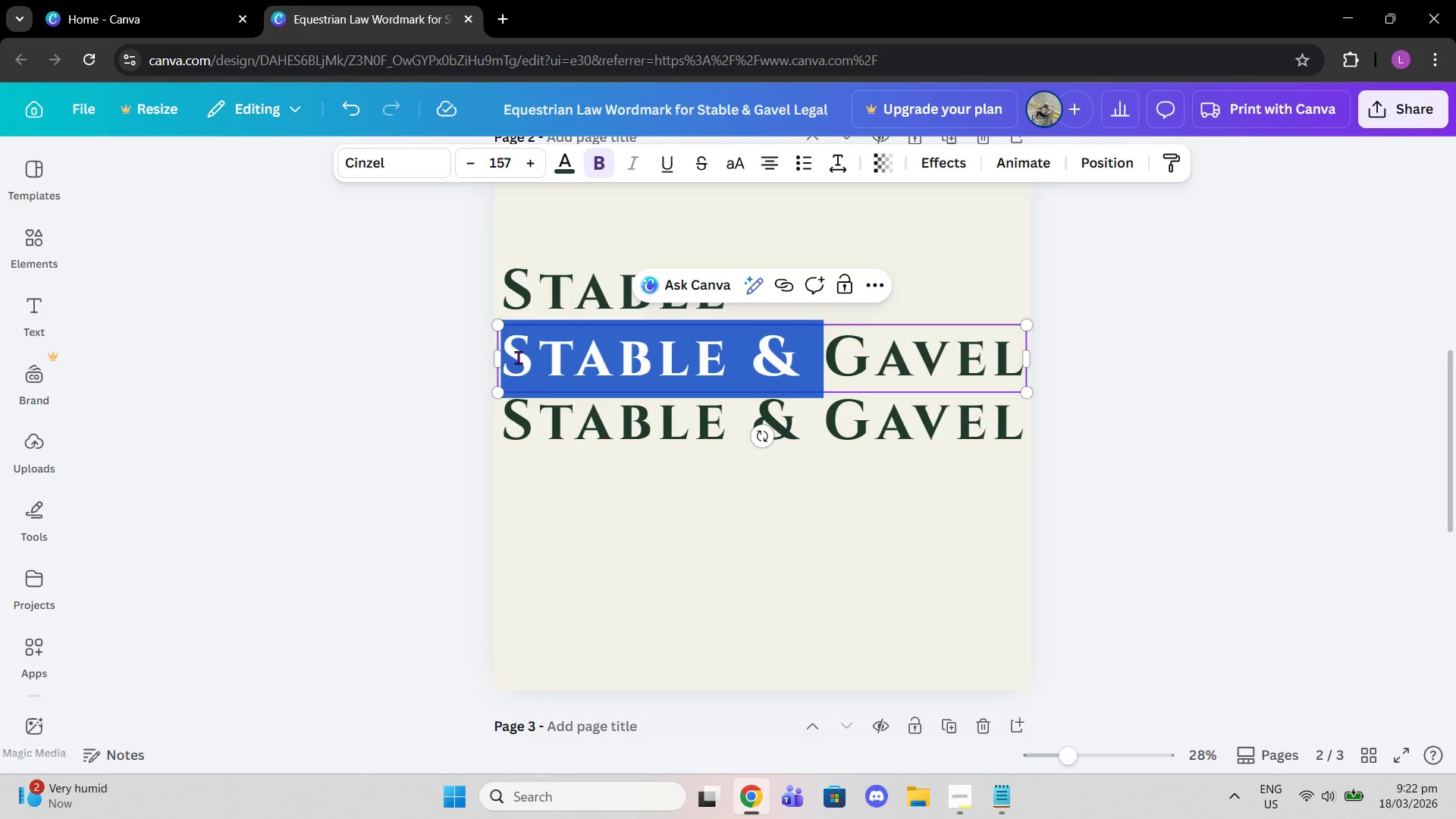 
key(Backspace)
 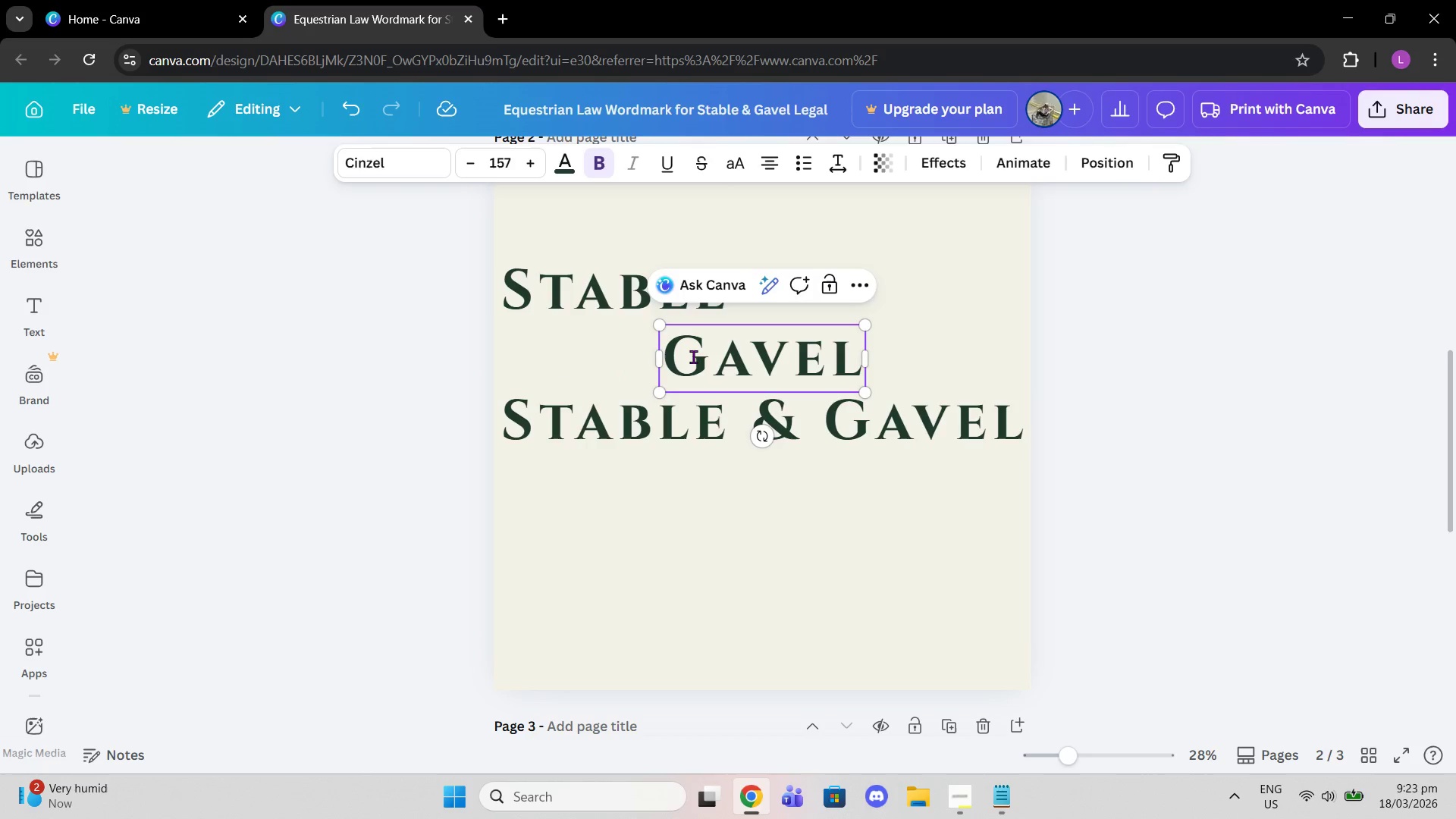 
key(Backspace)
 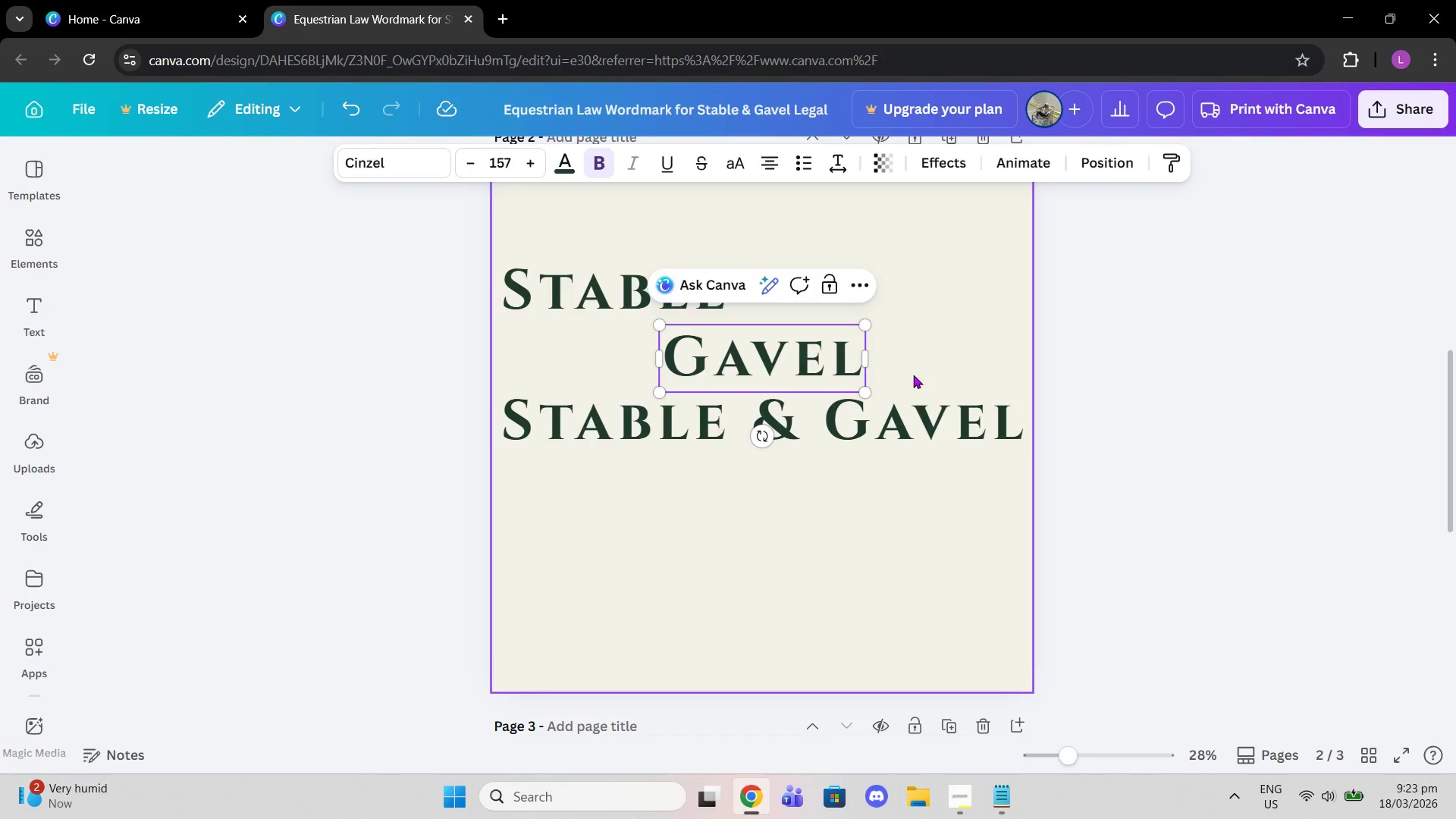 
left_click_drag(start_coordinate=[772, 364], to_coordinate=[779, 364])
 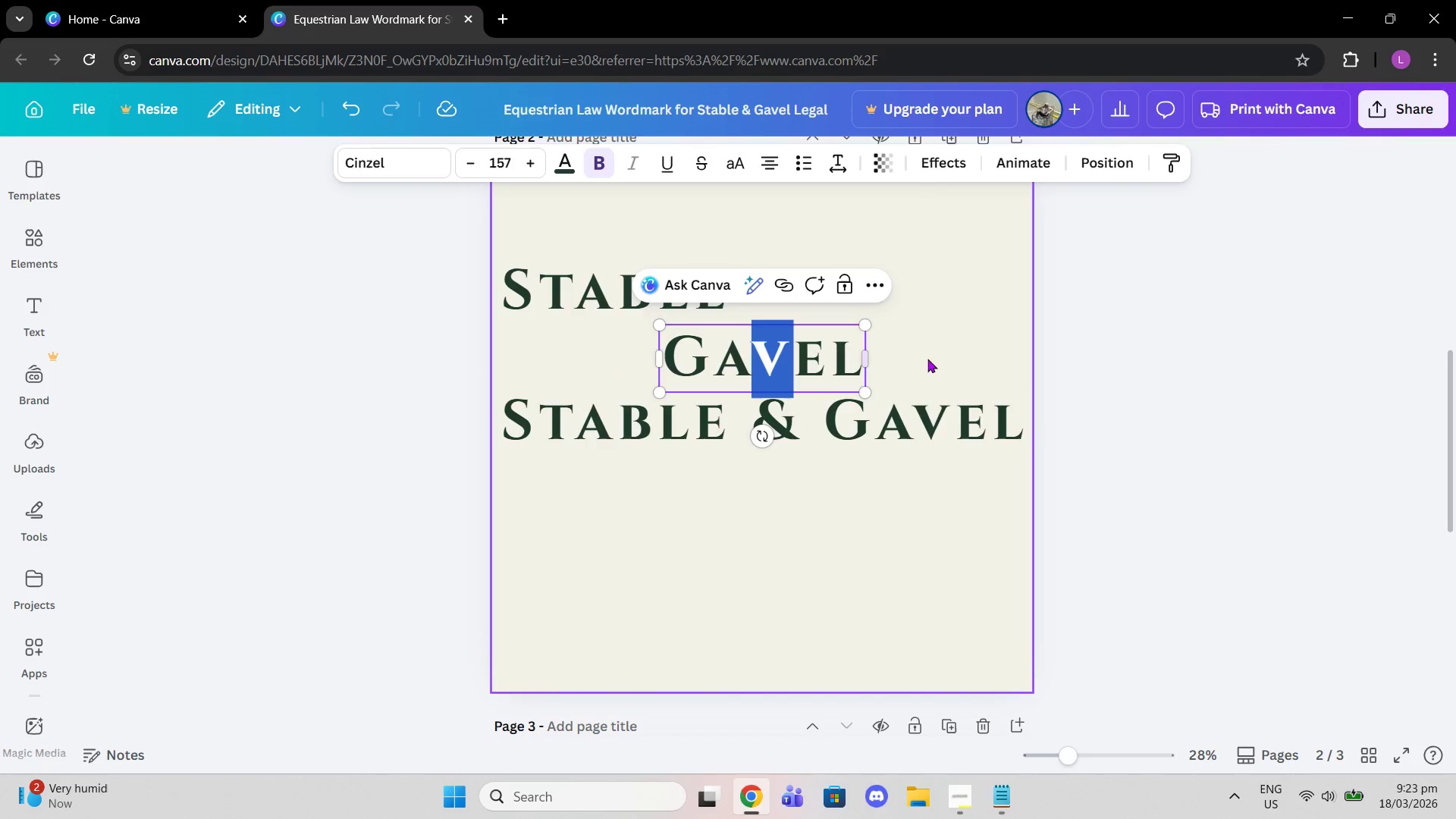 
left_click([929, 359])
 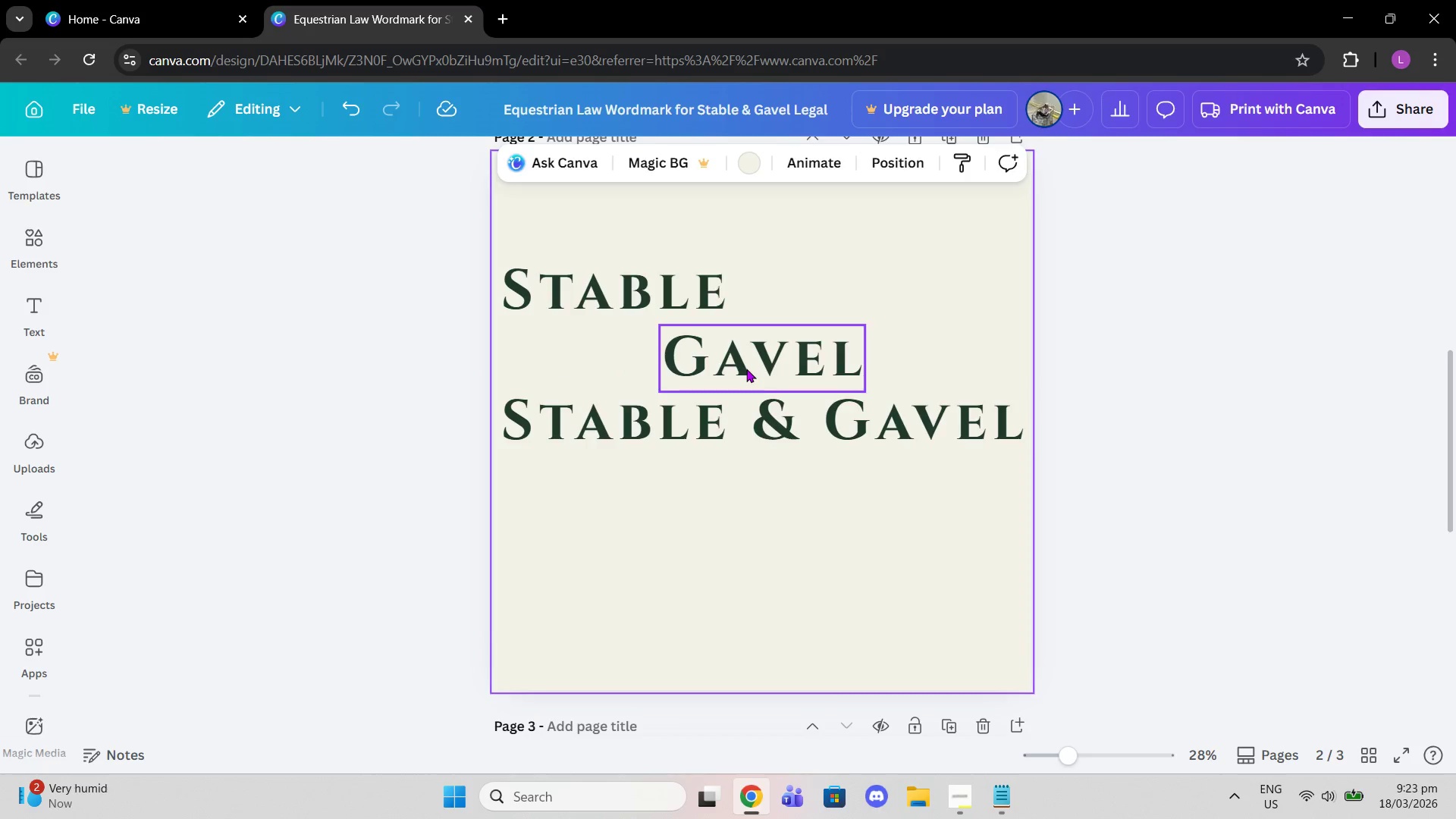 
left_click_drag(start_coordinate=[746, 369], to_coordinate=[906, 372])
 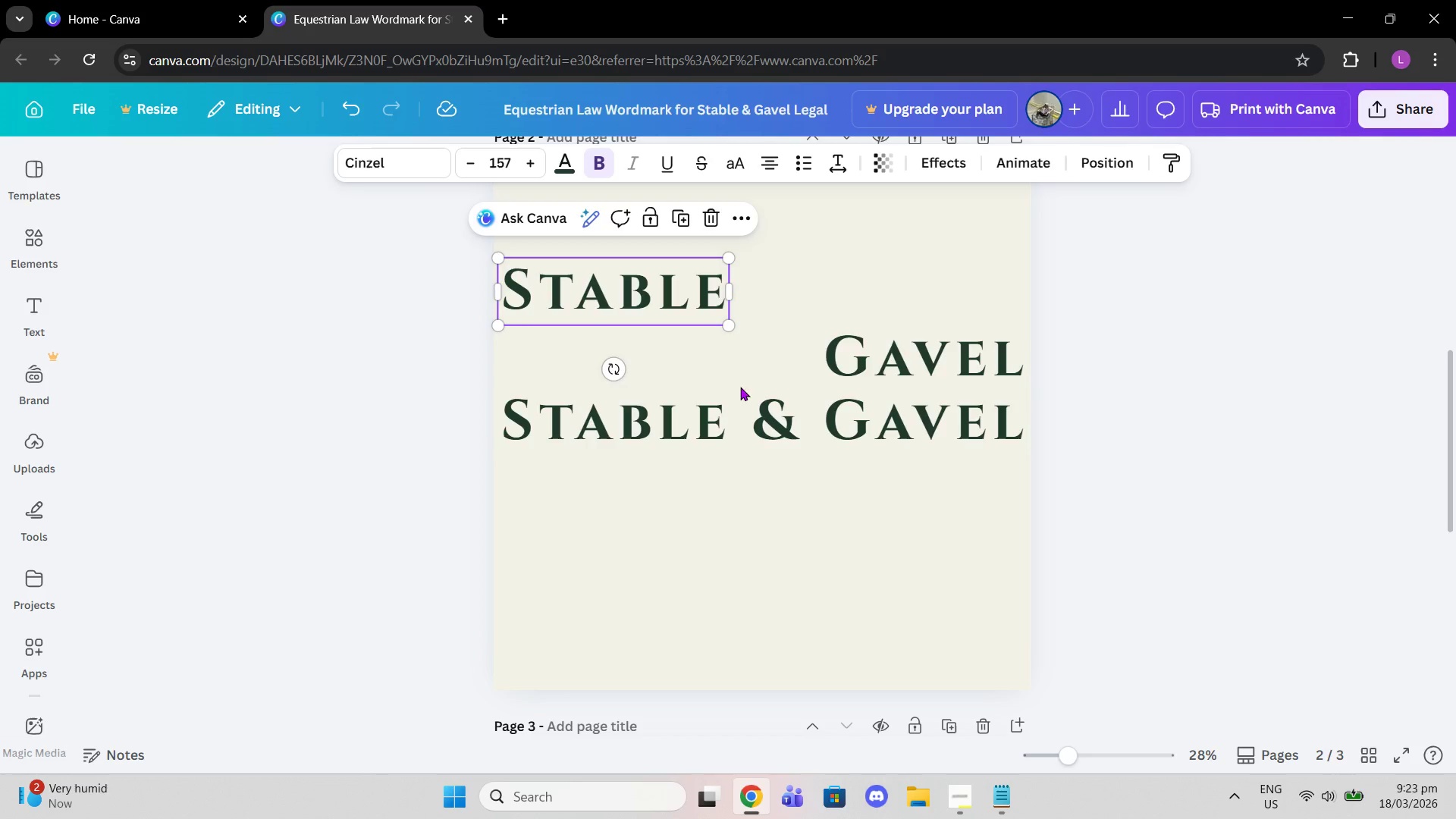 
double_click([747, 412])
 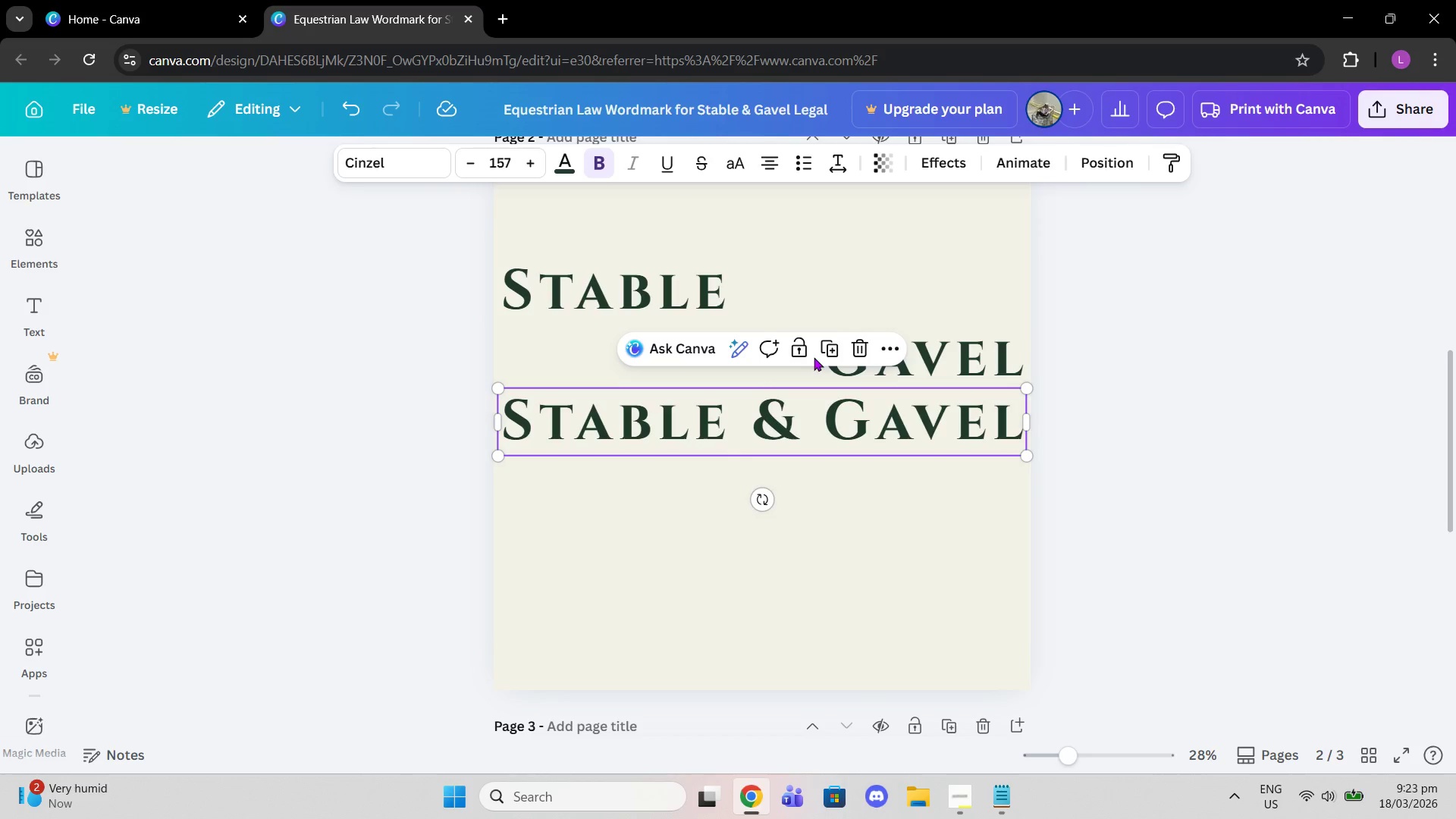 
left_click([827, 350])
 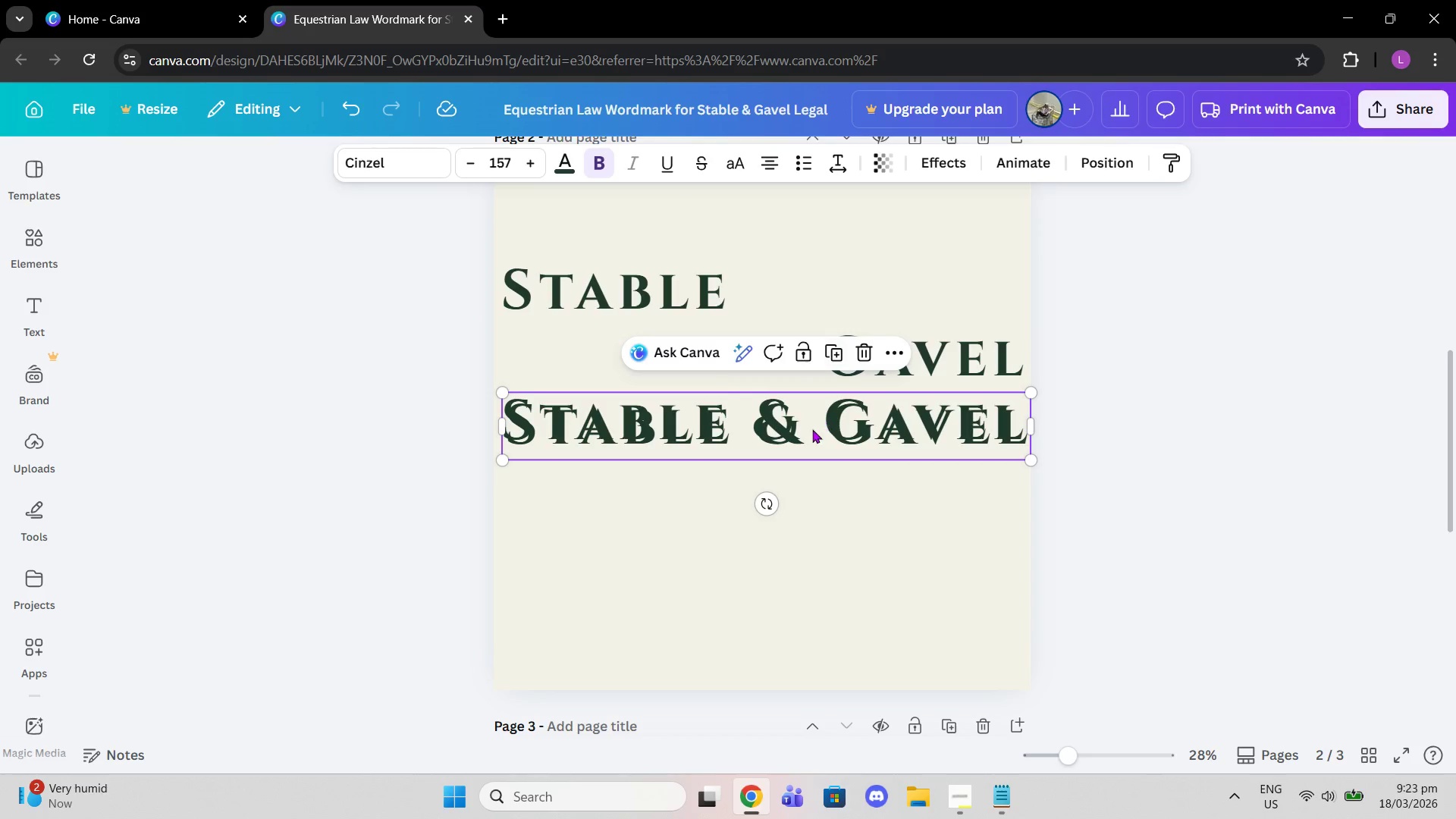 
left_click_drag(start_coordinate=[812, 429], to_coordinate=[806, 483])
 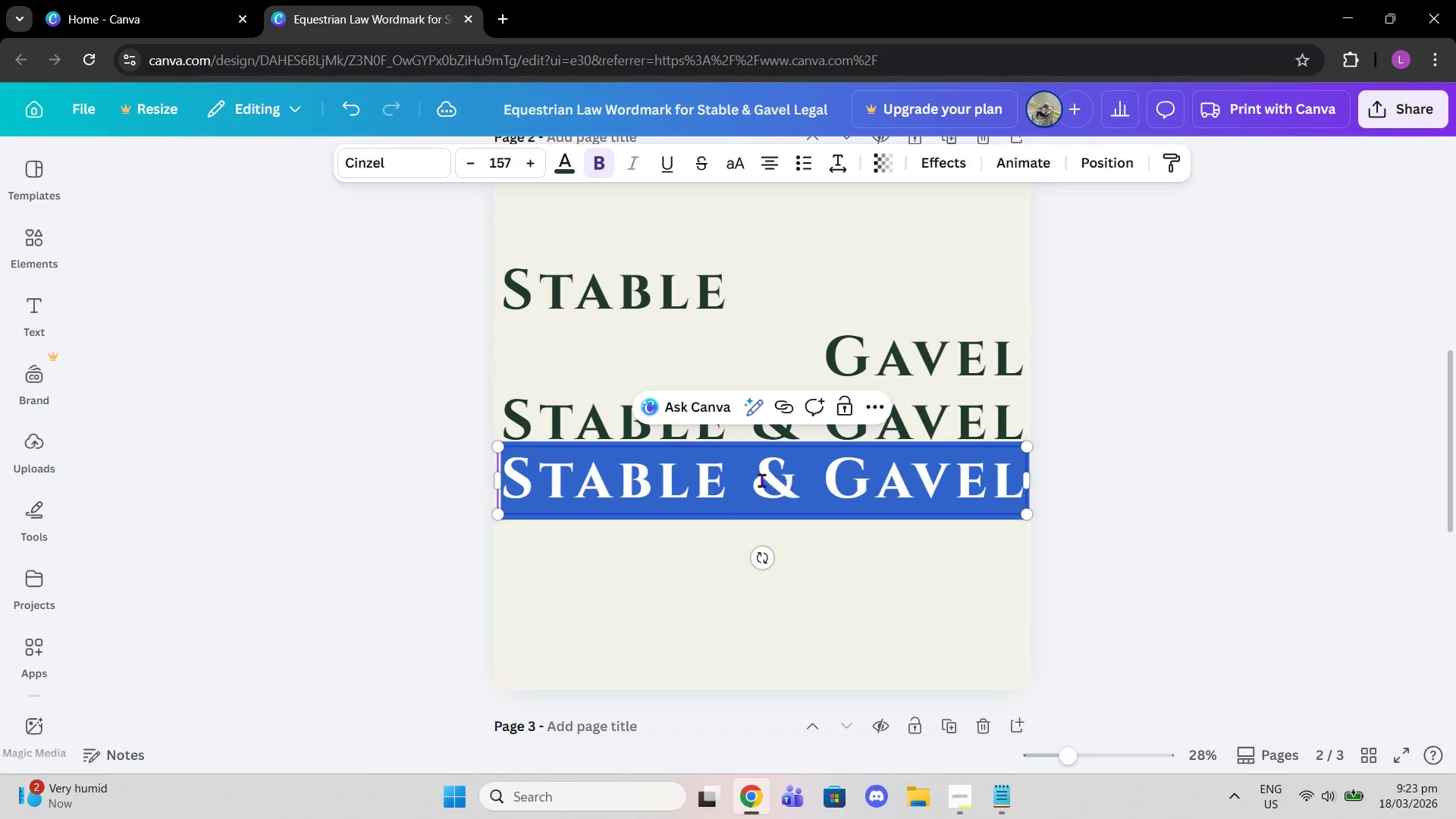 
double_click([761, 480])
 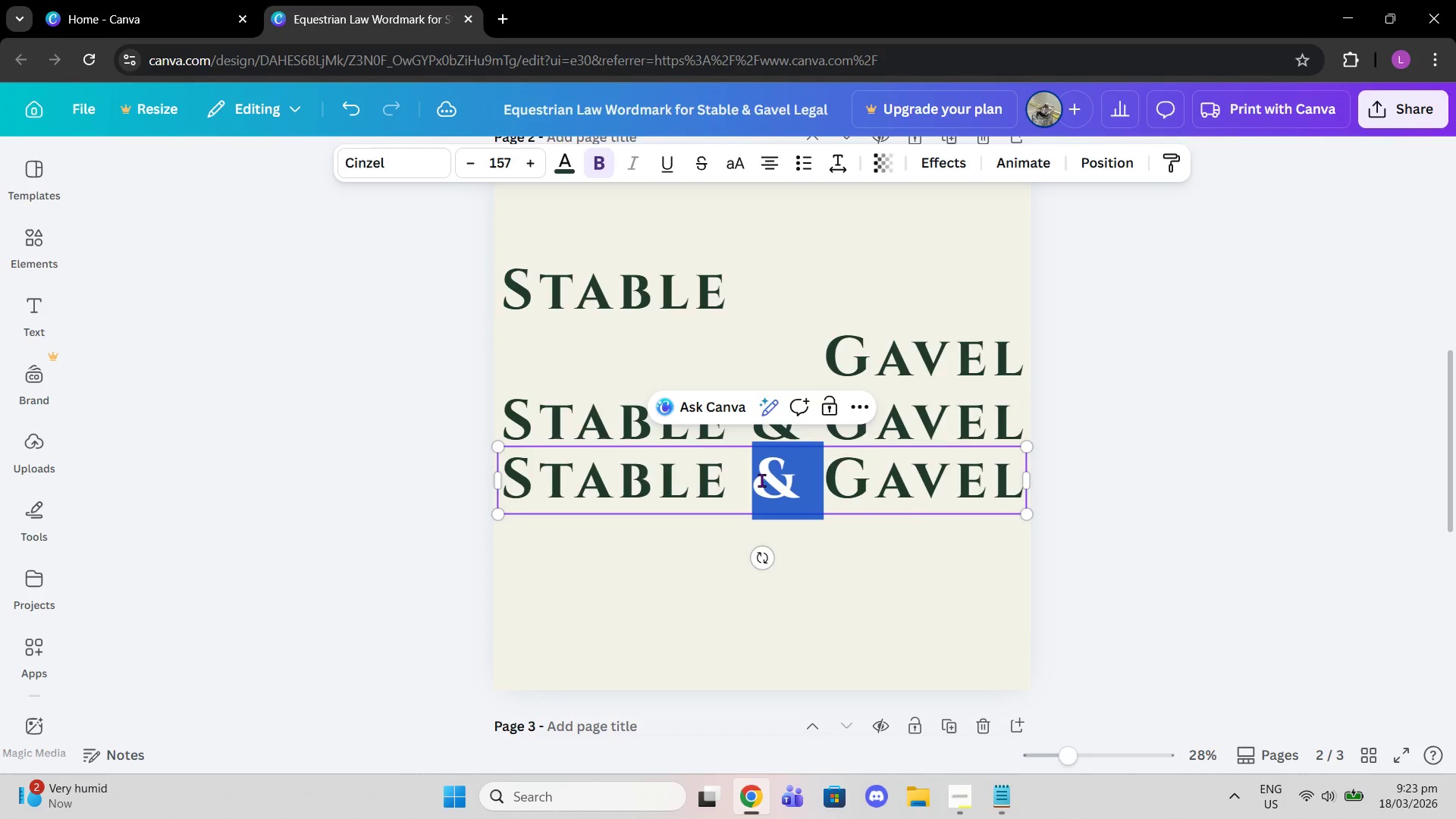 
left_click_drag(start_coordinate=[761, 480], to_coordinate=[776, 476])
 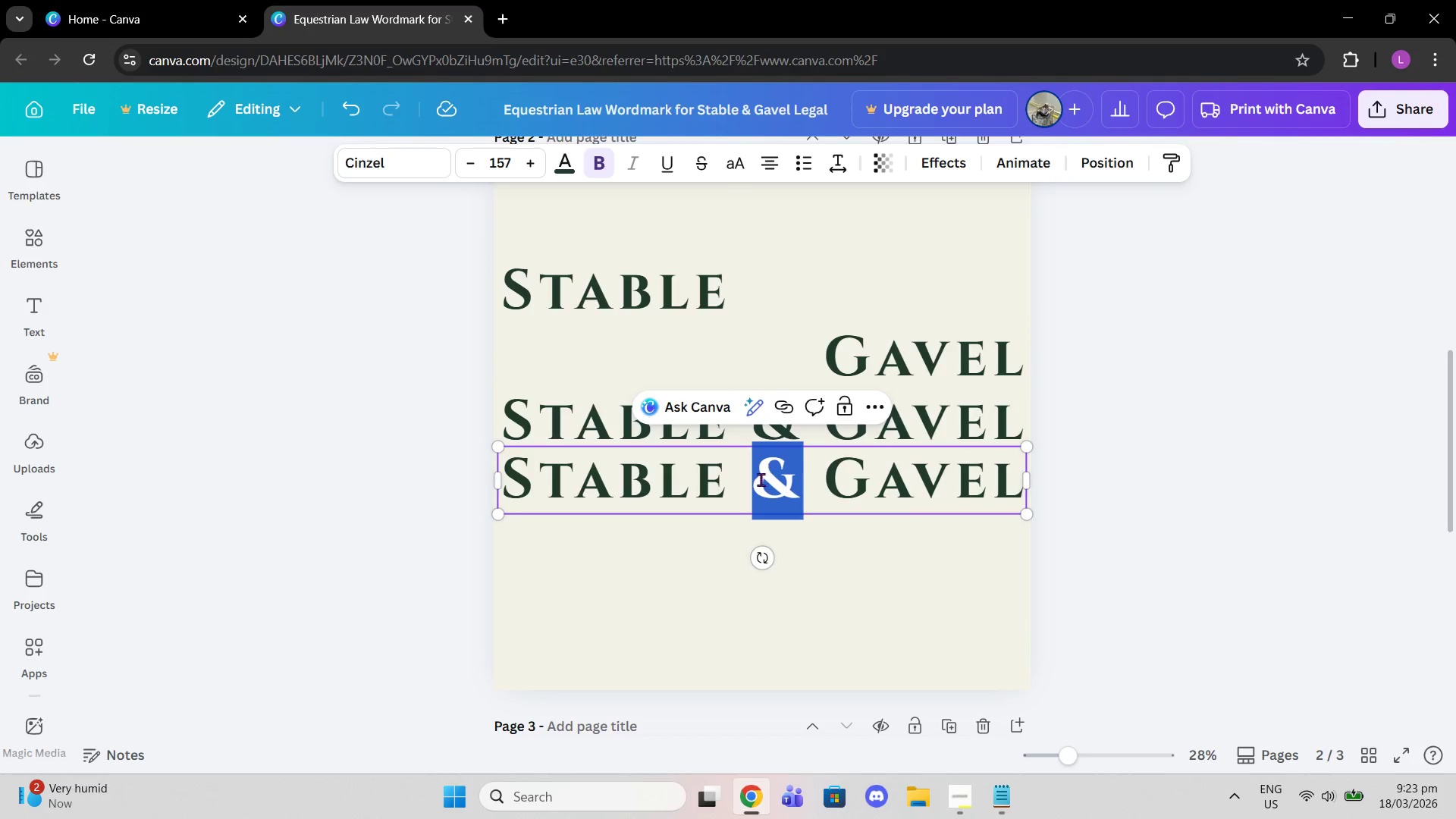 
left_click_drag(start_coordinate=[752, 478], to_coordinate=[479, 475])
 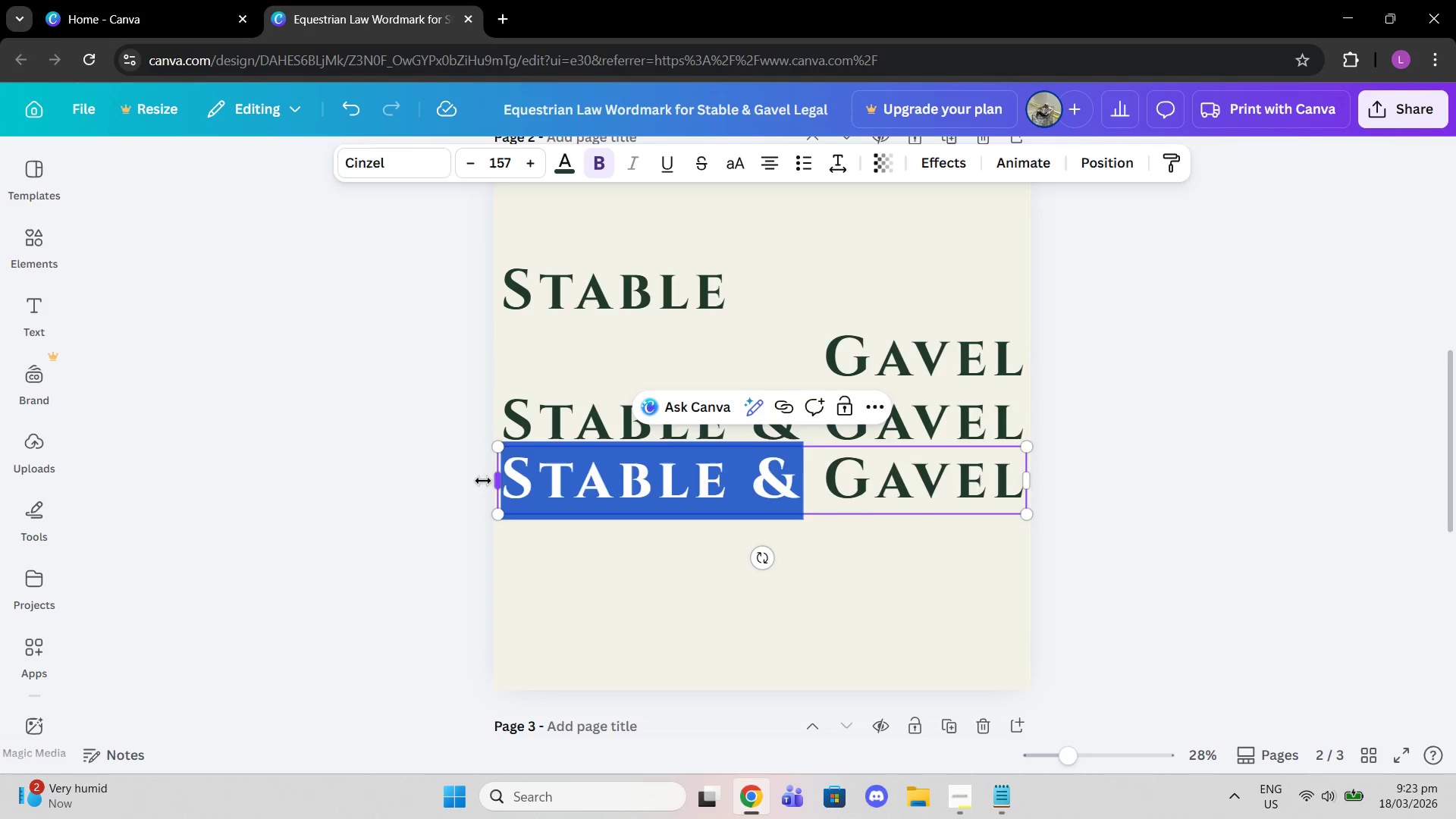 
key(Backspace)
 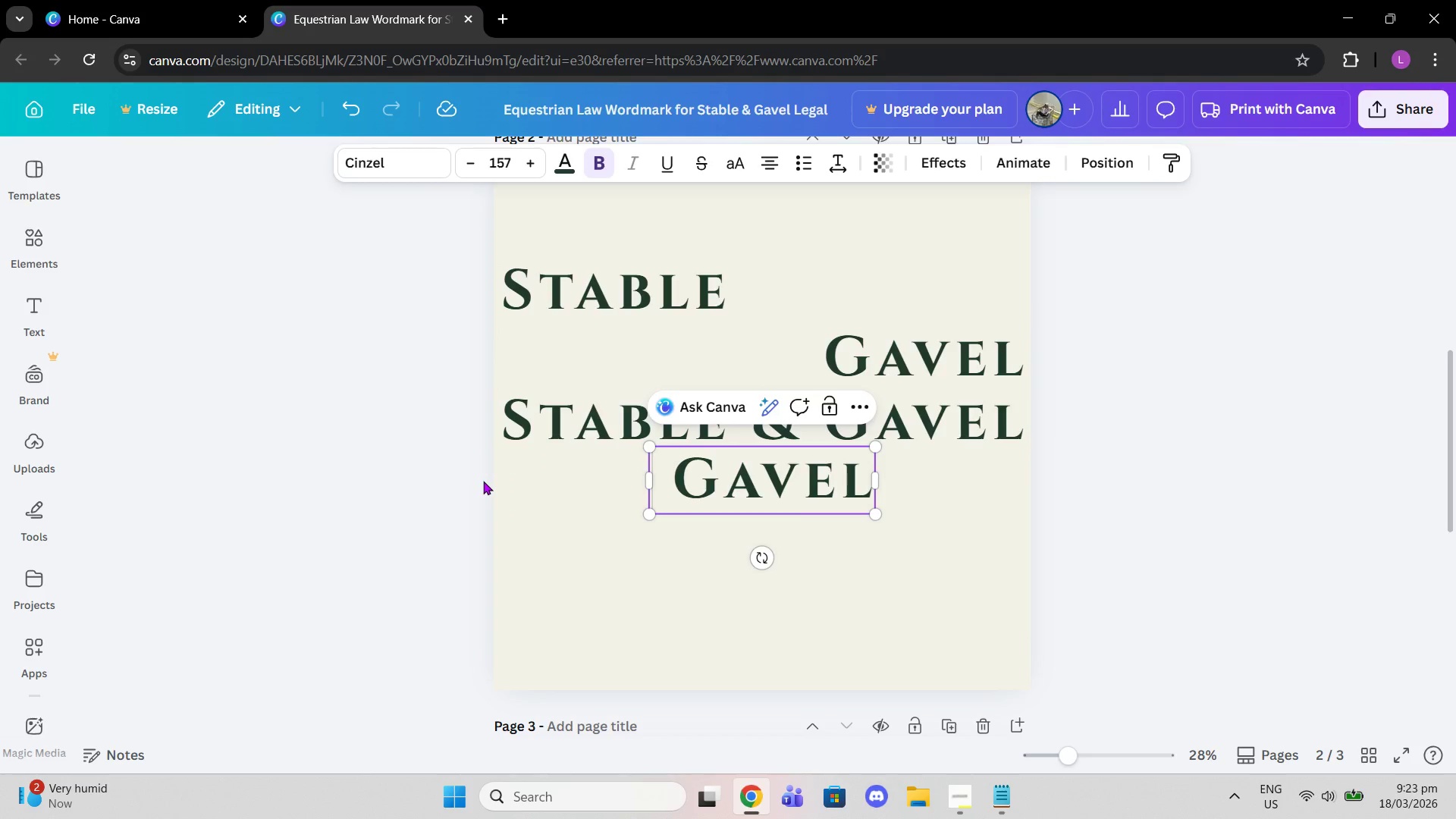 
hold_key(key=ArrowRight, duration=0.91)
 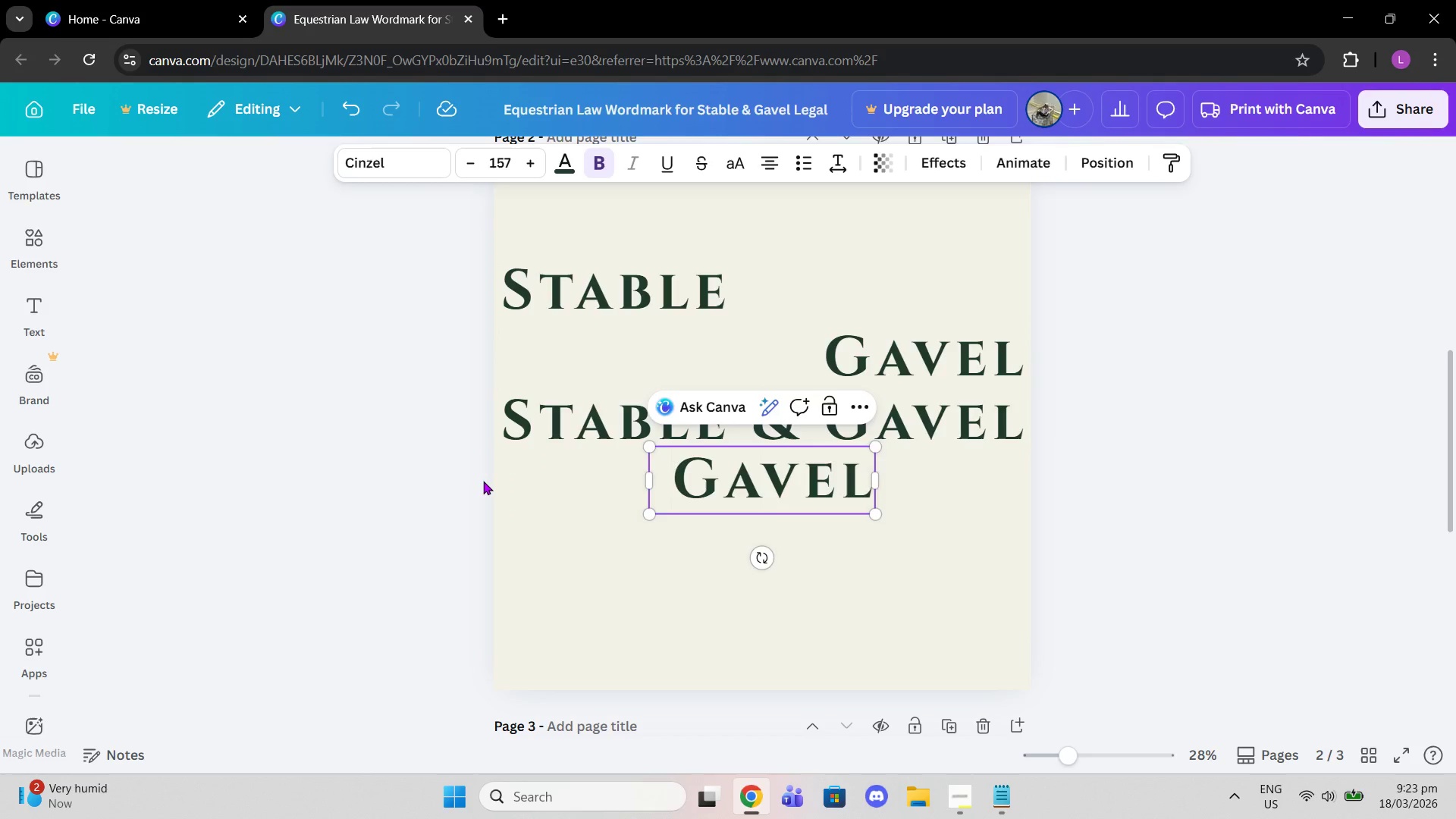 
key(Backspace)
 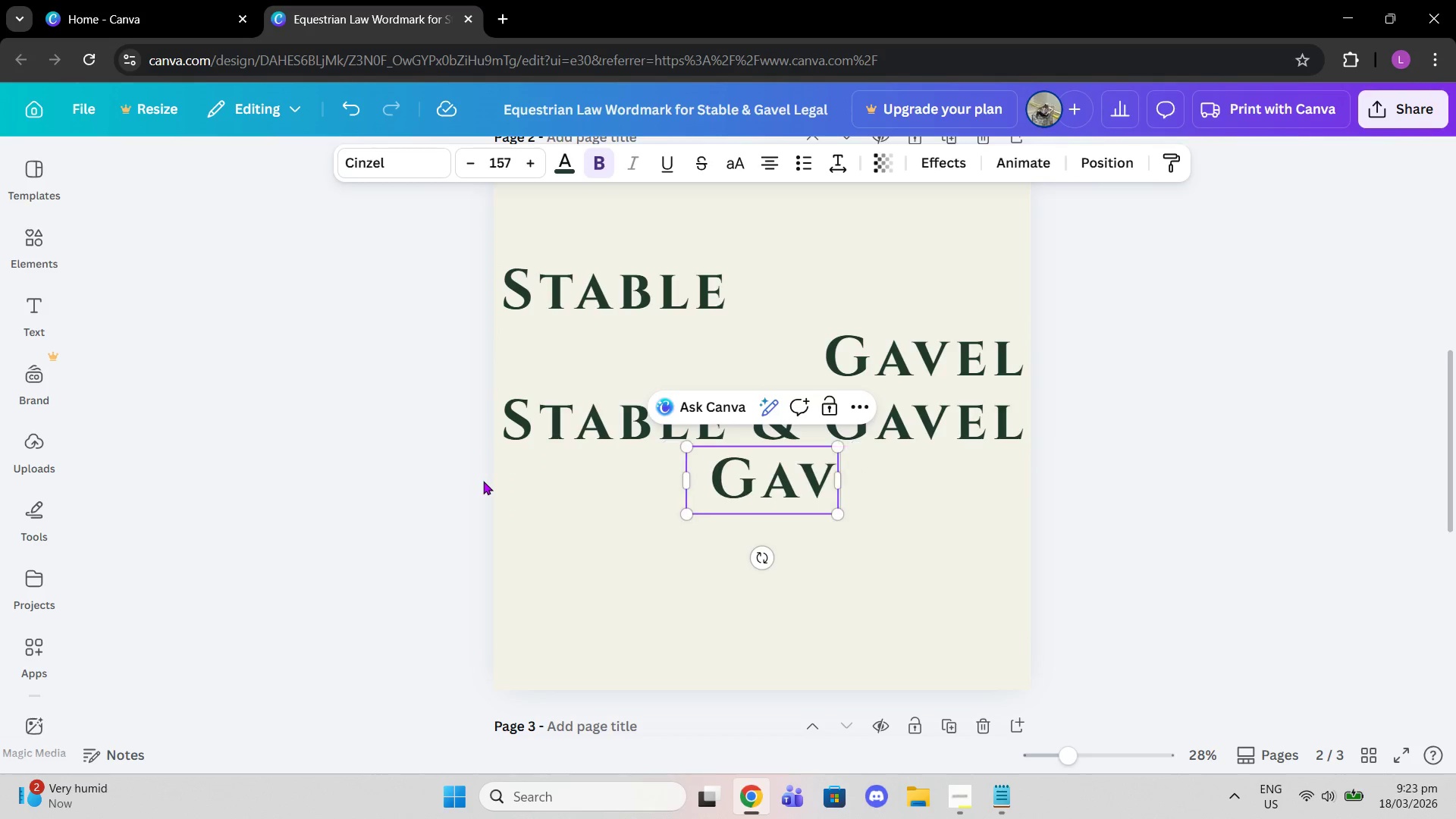 
key(Backspace)
 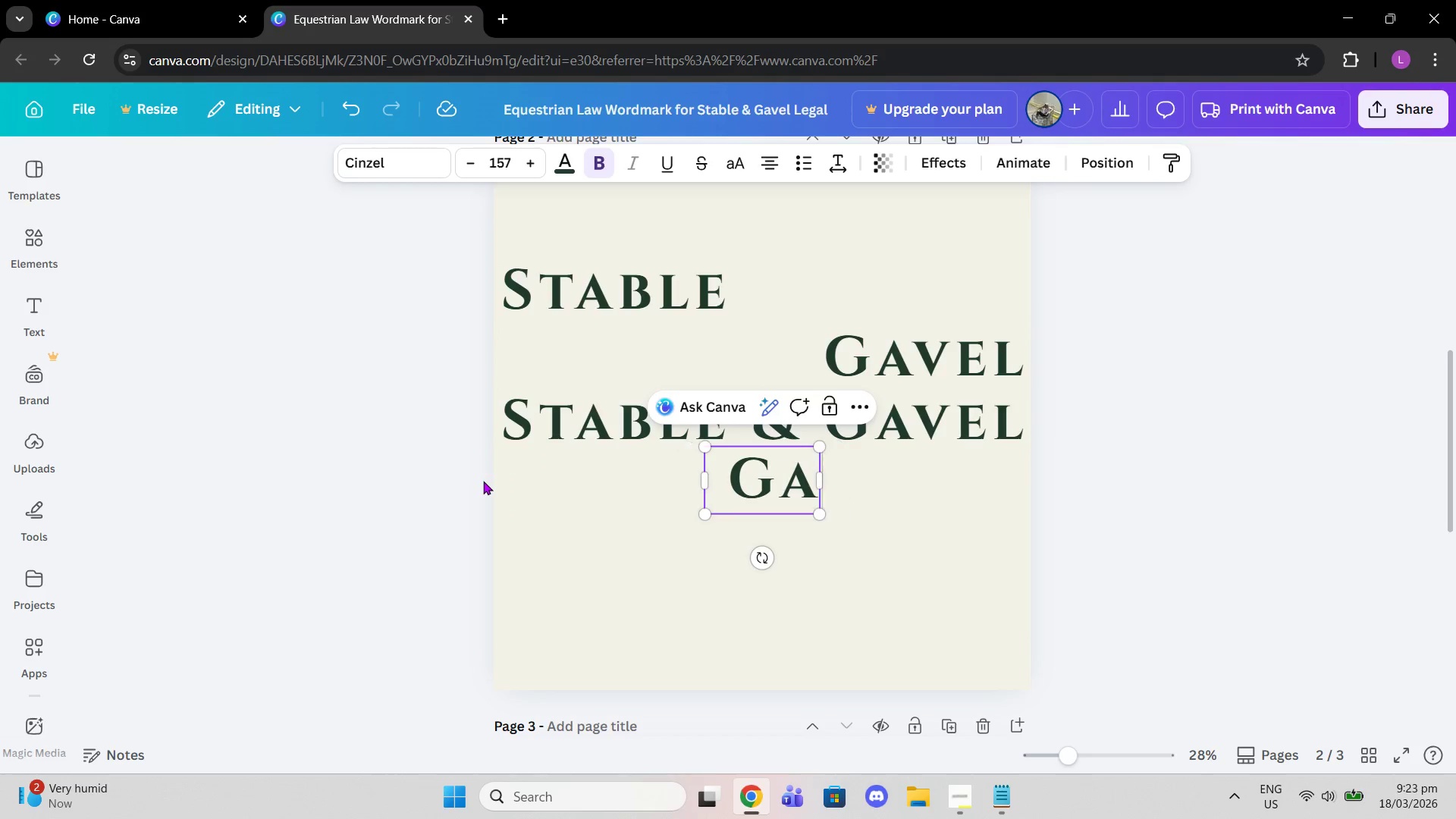 
key(Backspace)
 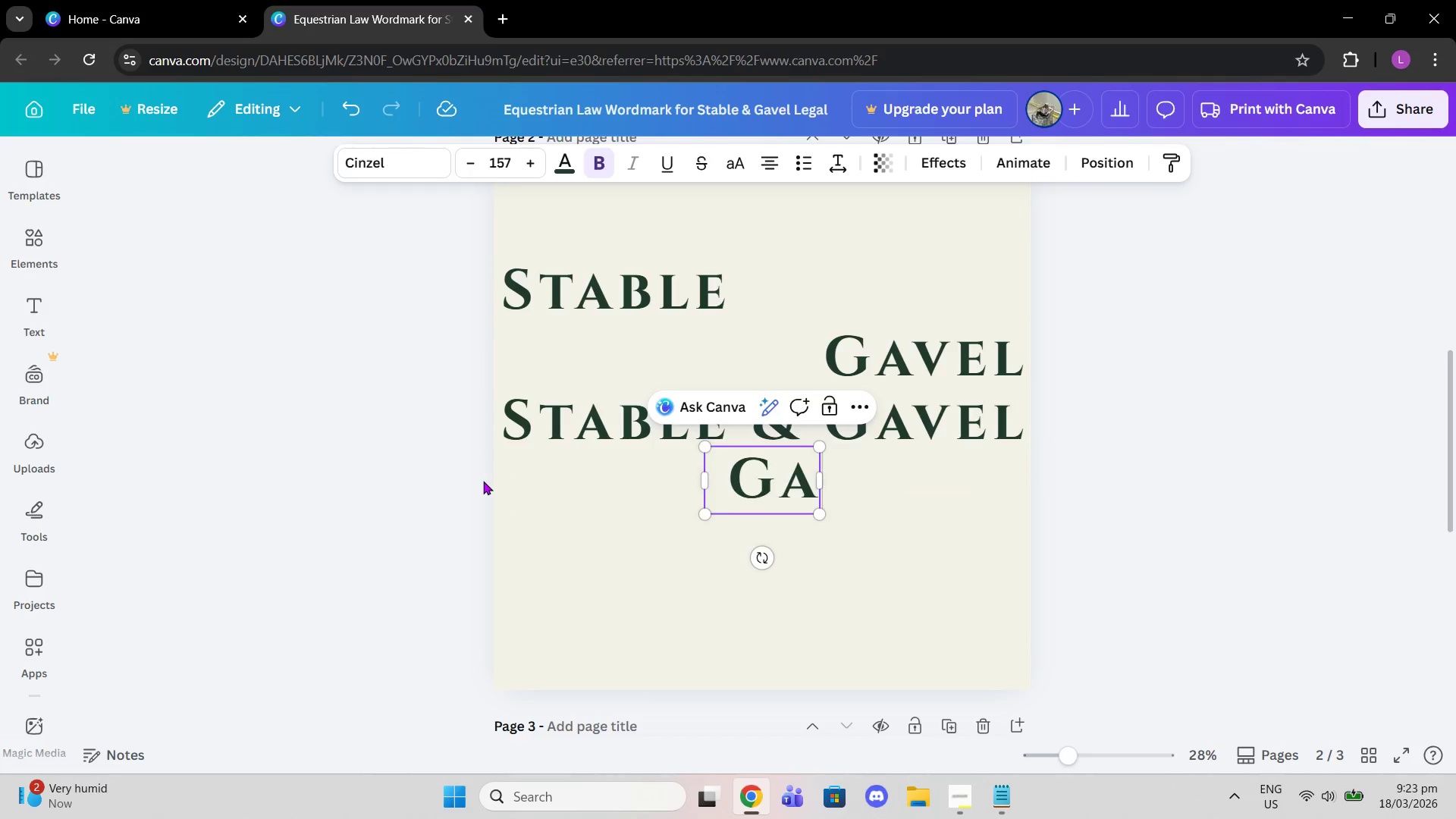 
key(Backspace)
 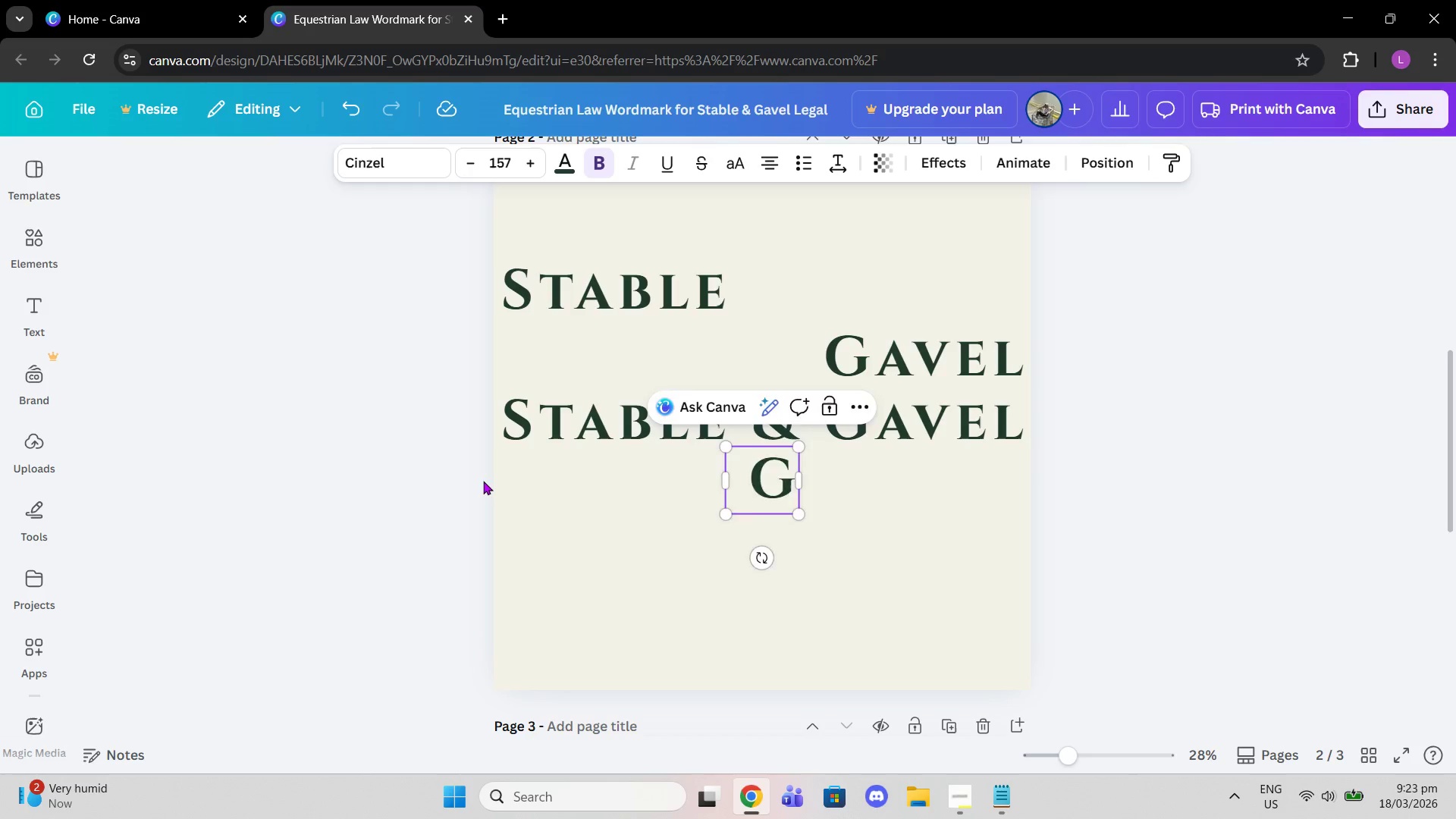 
key(Backspace)
 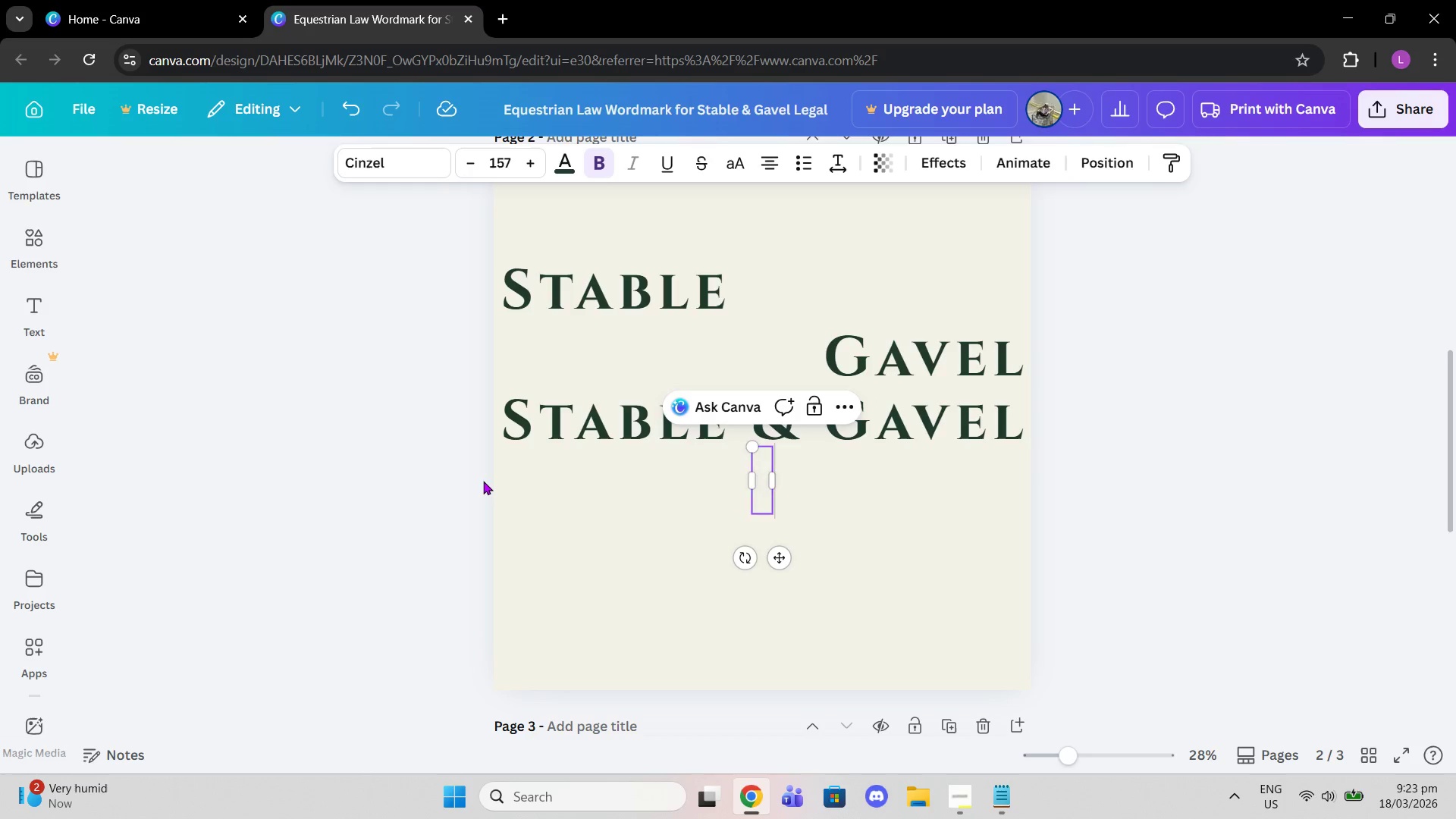 
key(Backspace)
 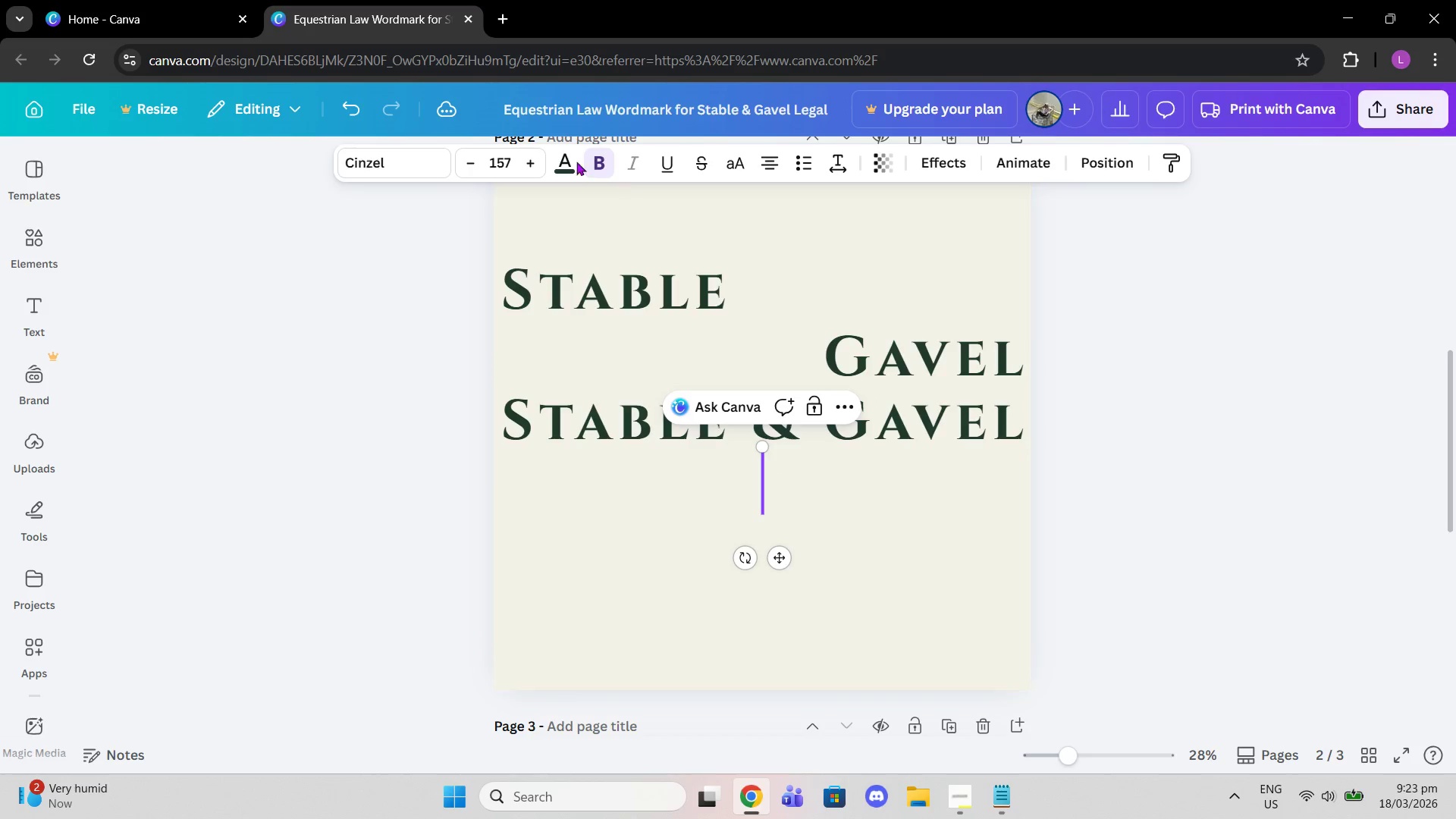 
left_click([438, 164])
 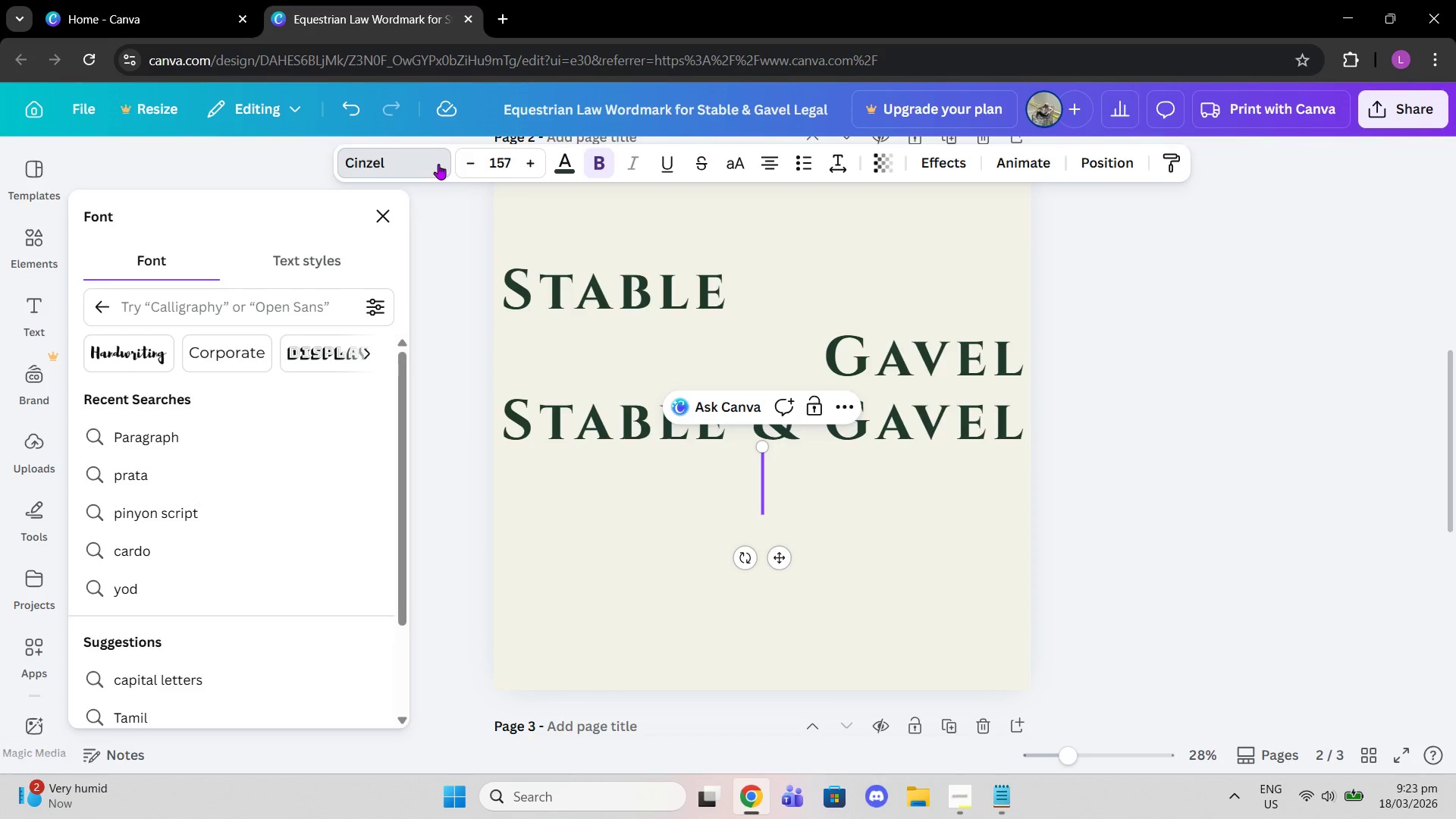 
left_click([234, 313])
 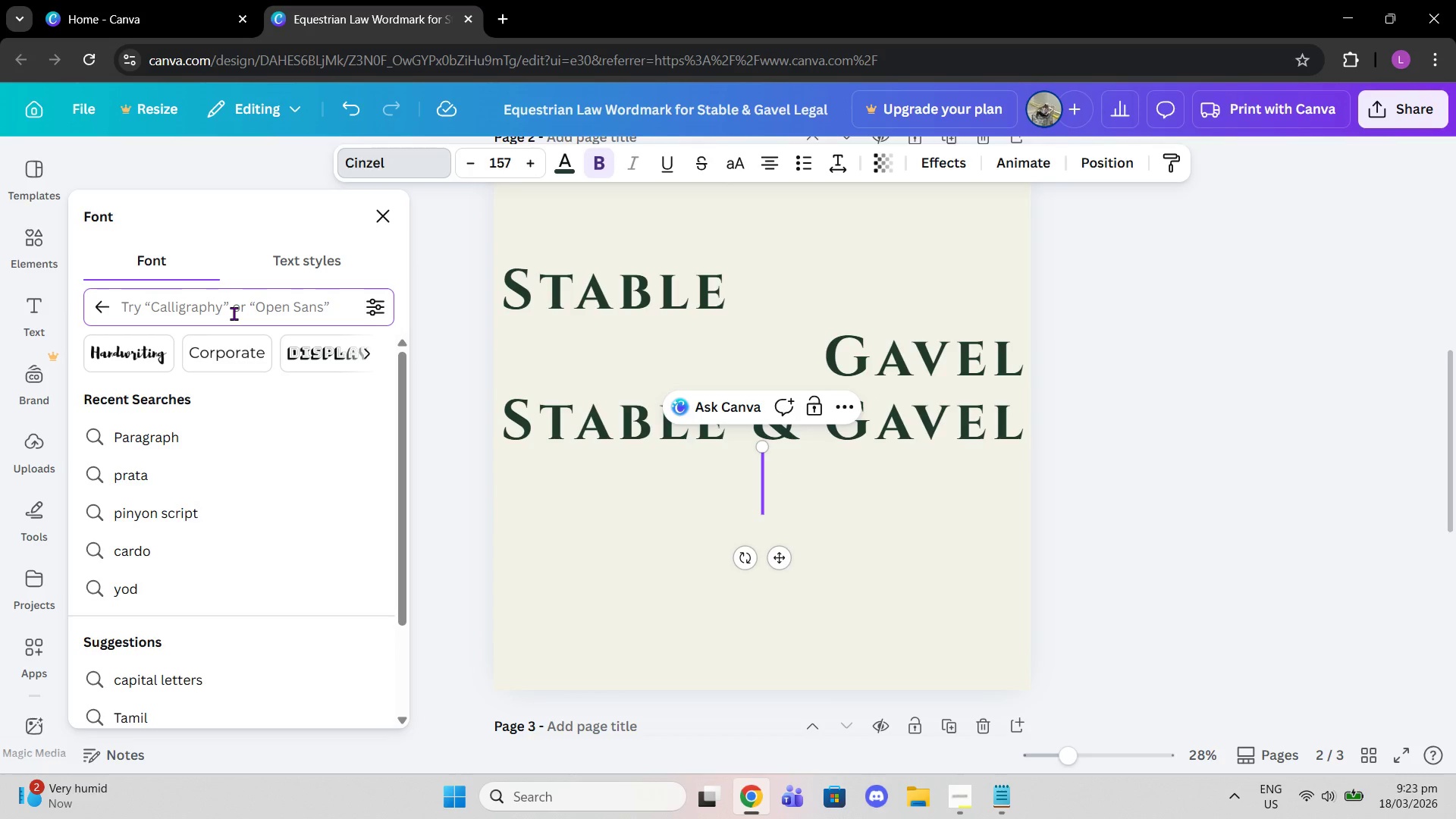 
type(Cinzel)
 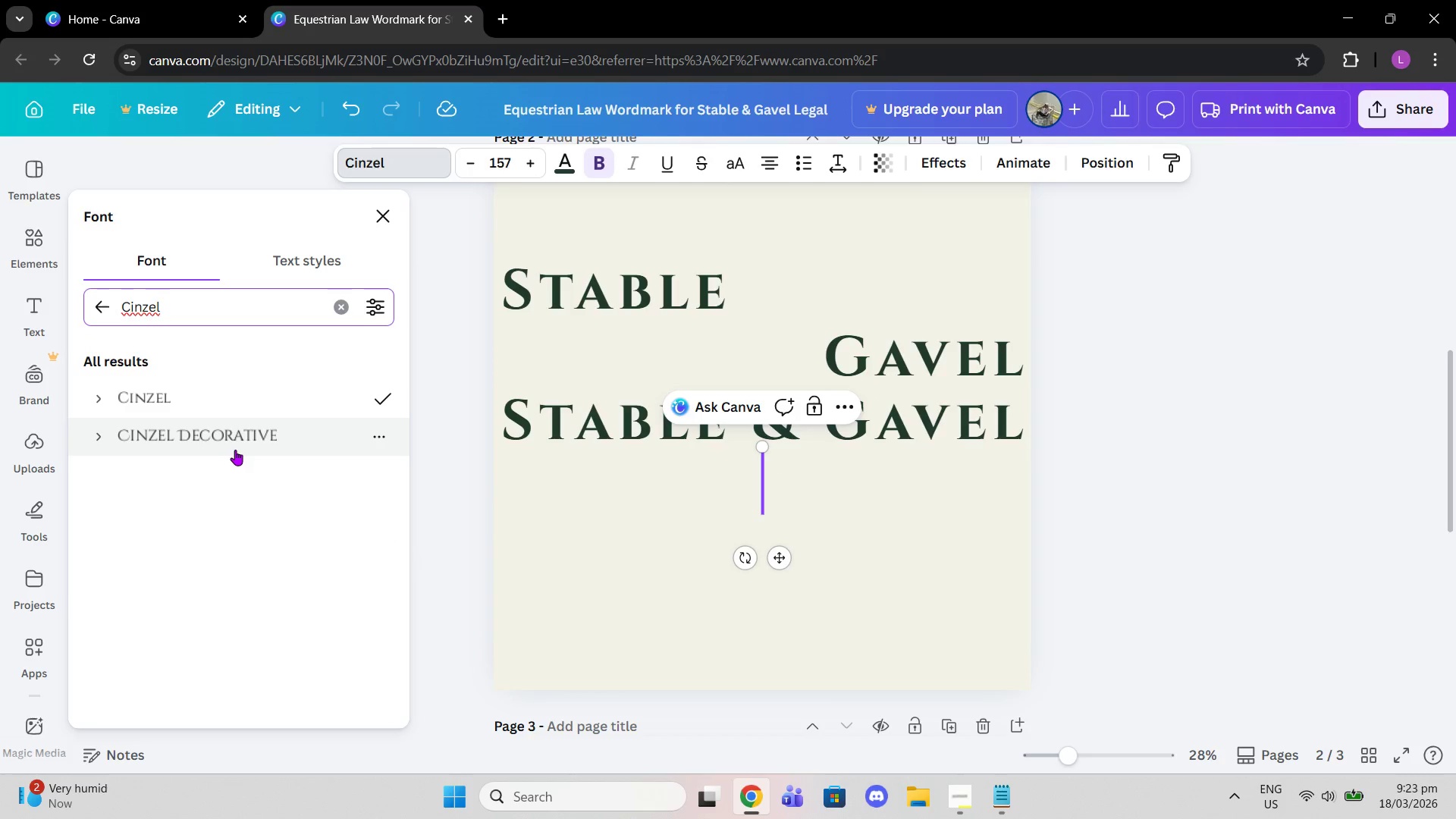 
left_click([233, 449])
 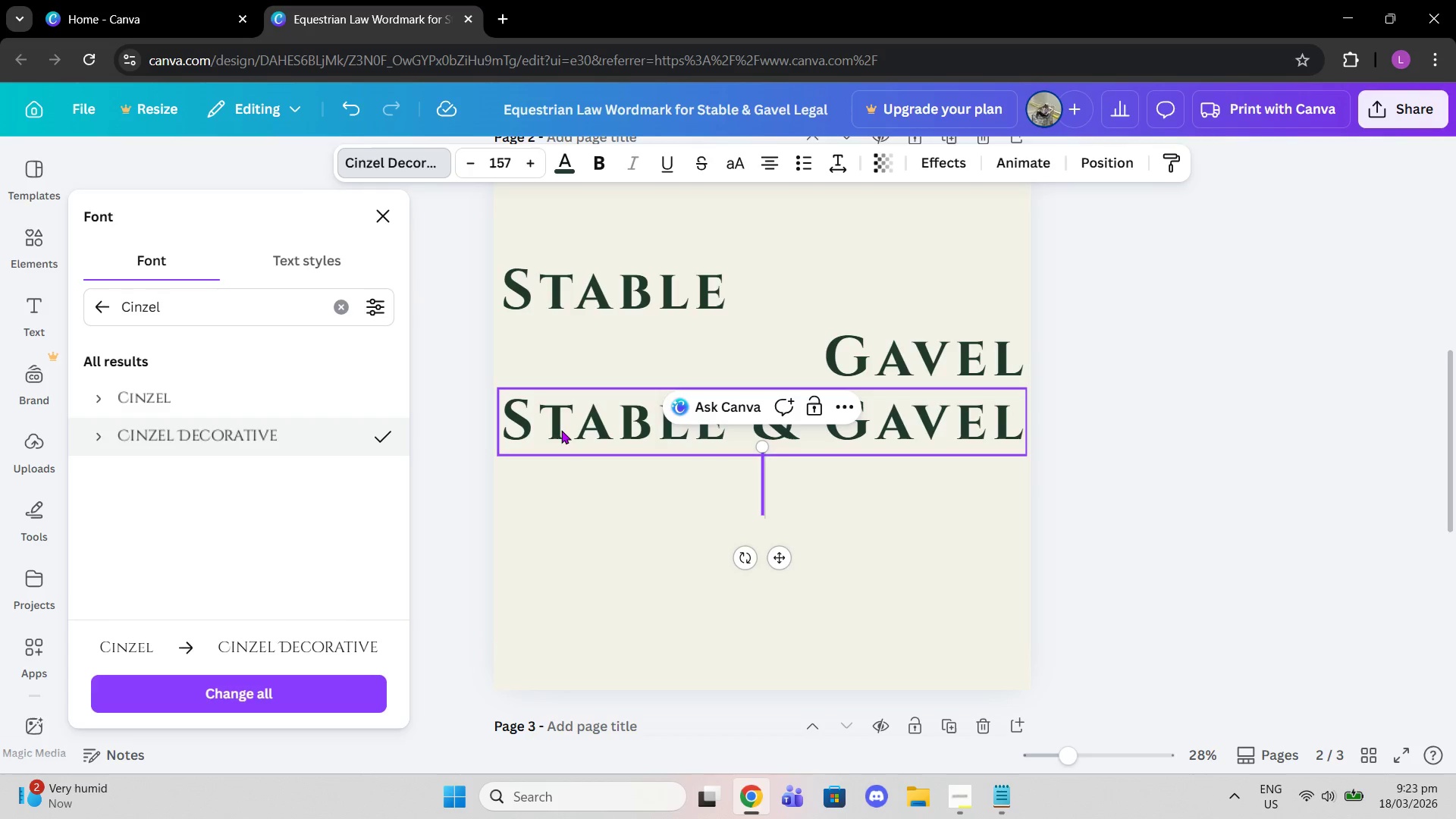 
wait(5.16)
 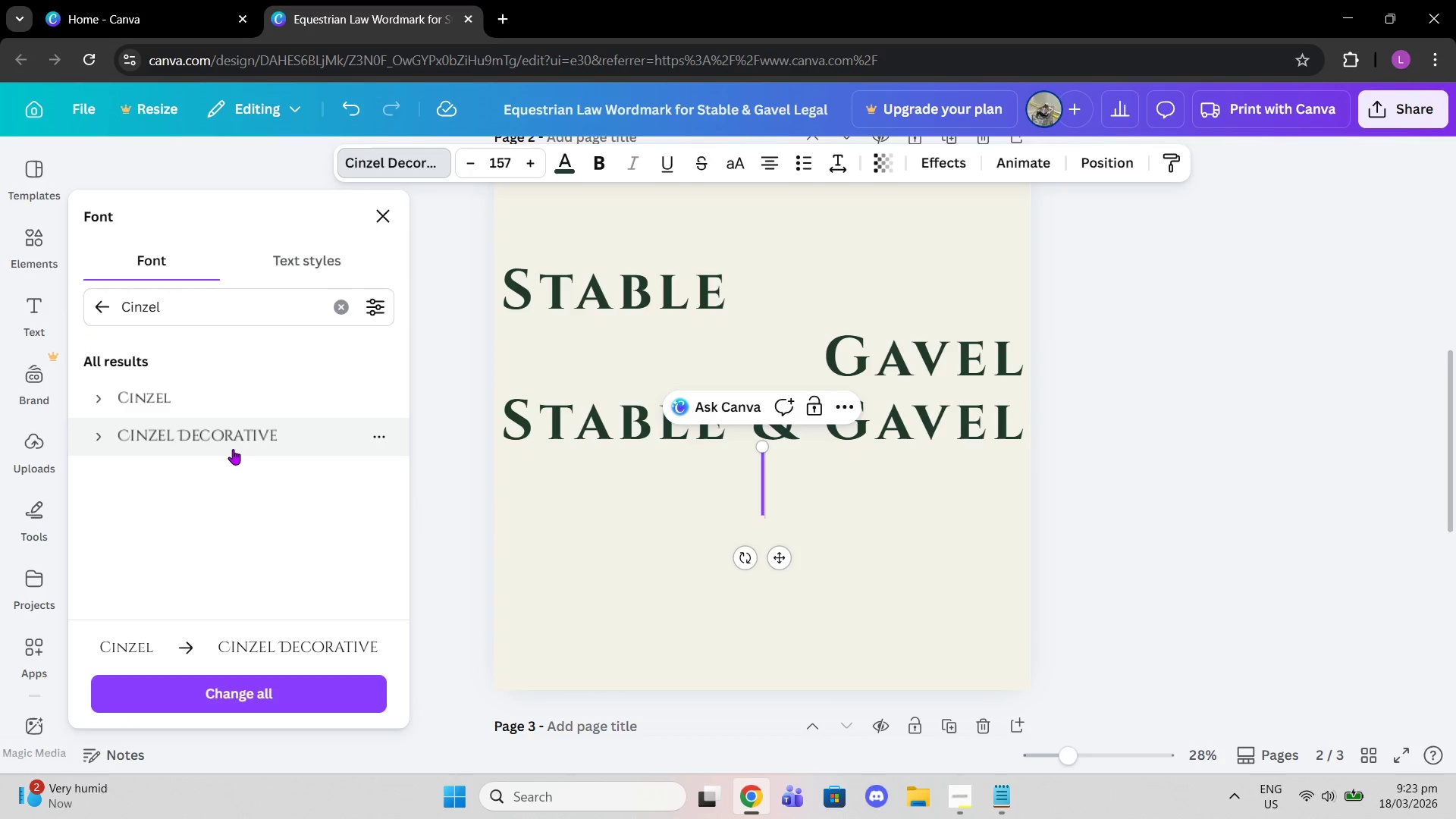 
hold_key(key=ShiftLeft, duration=1.5)
 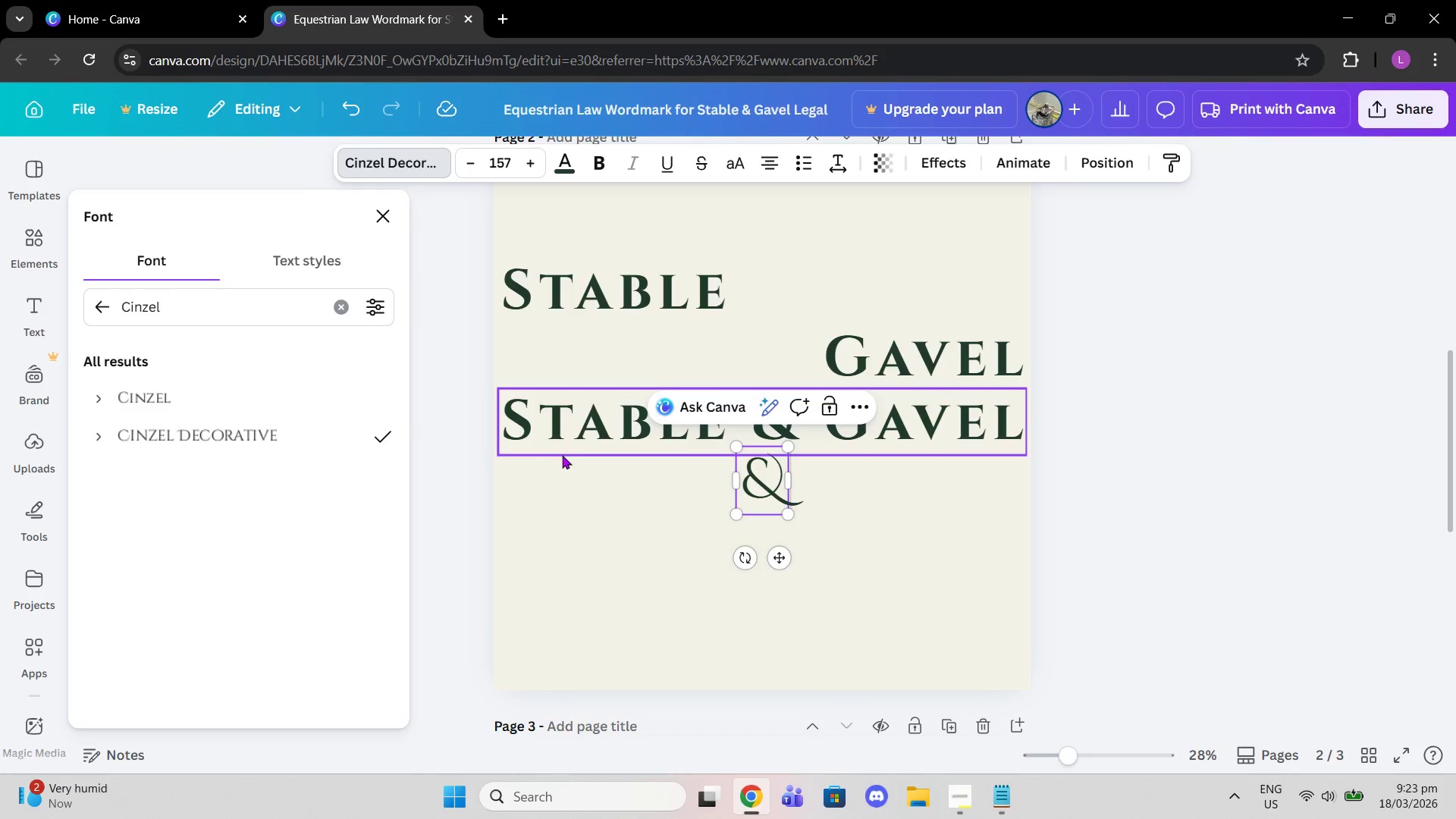 
key(Shift+7)
 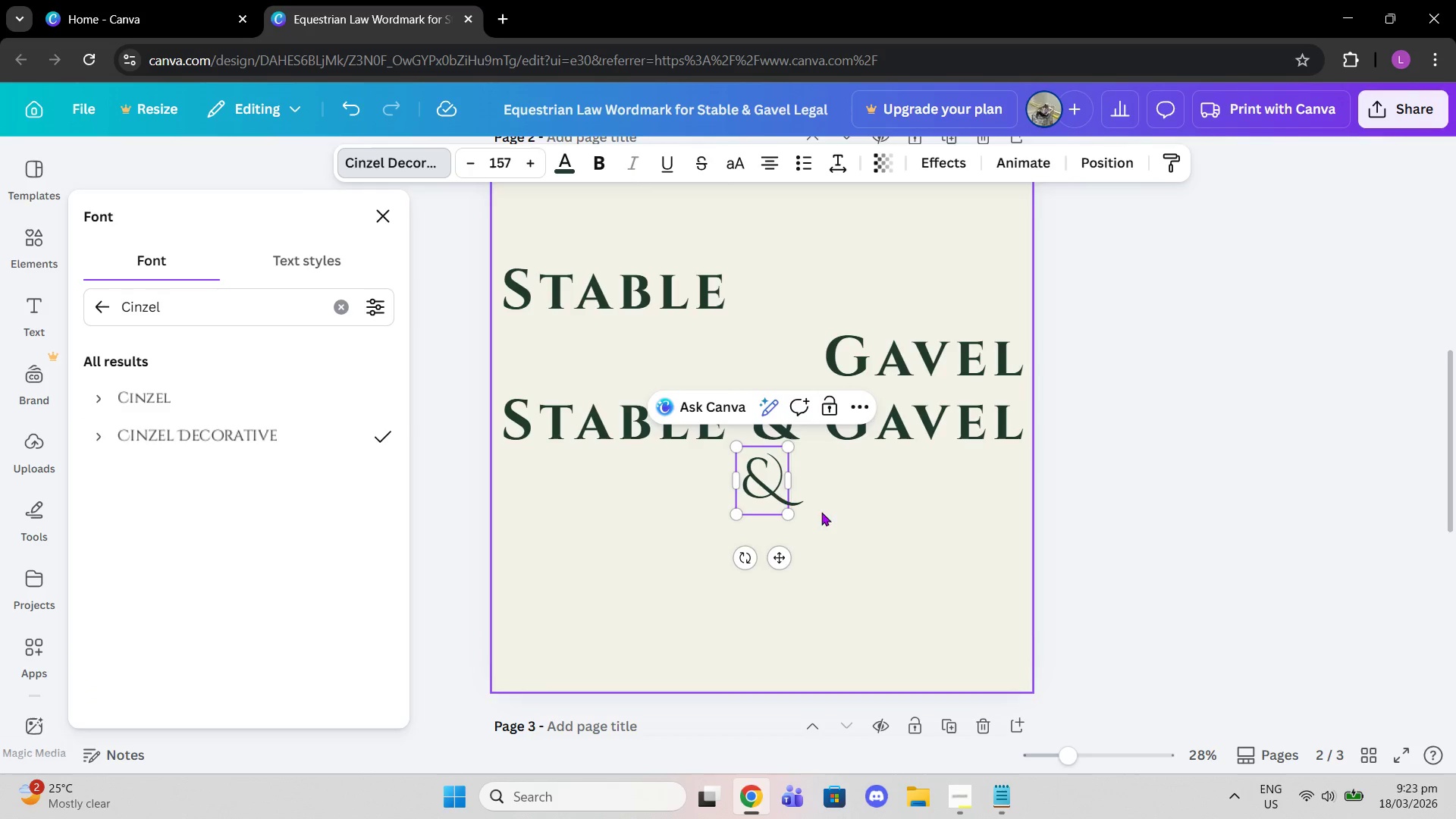 
left_click([600, 158])
 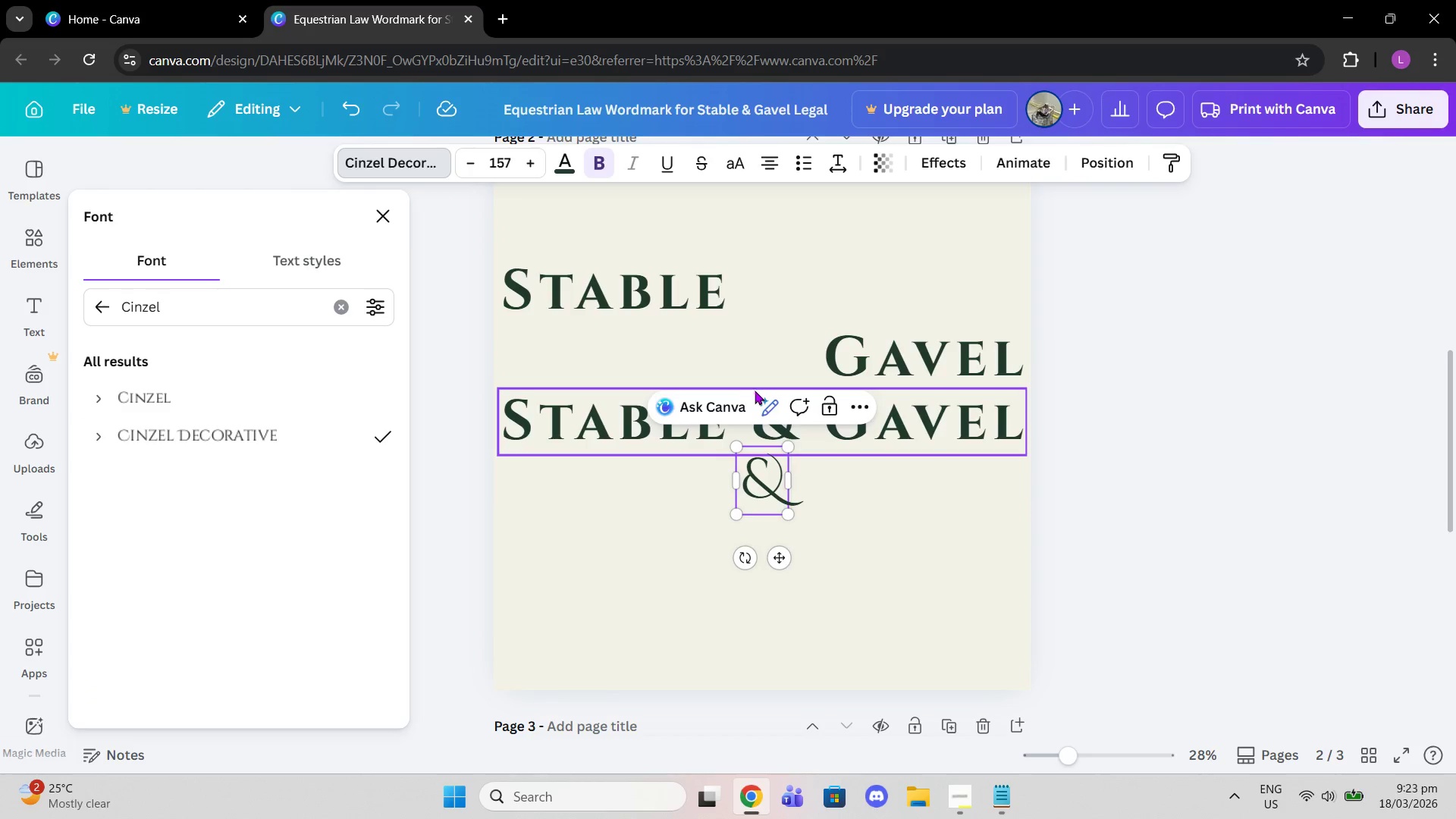 
left_click([880, 548])
 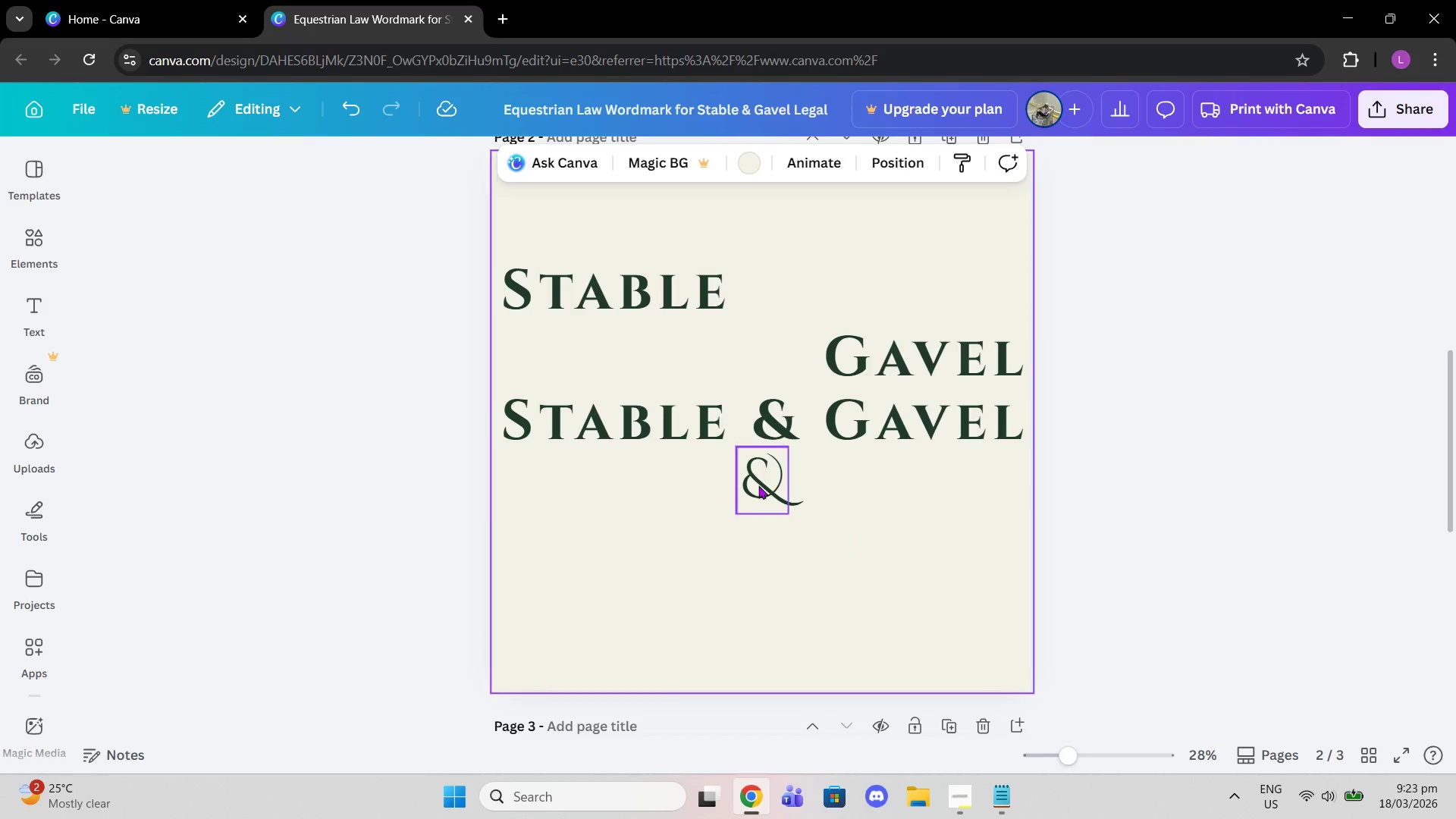 
left_click_drag(start_coordinate=[752, 483], to_coordinate=[766, 497])
 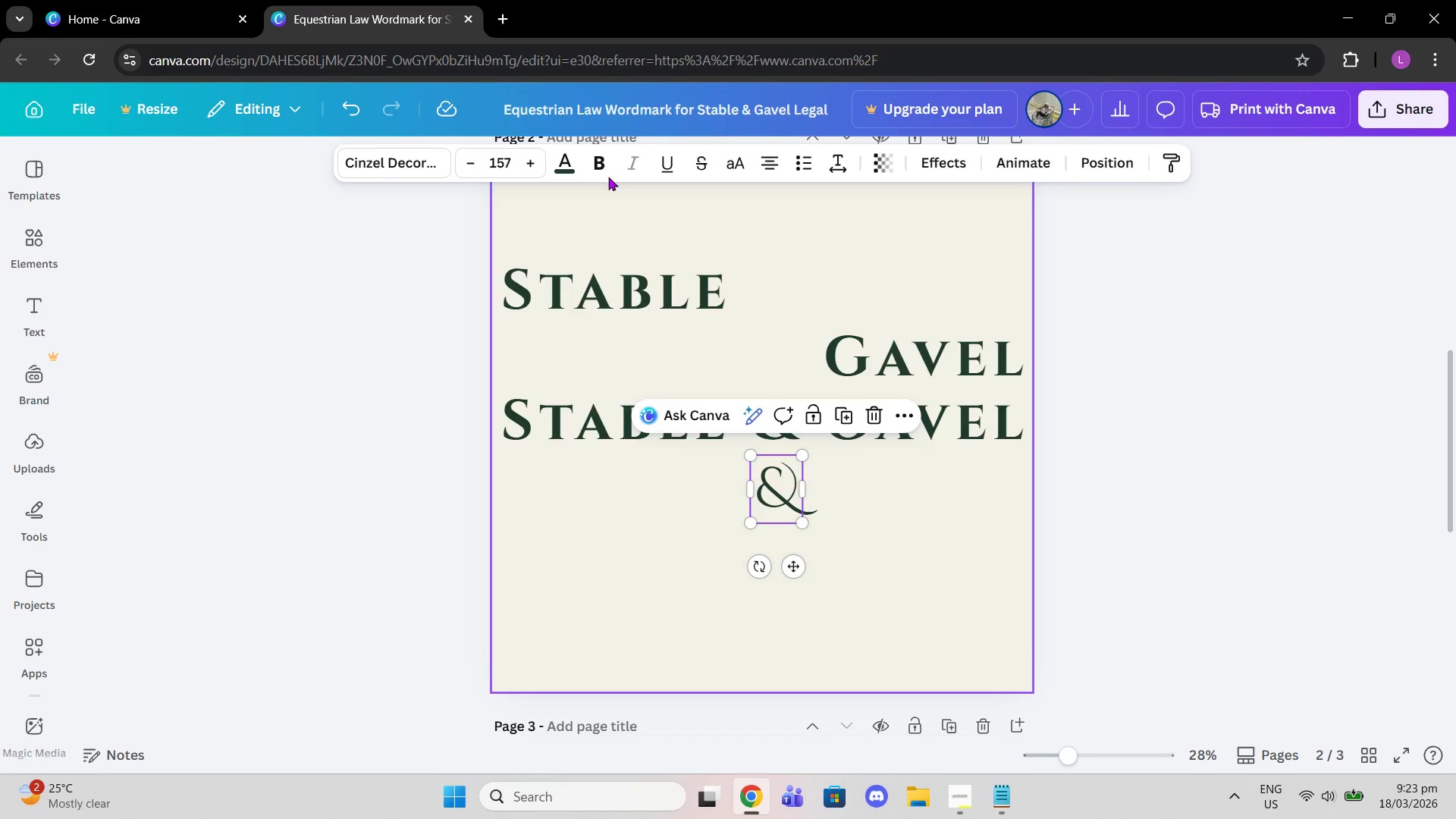 
left_click([595, 170])
 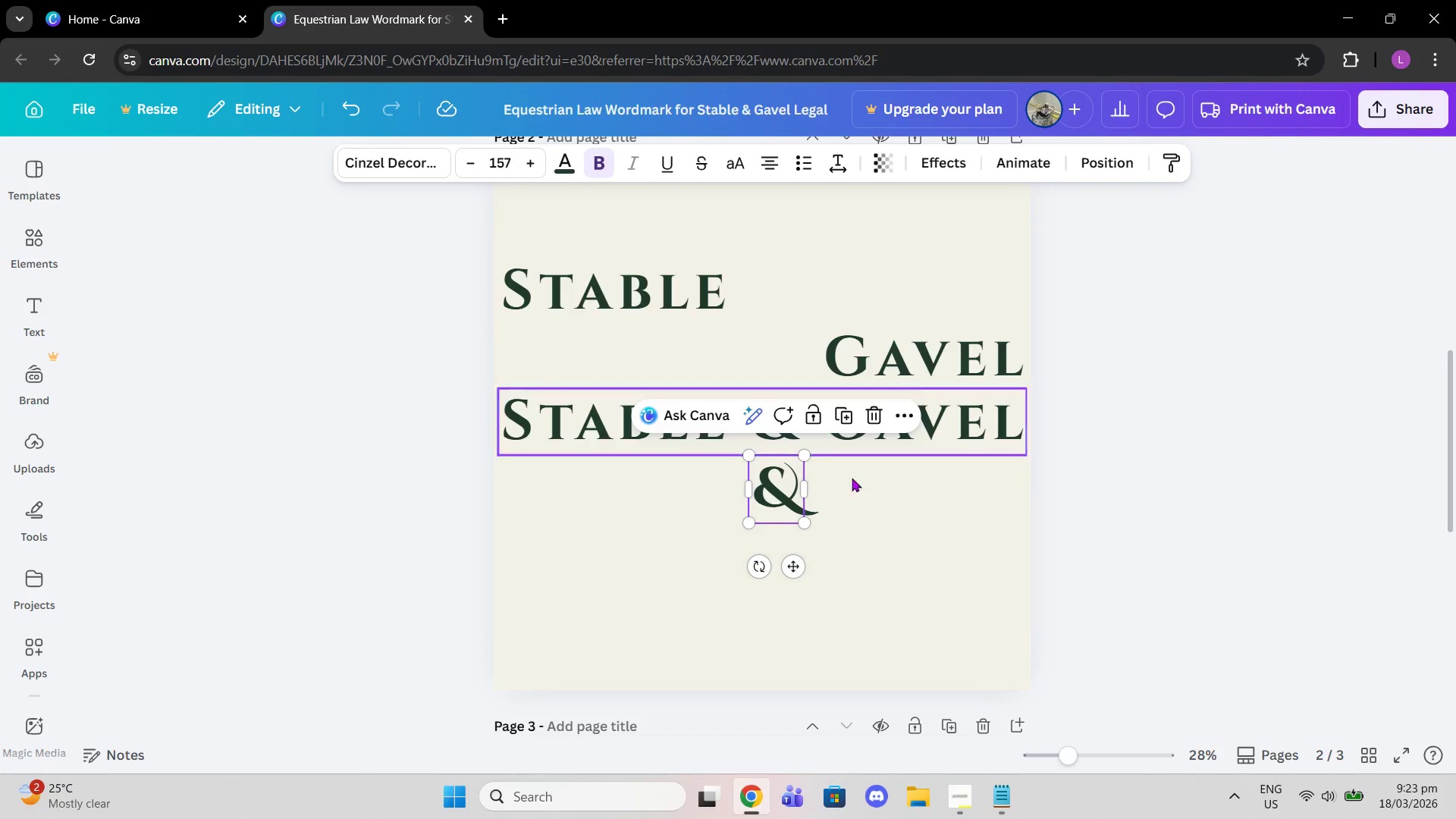 
left_click([859, 491])
 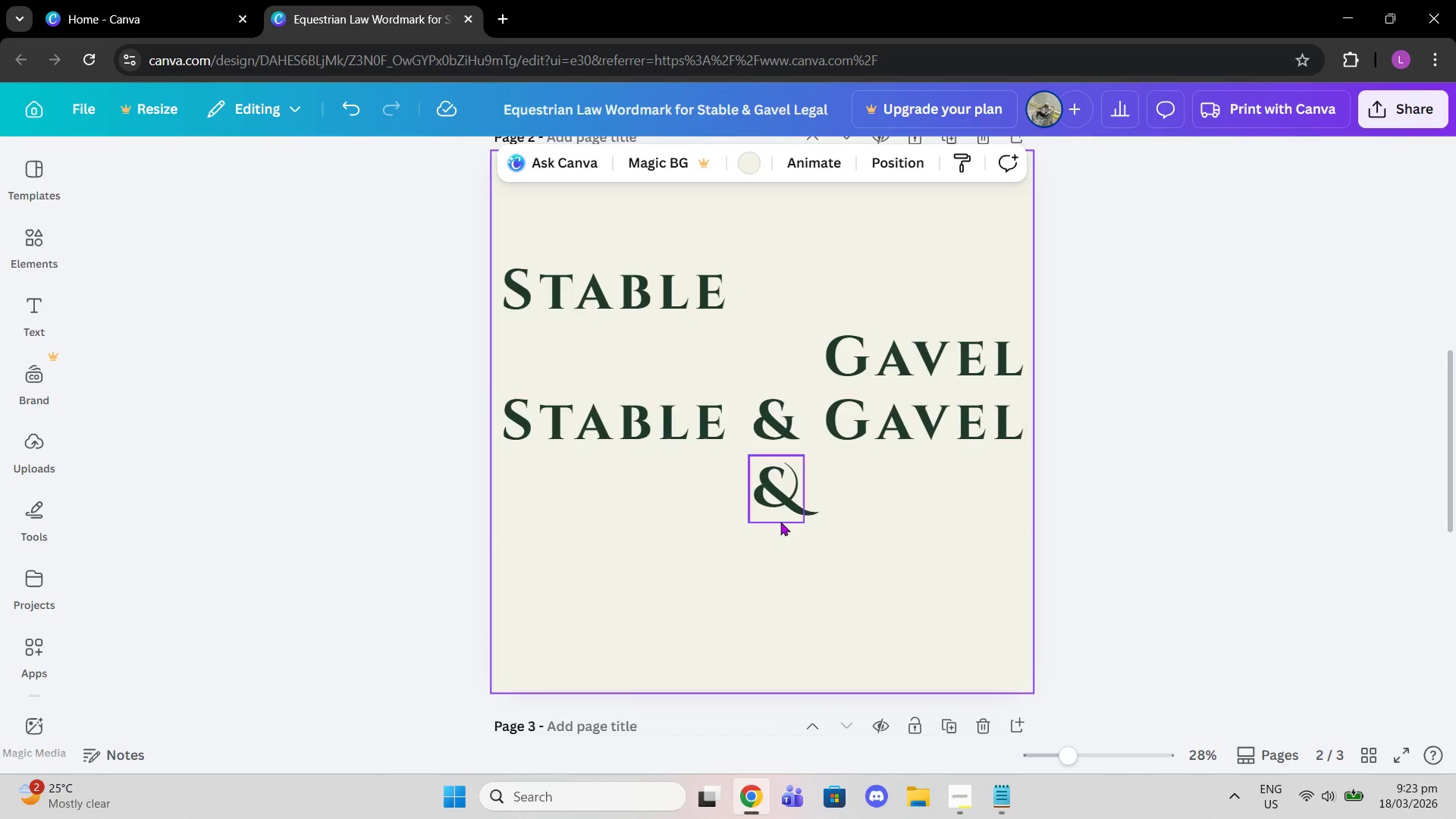 
left_click_drag(start_coordinate=[778, 511], to_coordinate=[774, 510])
 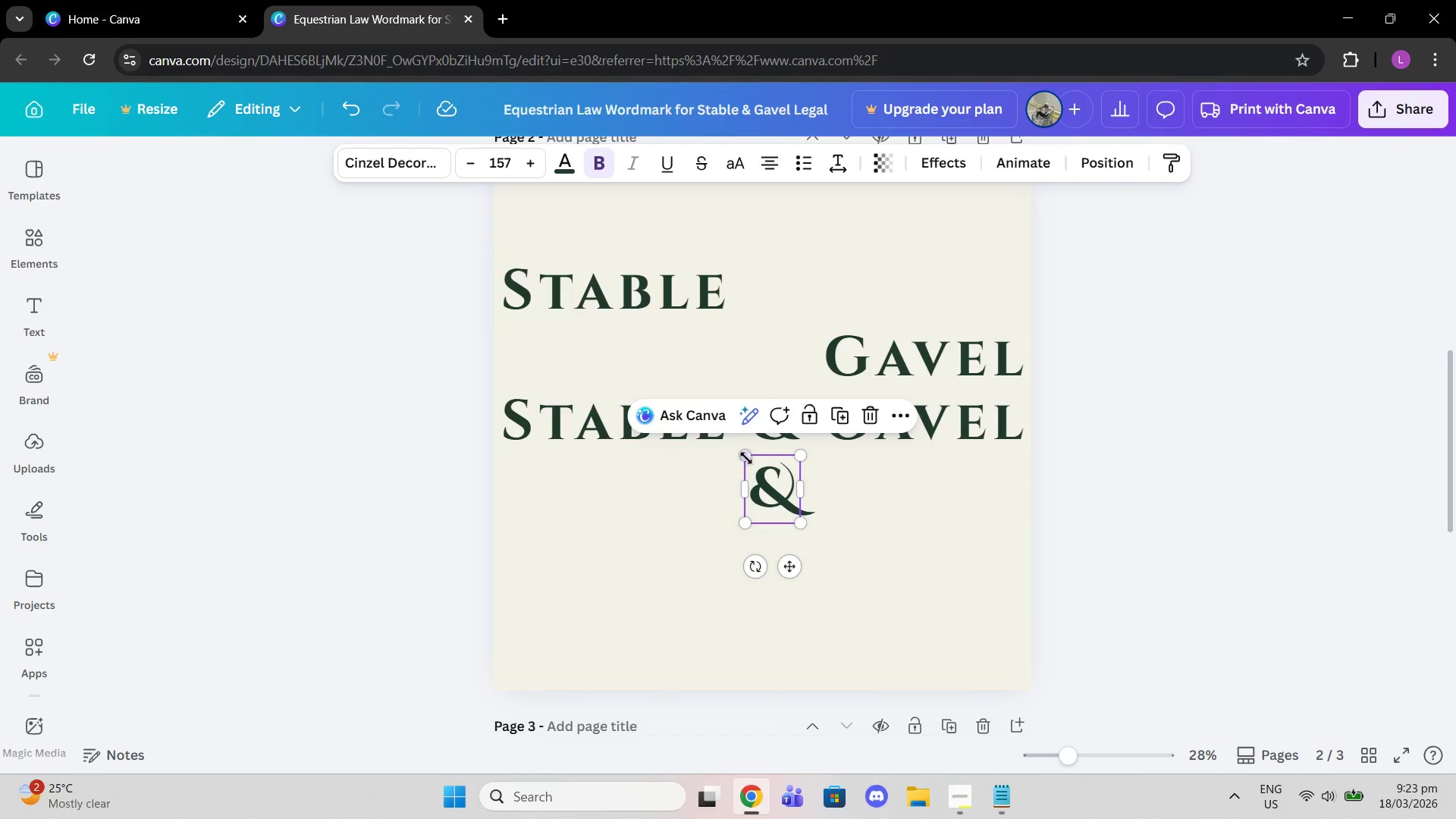 
left_click_drag(start_coordinate=[746, 458], to_coordinate=[744, 451])
 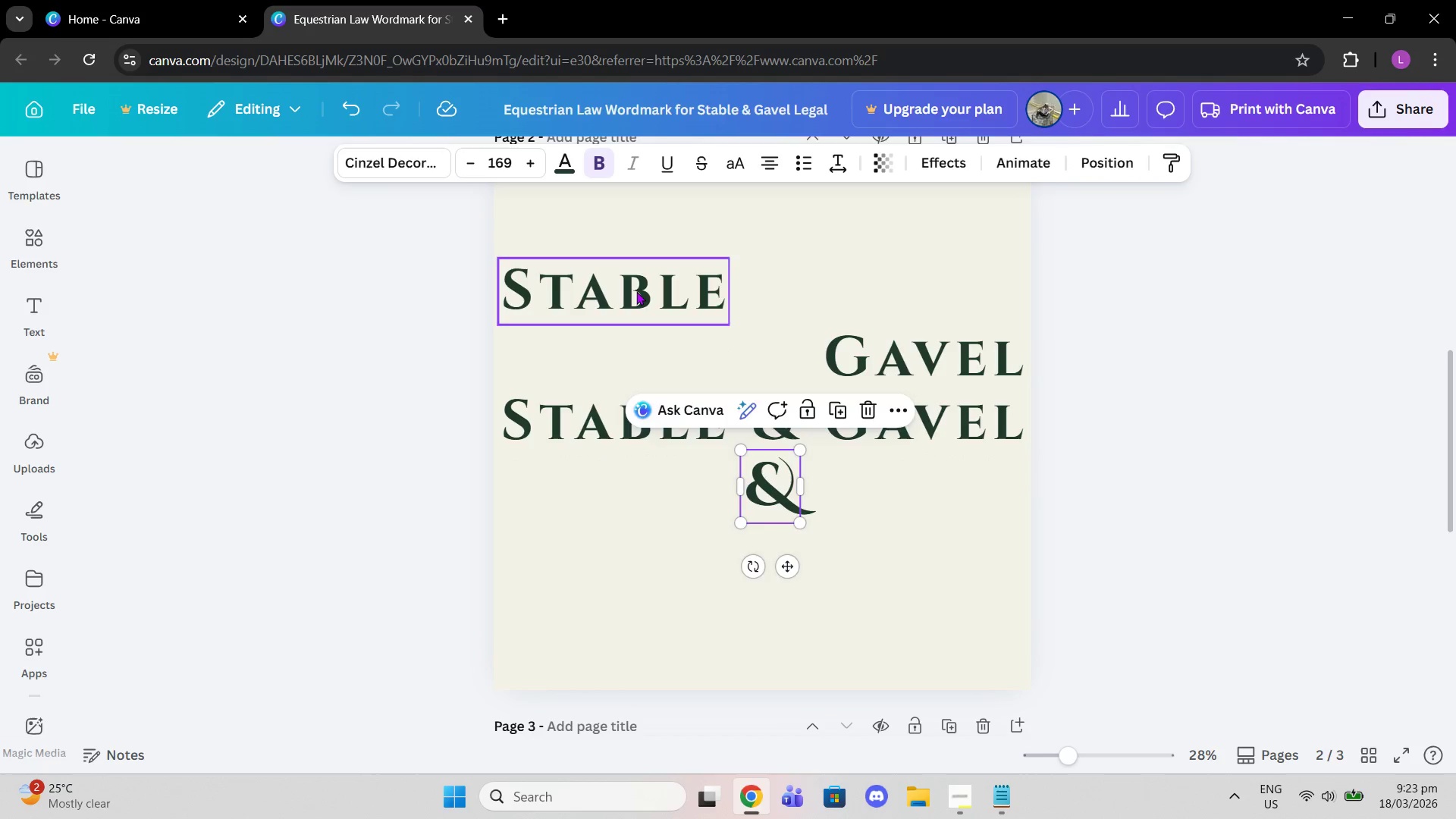 
left_click([636, 291])
 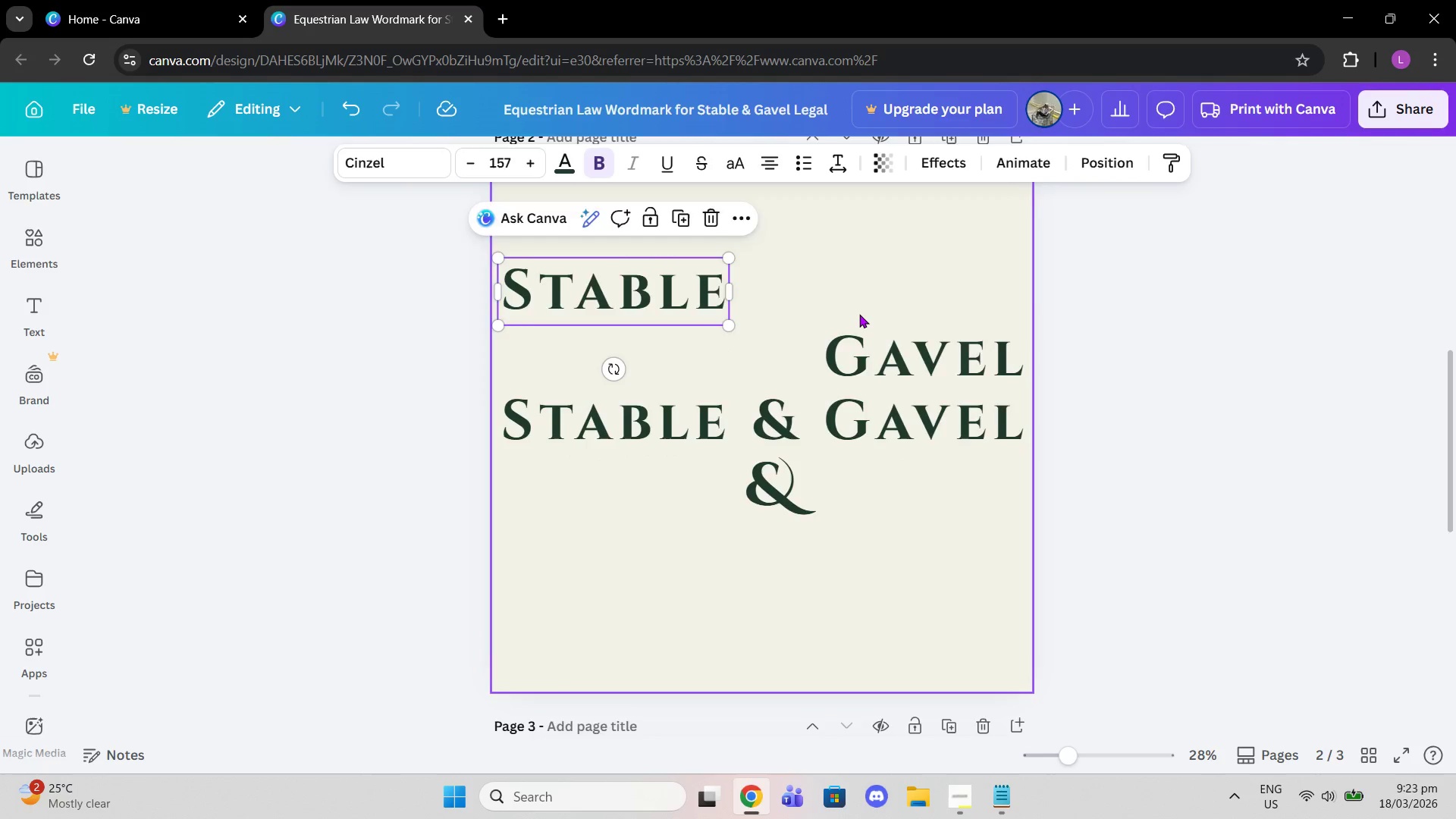 
scroll: coordinate [857, 315], scroll_direction: up, amount: 6.0
 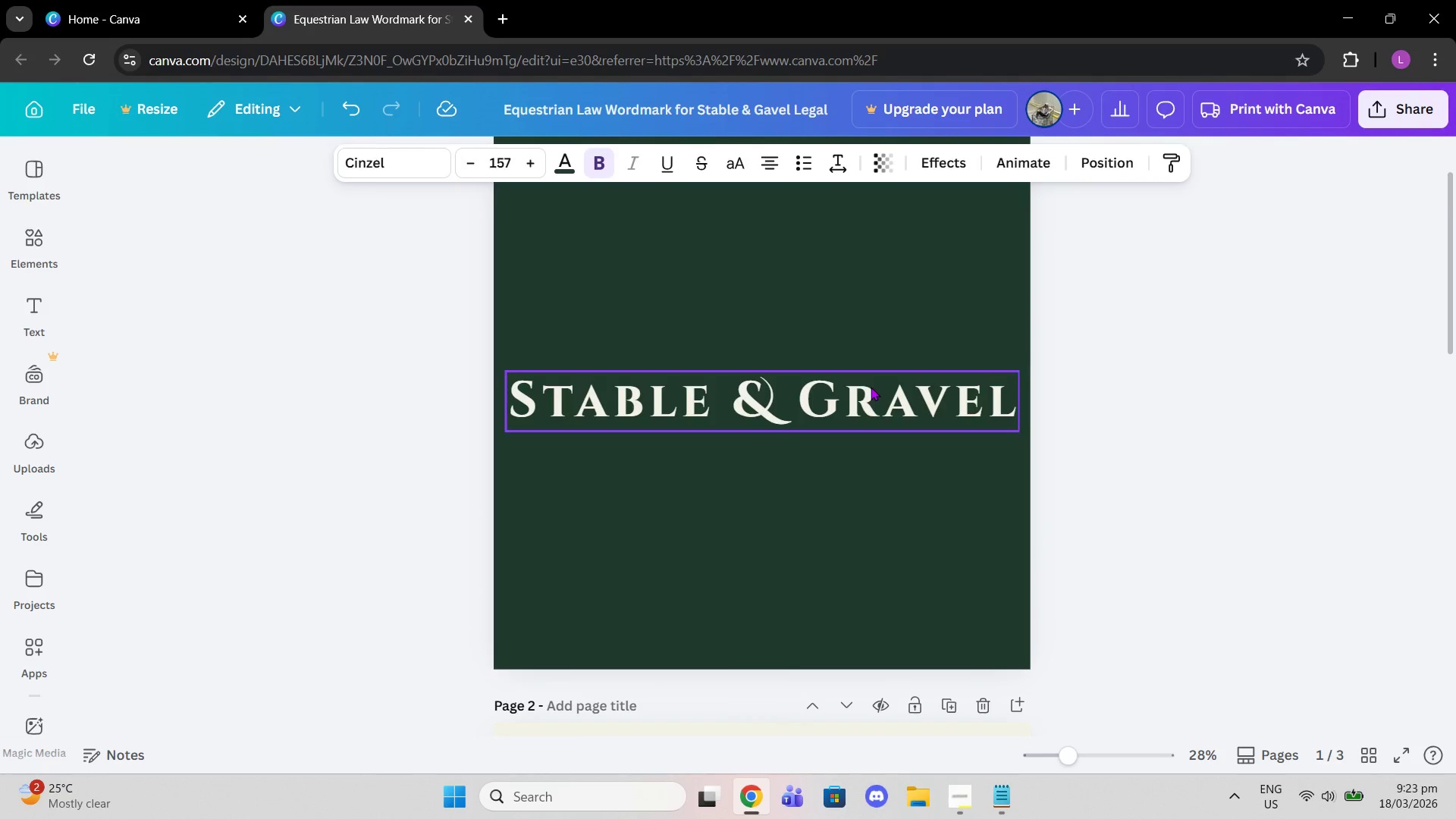 
left_click([871, 387])
 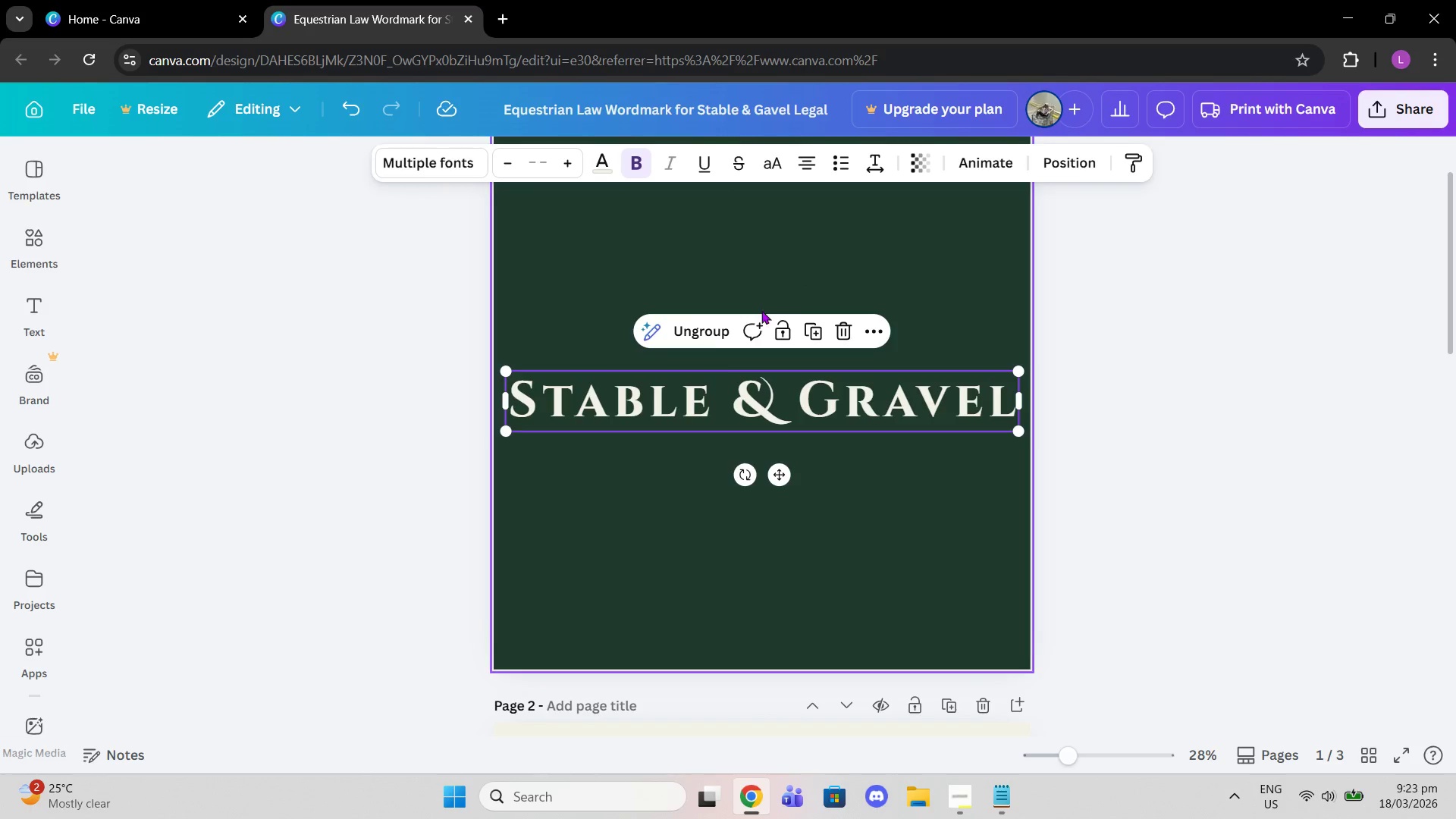 
left_click([712, 332])
 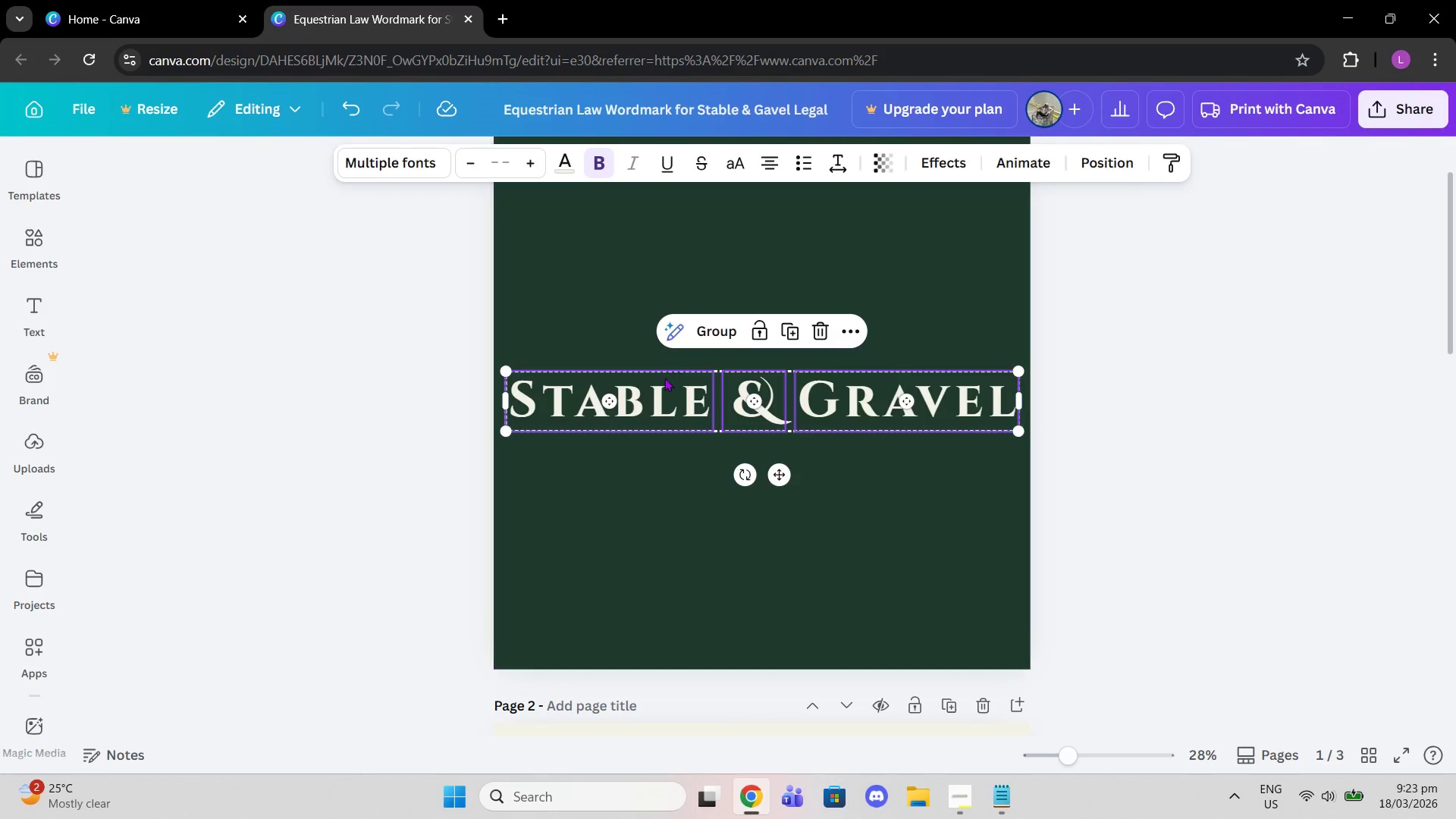 
left_click([664, 384])
 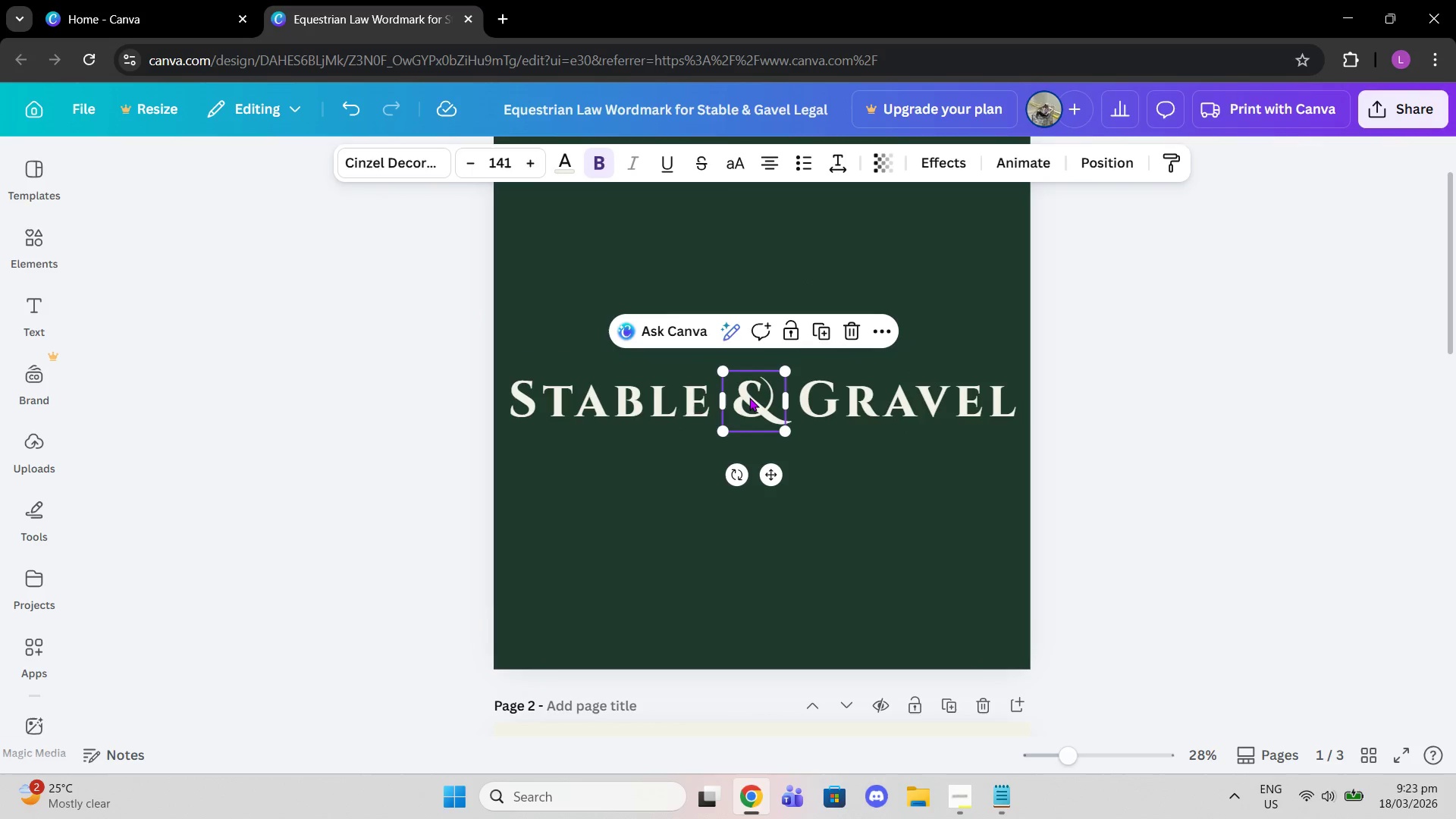 
double_click([825, 401])
 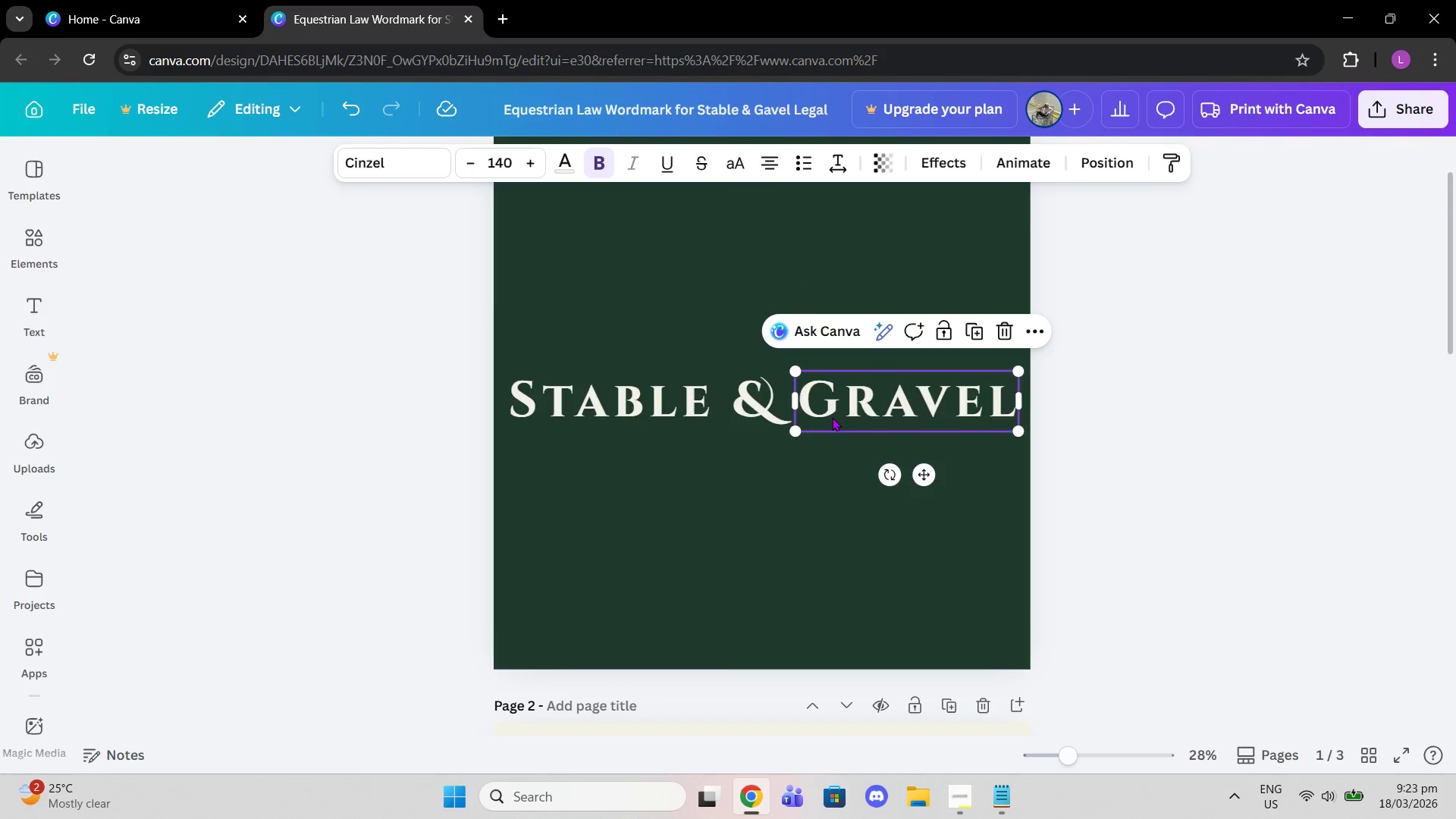 
scroll: coordinate [832, 419], scroll_direction: down, amount: 3.0
 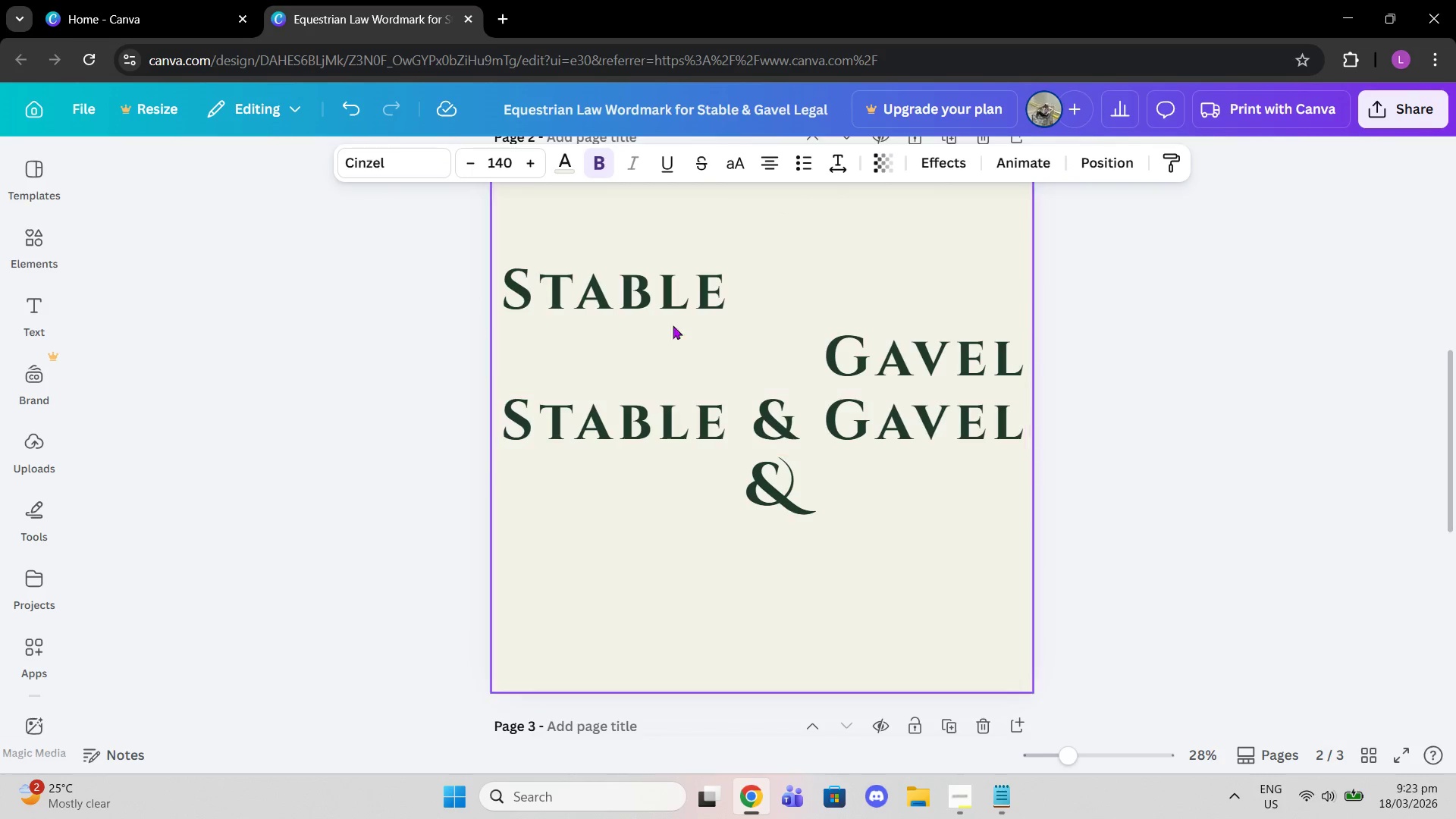 
left_click([663, 297])
 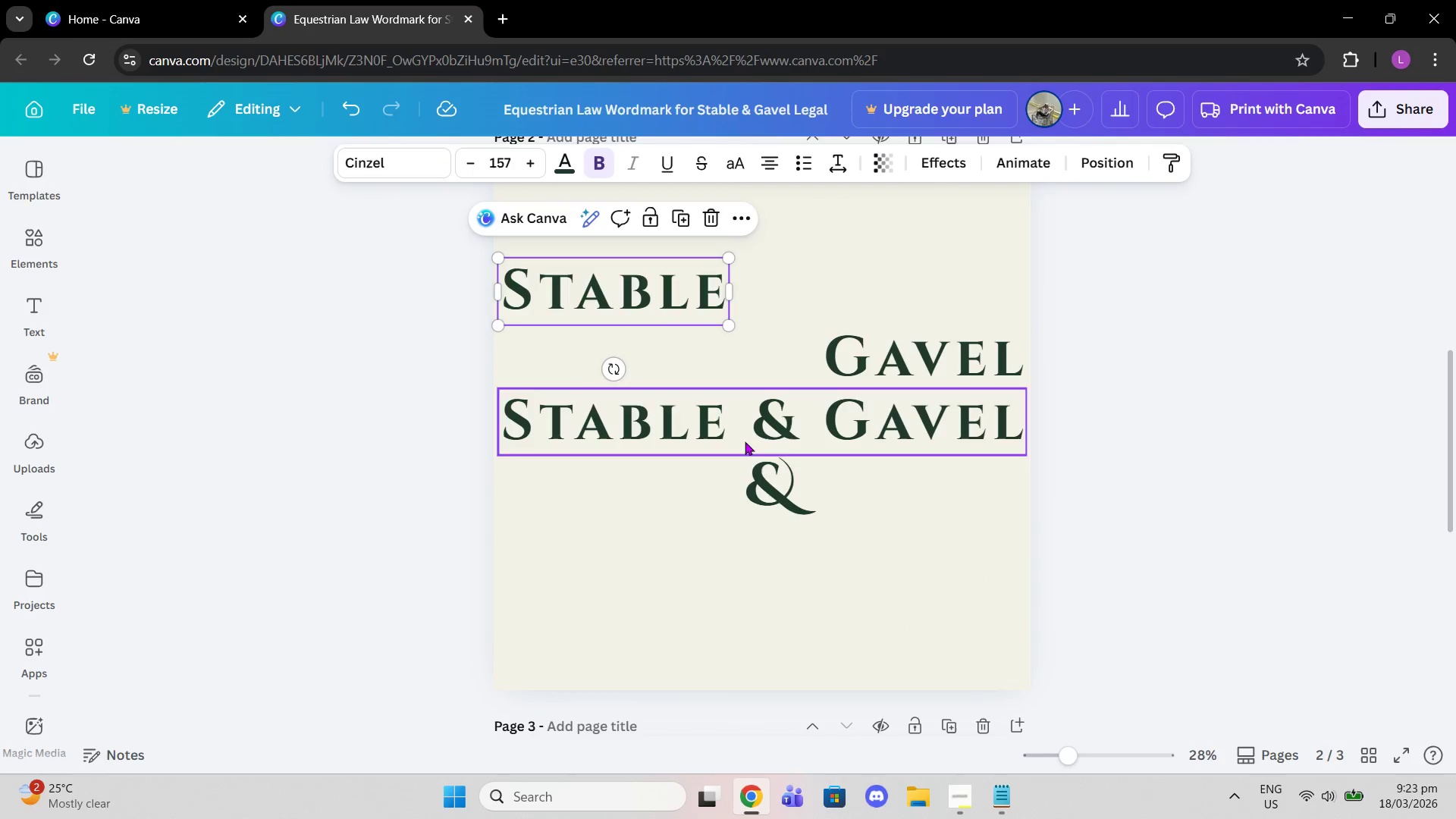 
left_click([758, 462])
 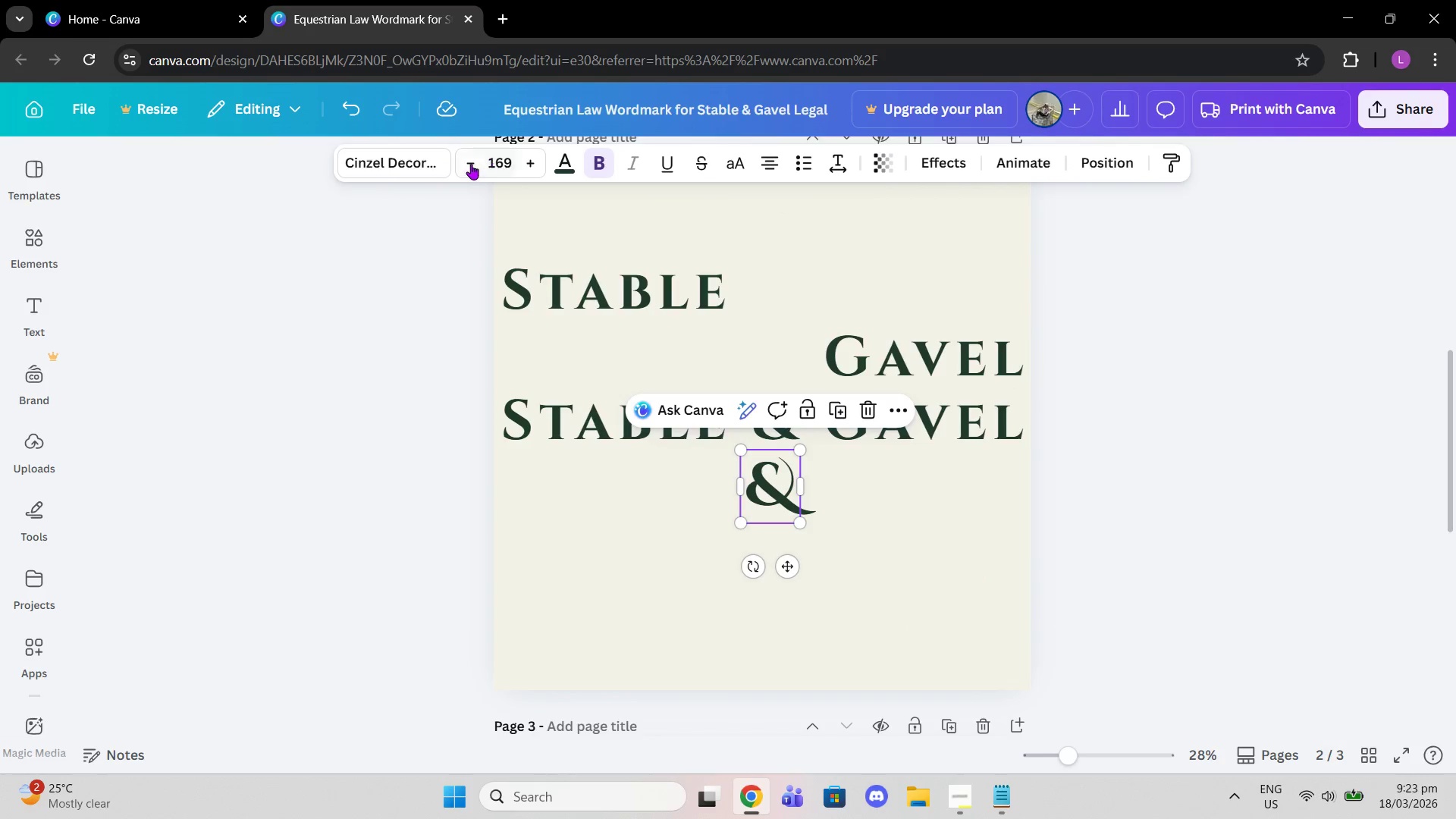 
double_click([464, 163])
 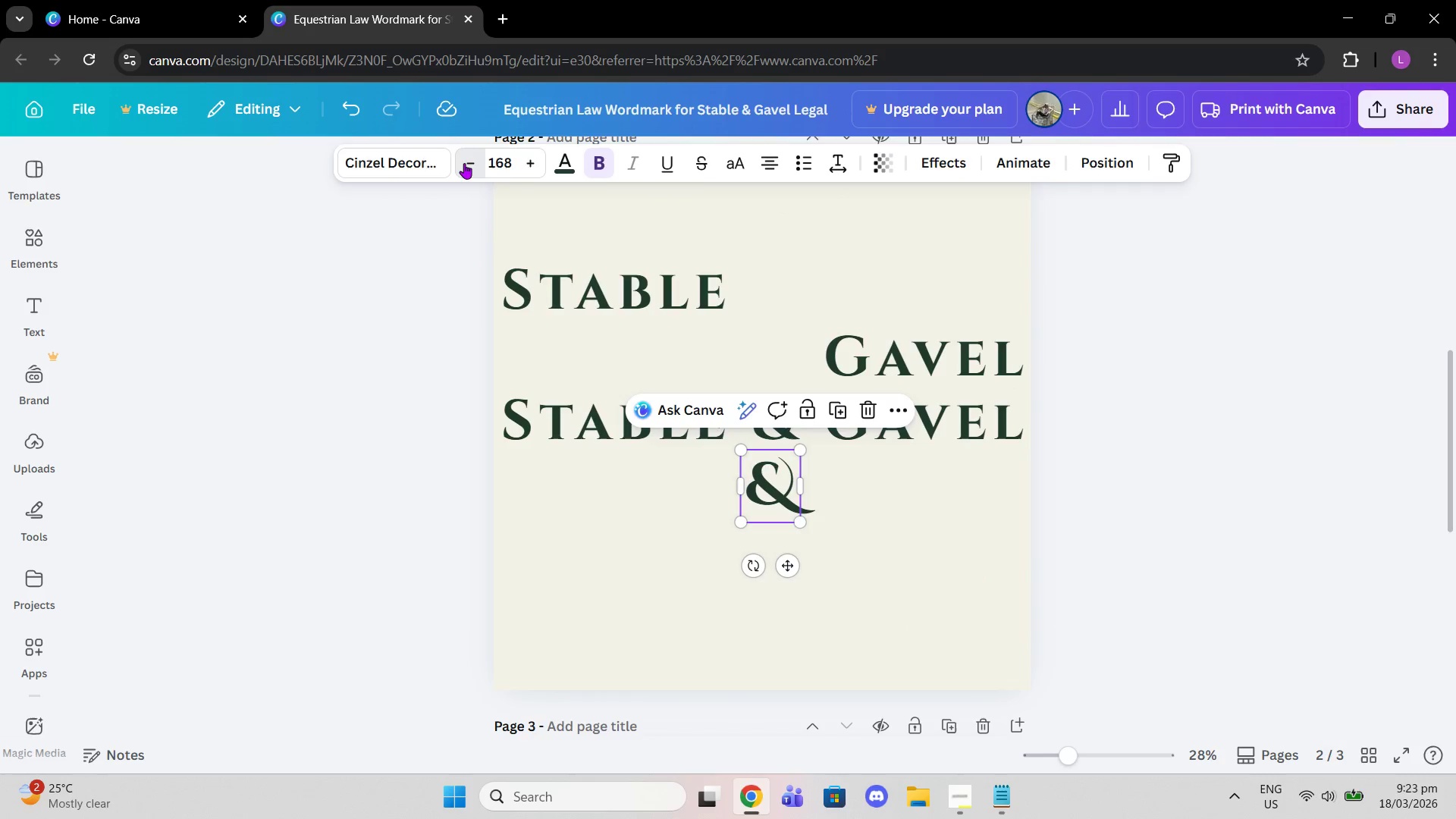 
triple_click([464, 163])
 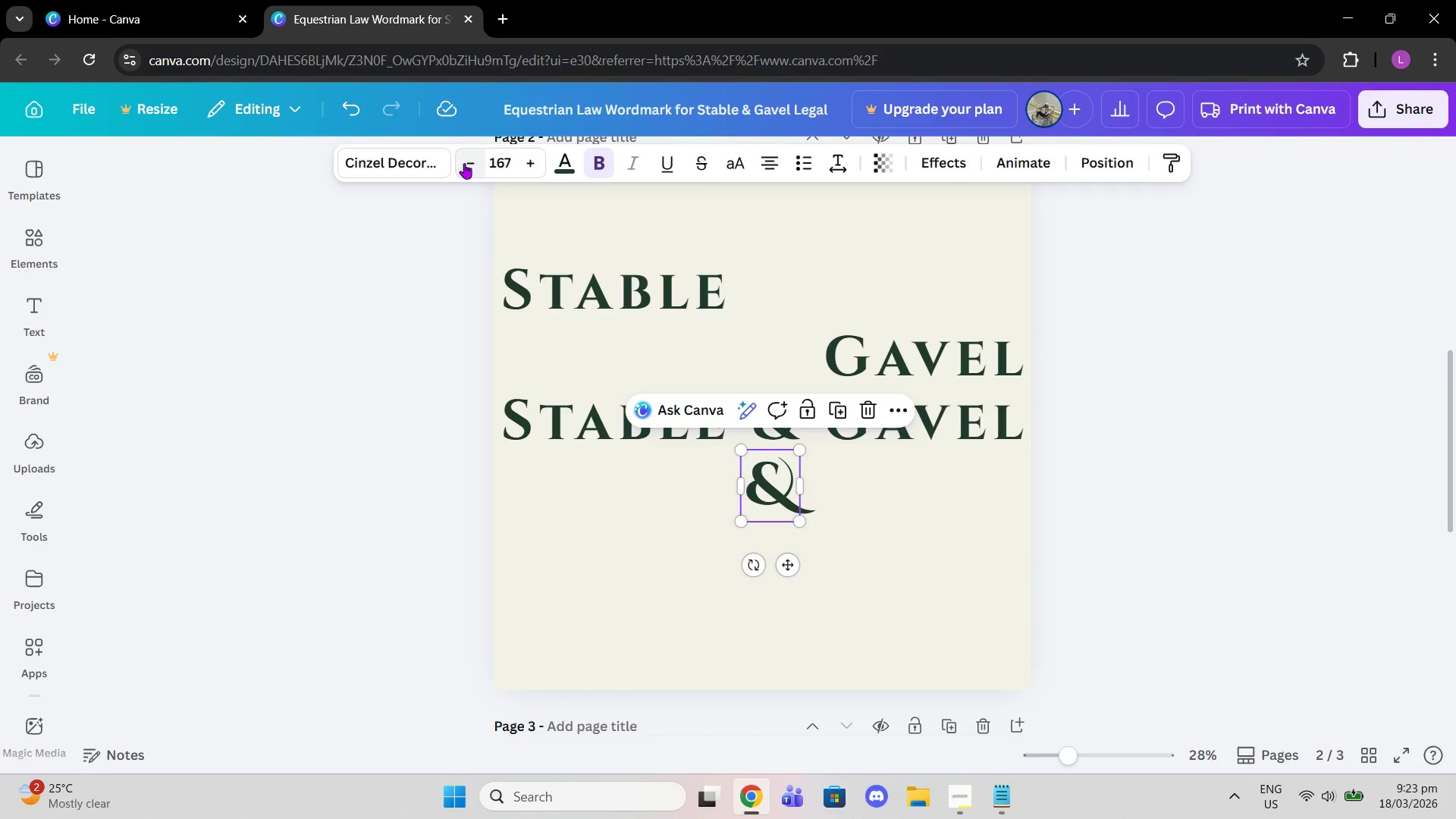 
triple_click([464, 163])
 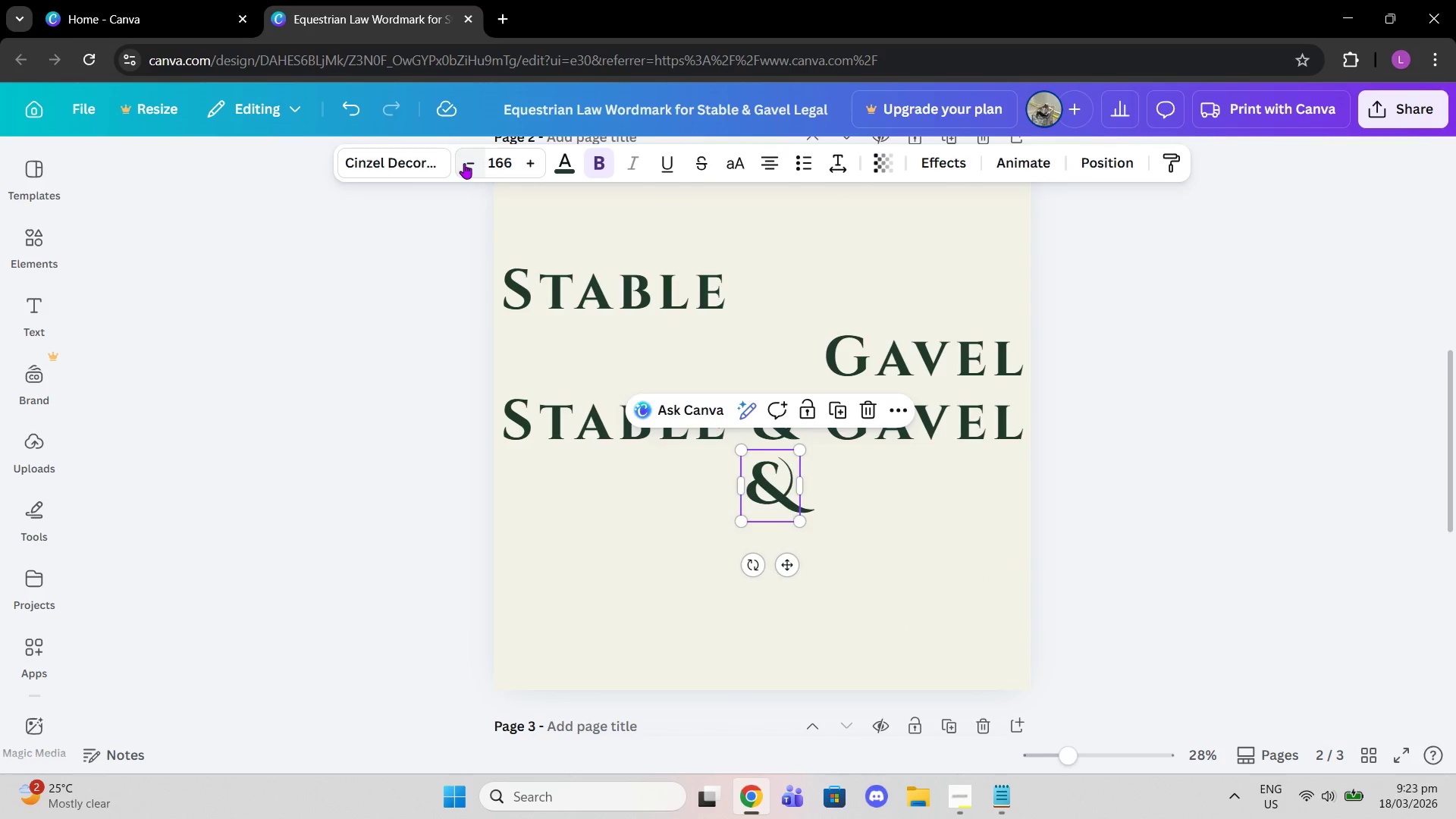 
triple_click([464, 163])
 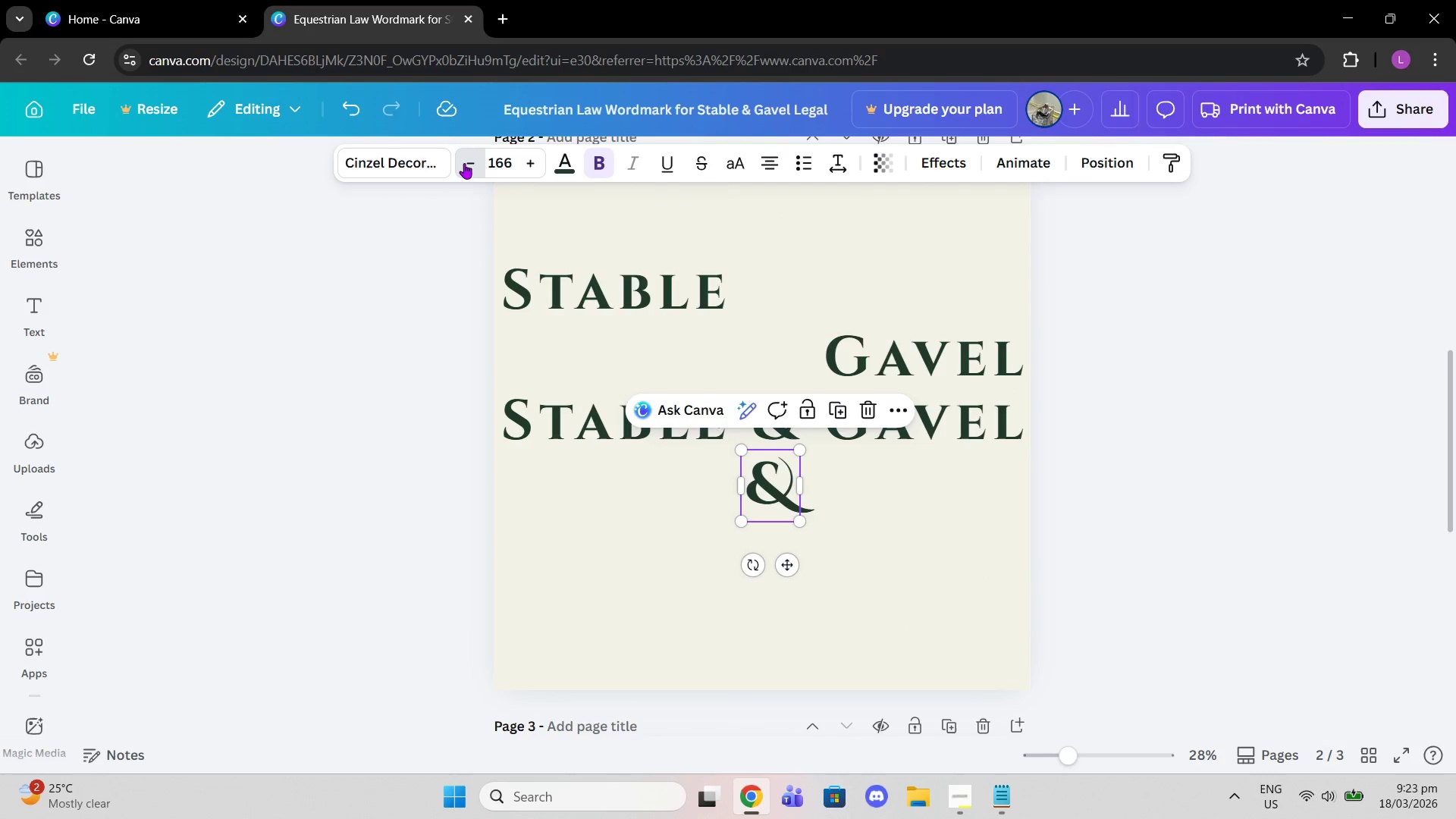 
triple_click([464, 163])
 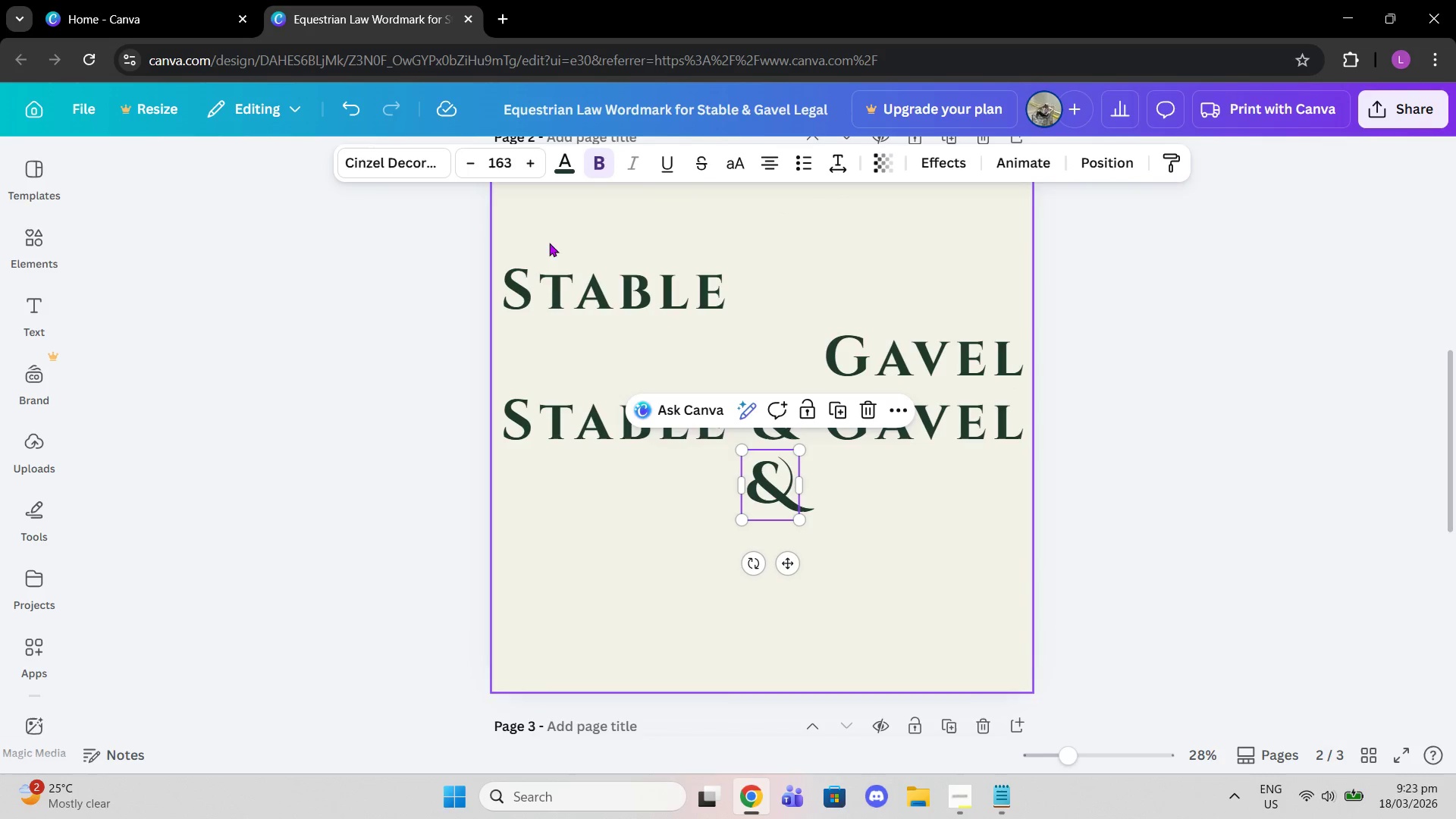 
left_click([556, 282])
 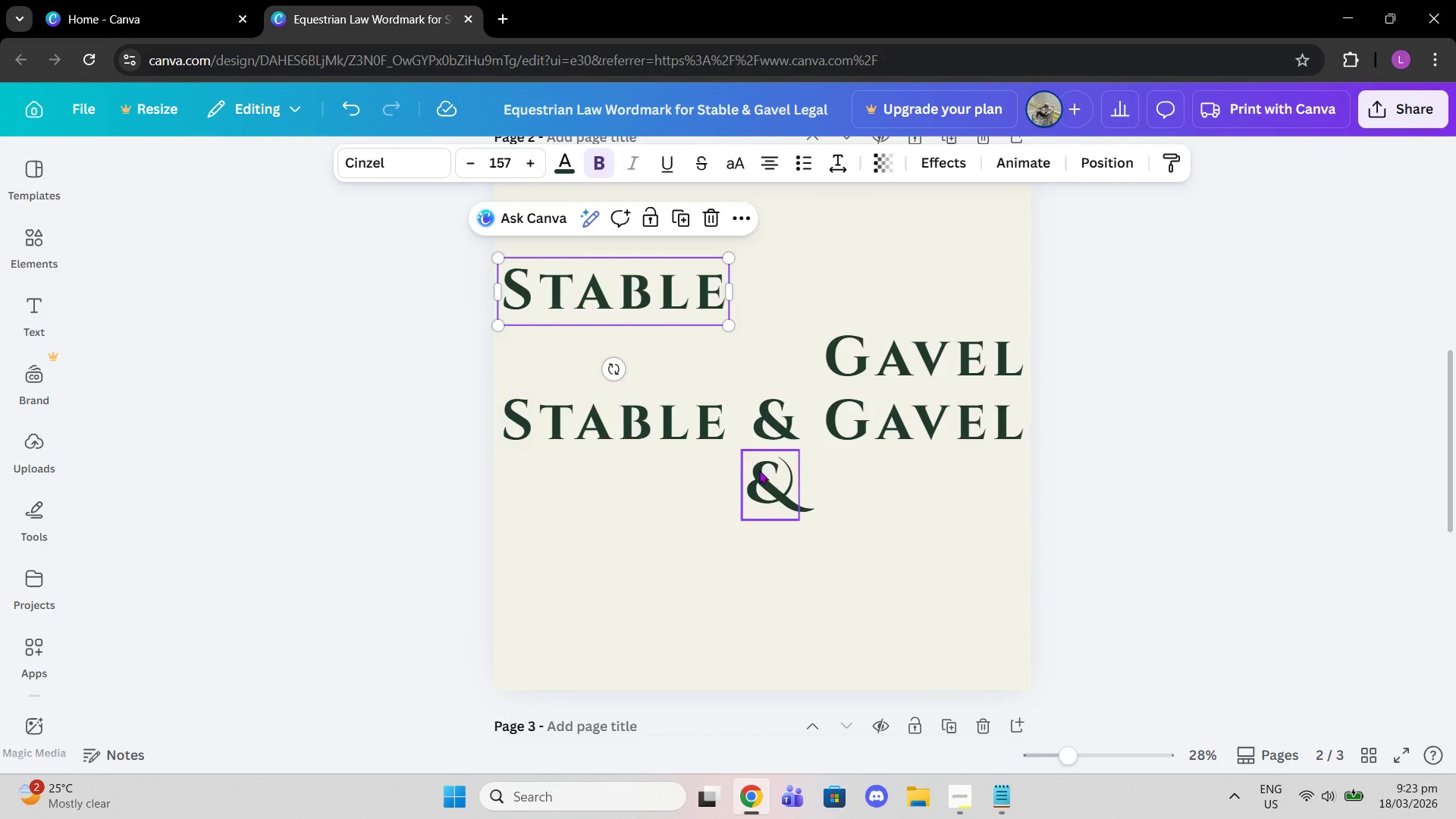 
left_click([761, 473])
 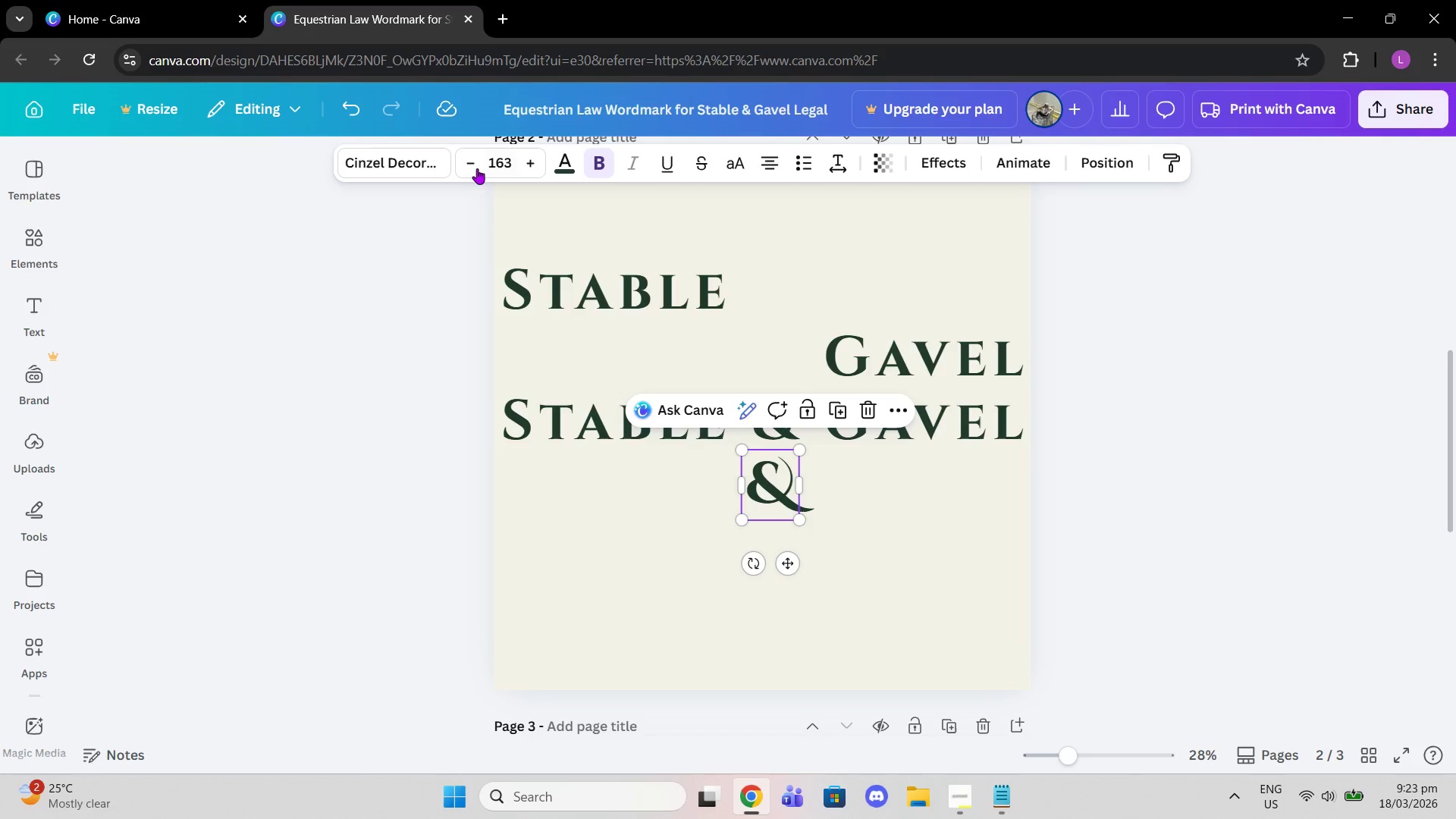 
double_click([472, 166])
 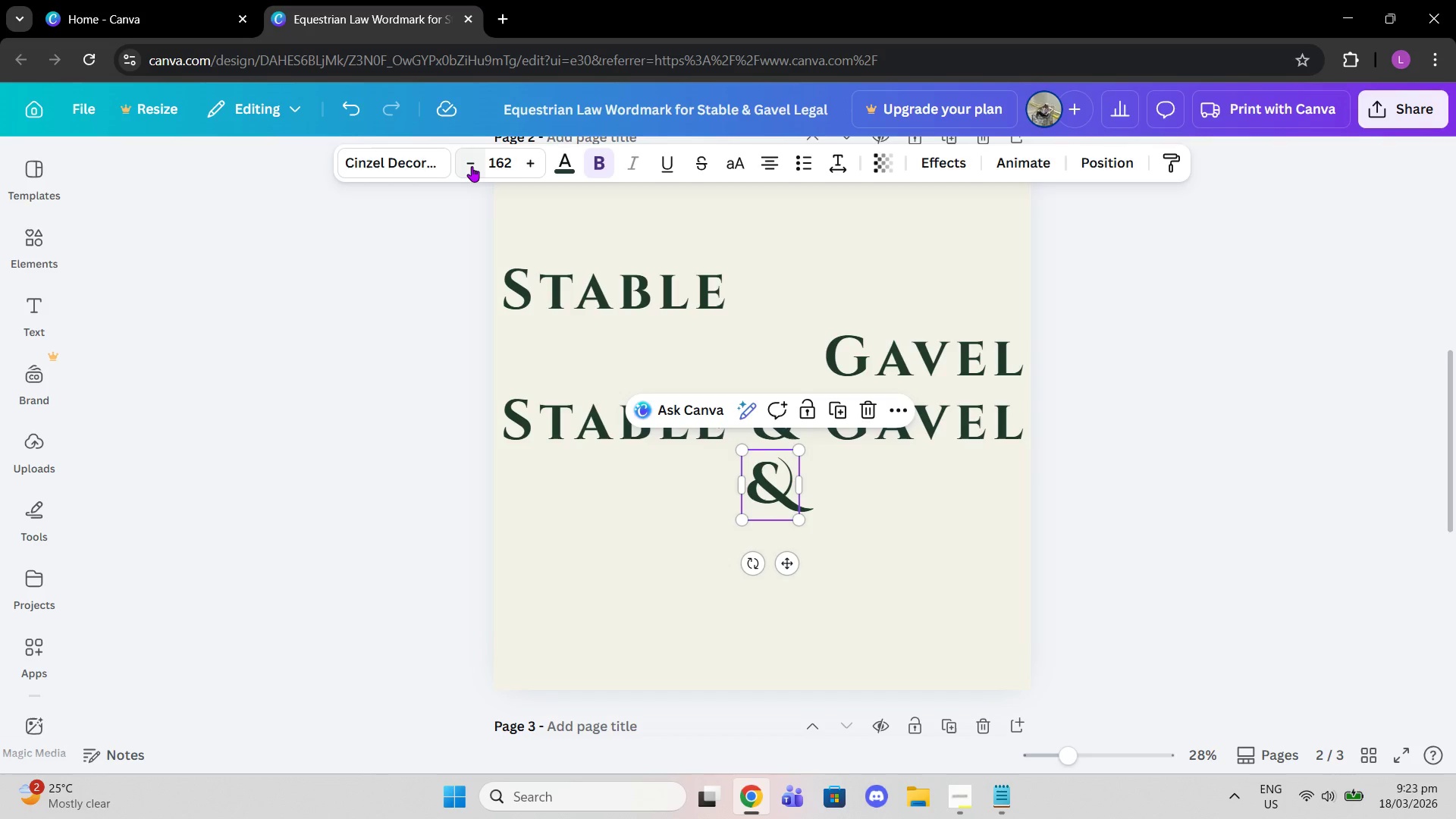 
triple_click([472, 166])
 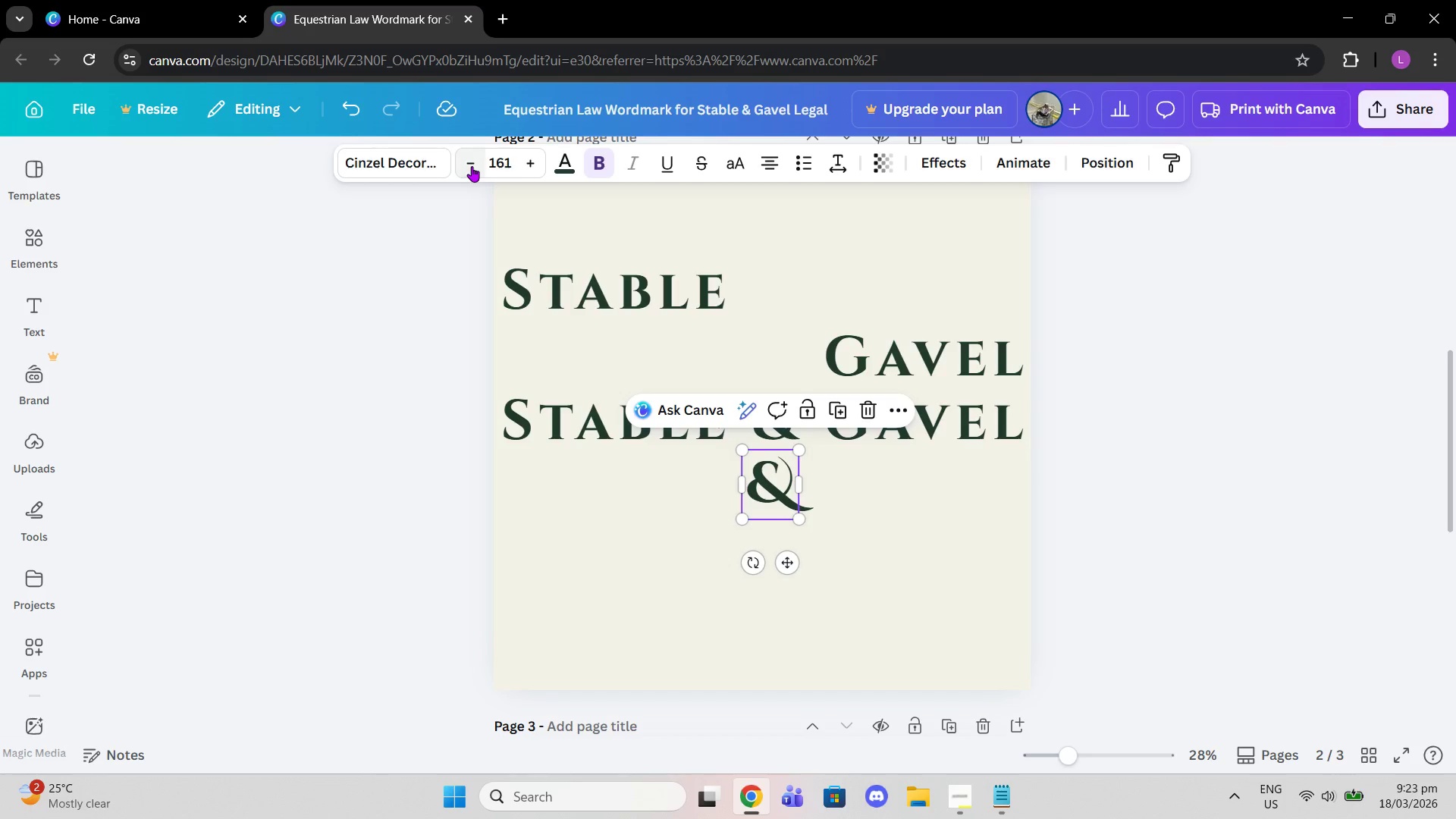 
triple_click([472, 166])
 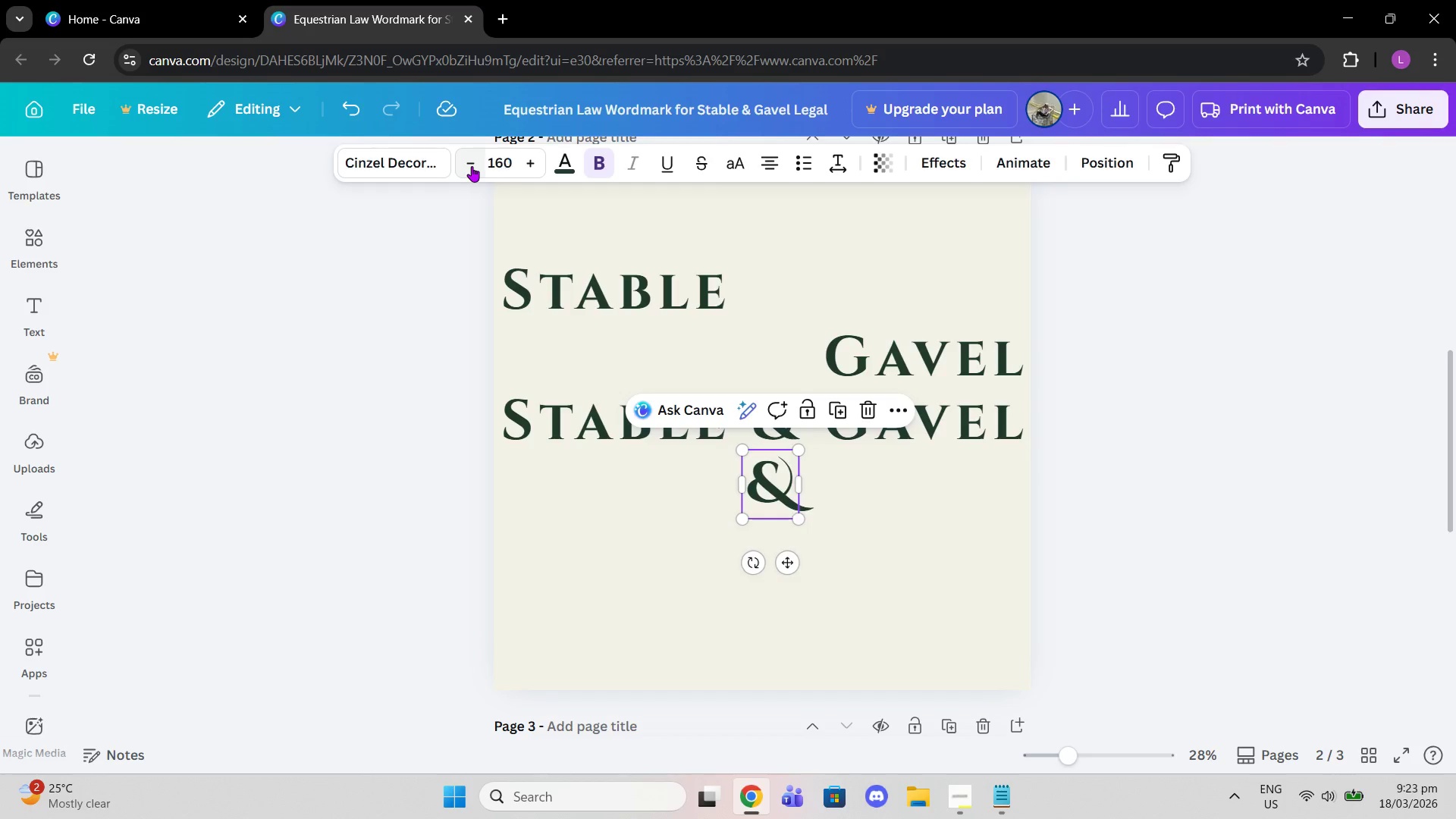 
triple_click([472, 166])
 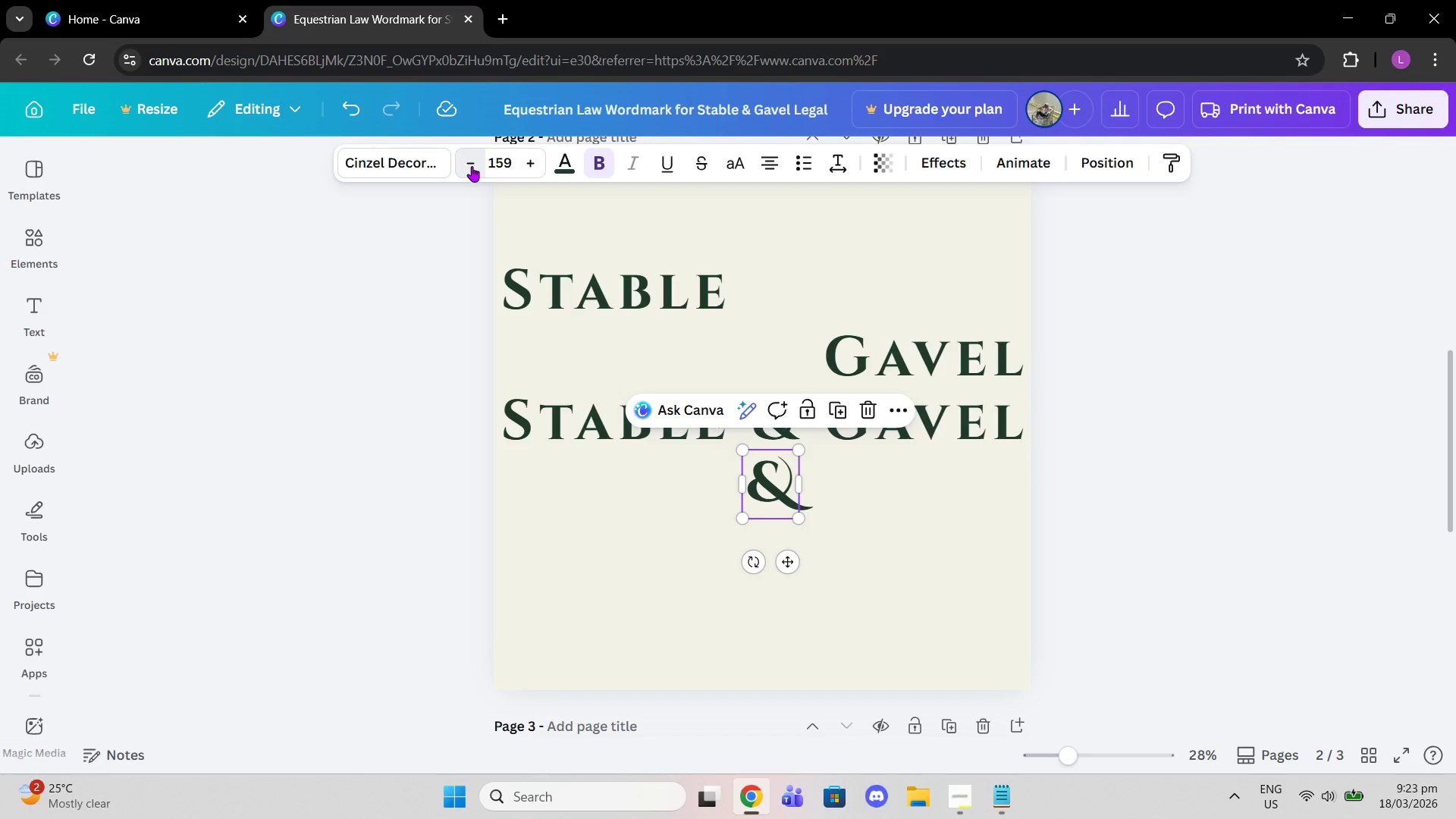 
triple_click([472, 166])
 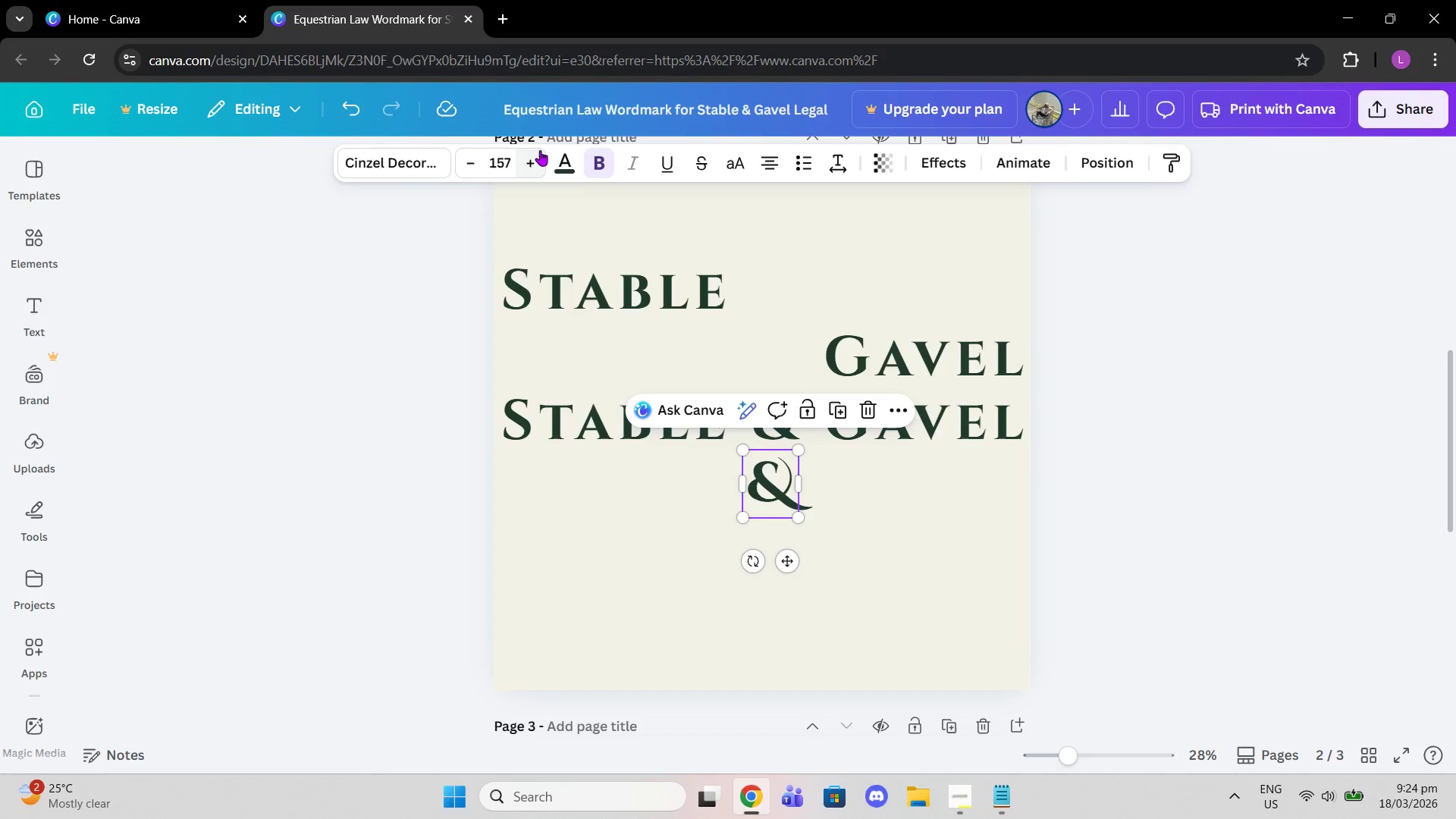 
left_click([535, 170])
 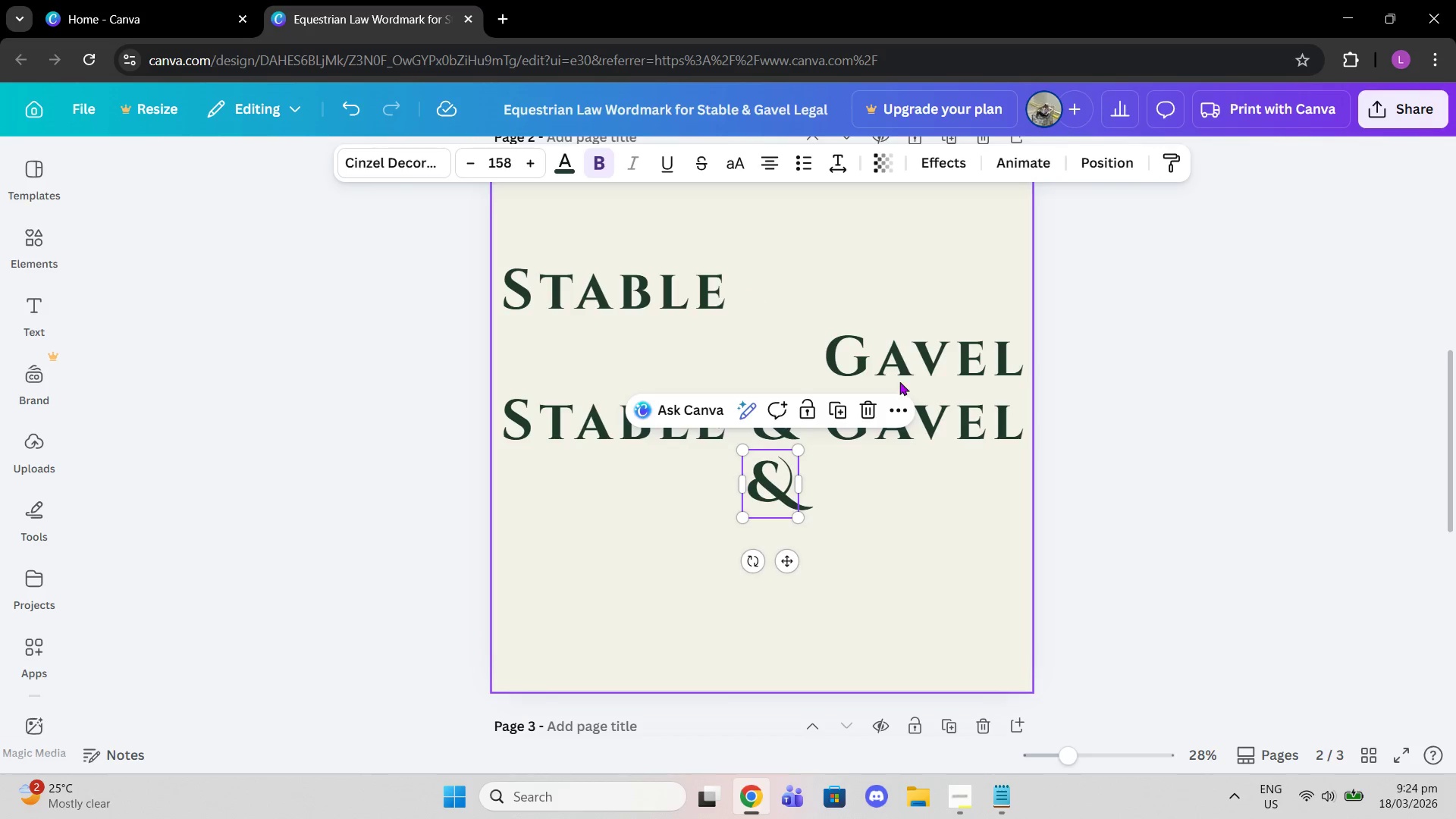 
left_click([1112, 455])
 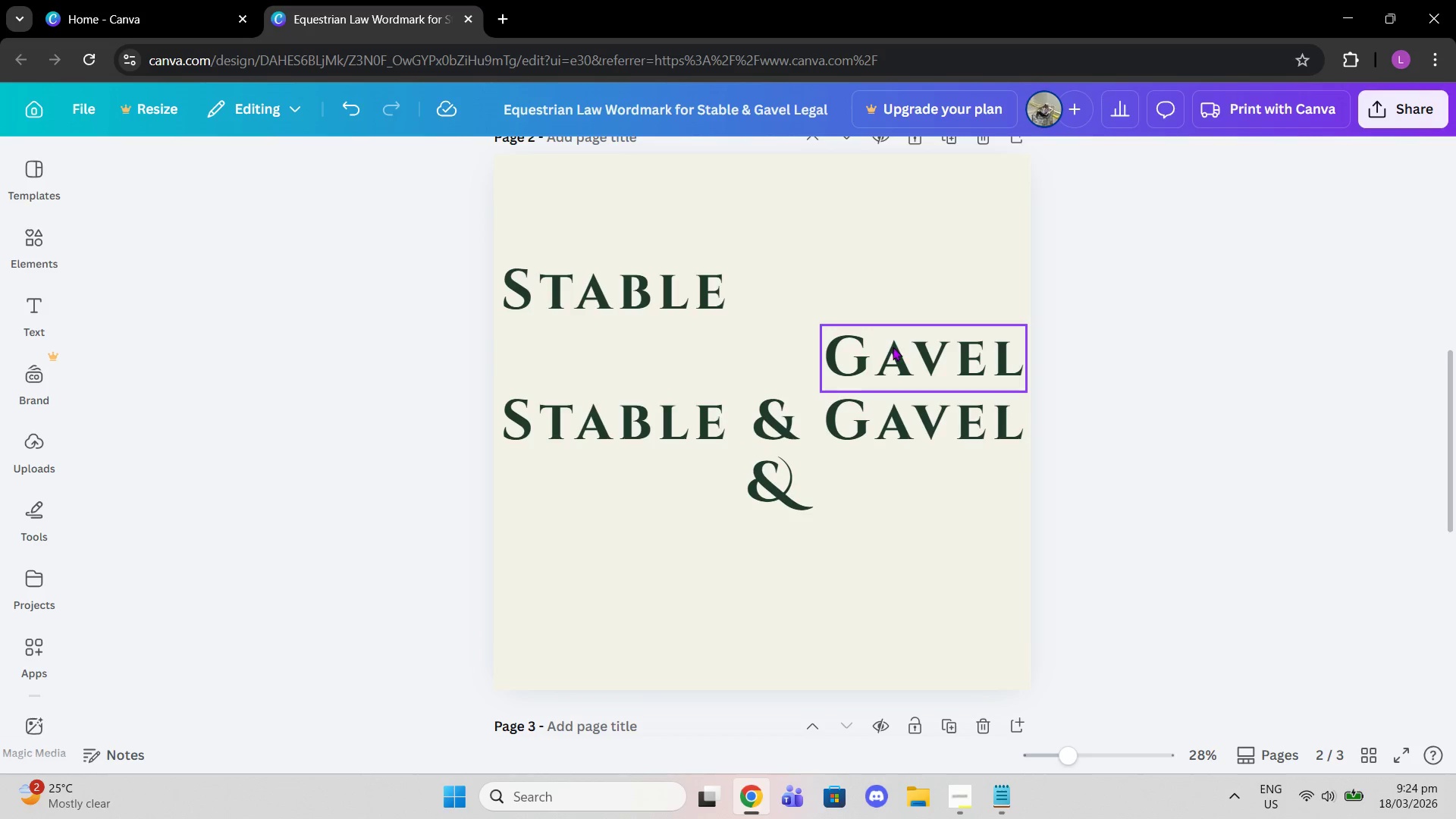 
left_click_drag(start_coordinate=[893, 347], to_coordinate=[890, 413])
 